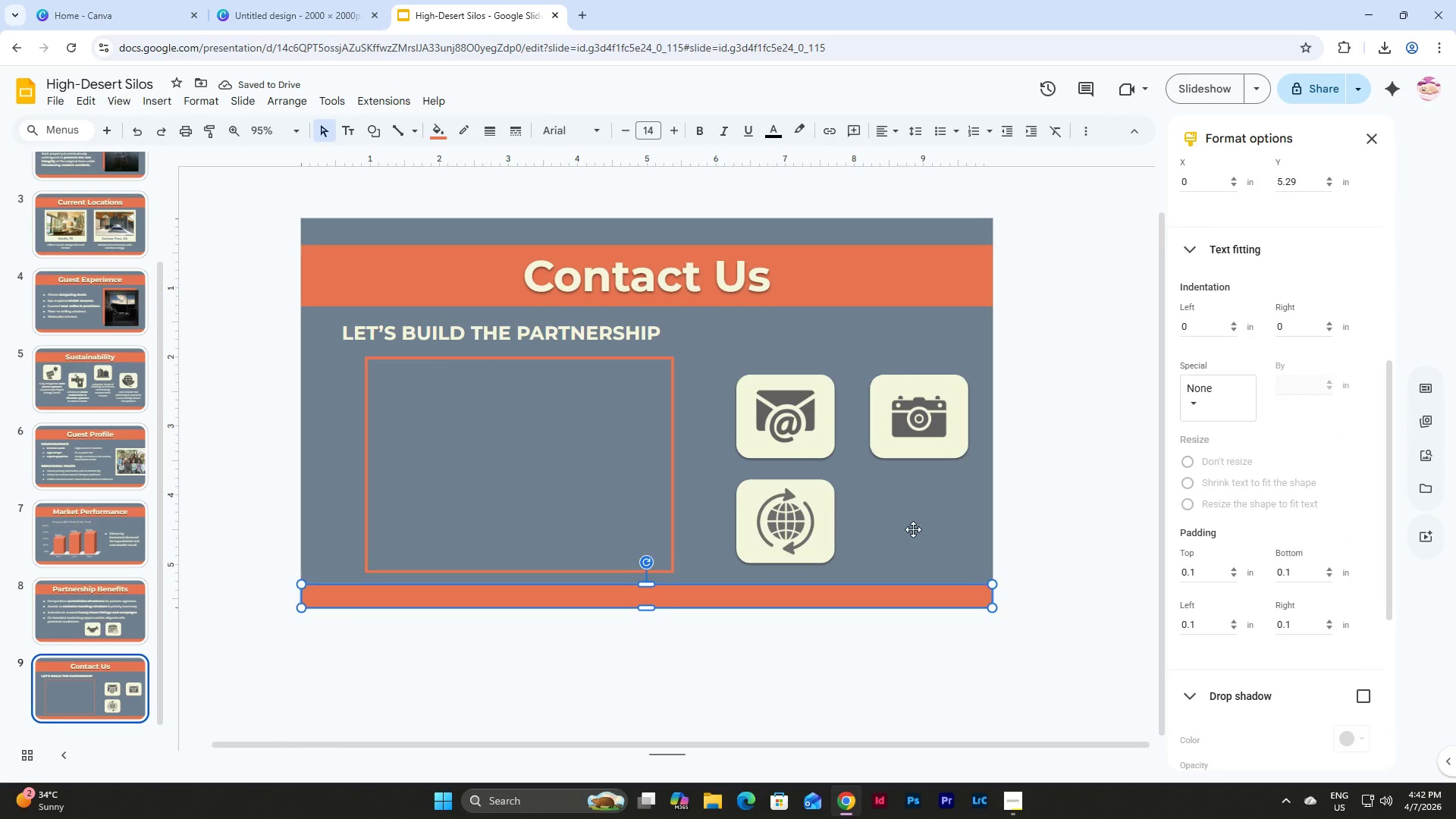 
left_click([913, 529])
 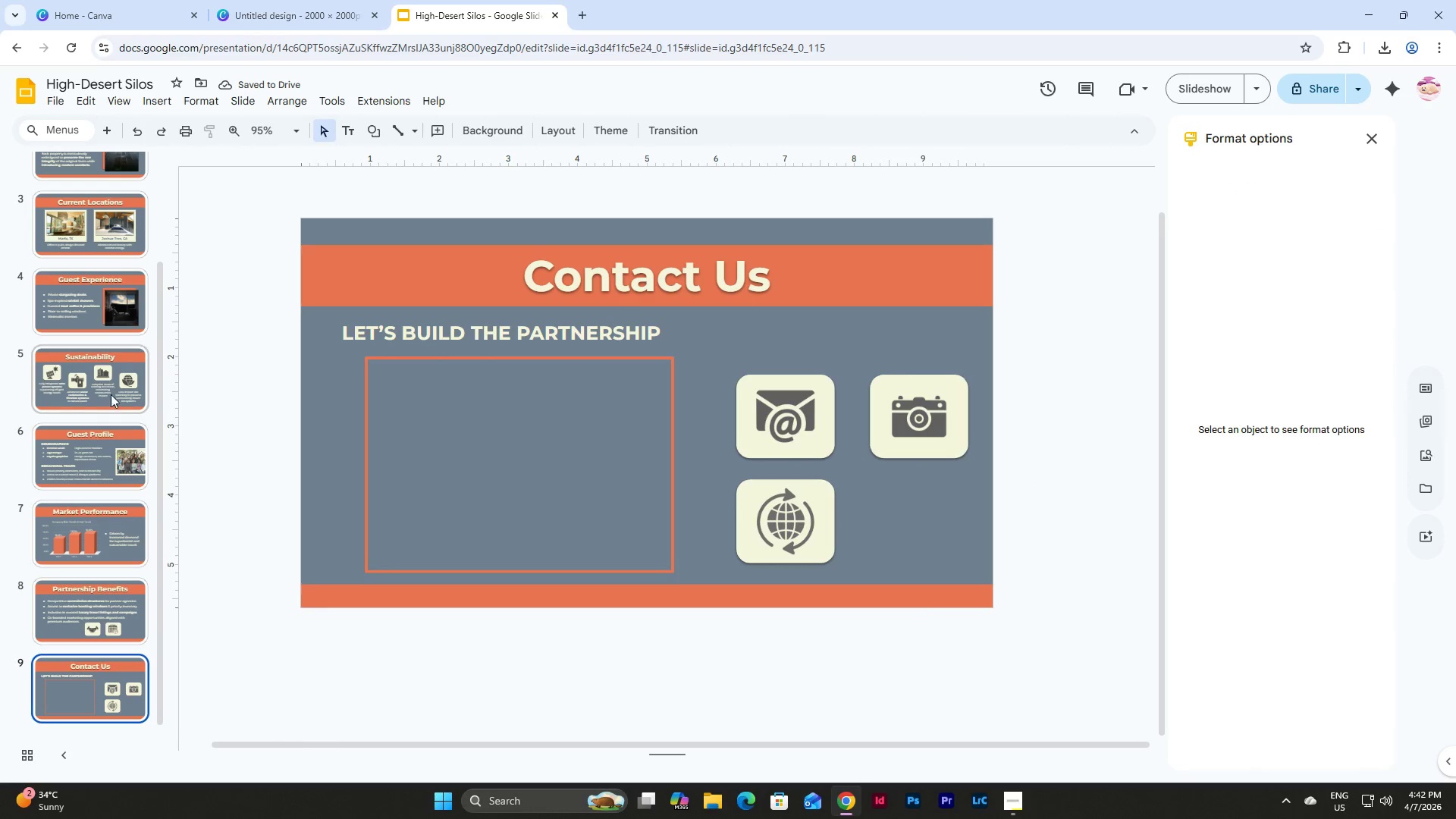 
left_click([102, 354])
 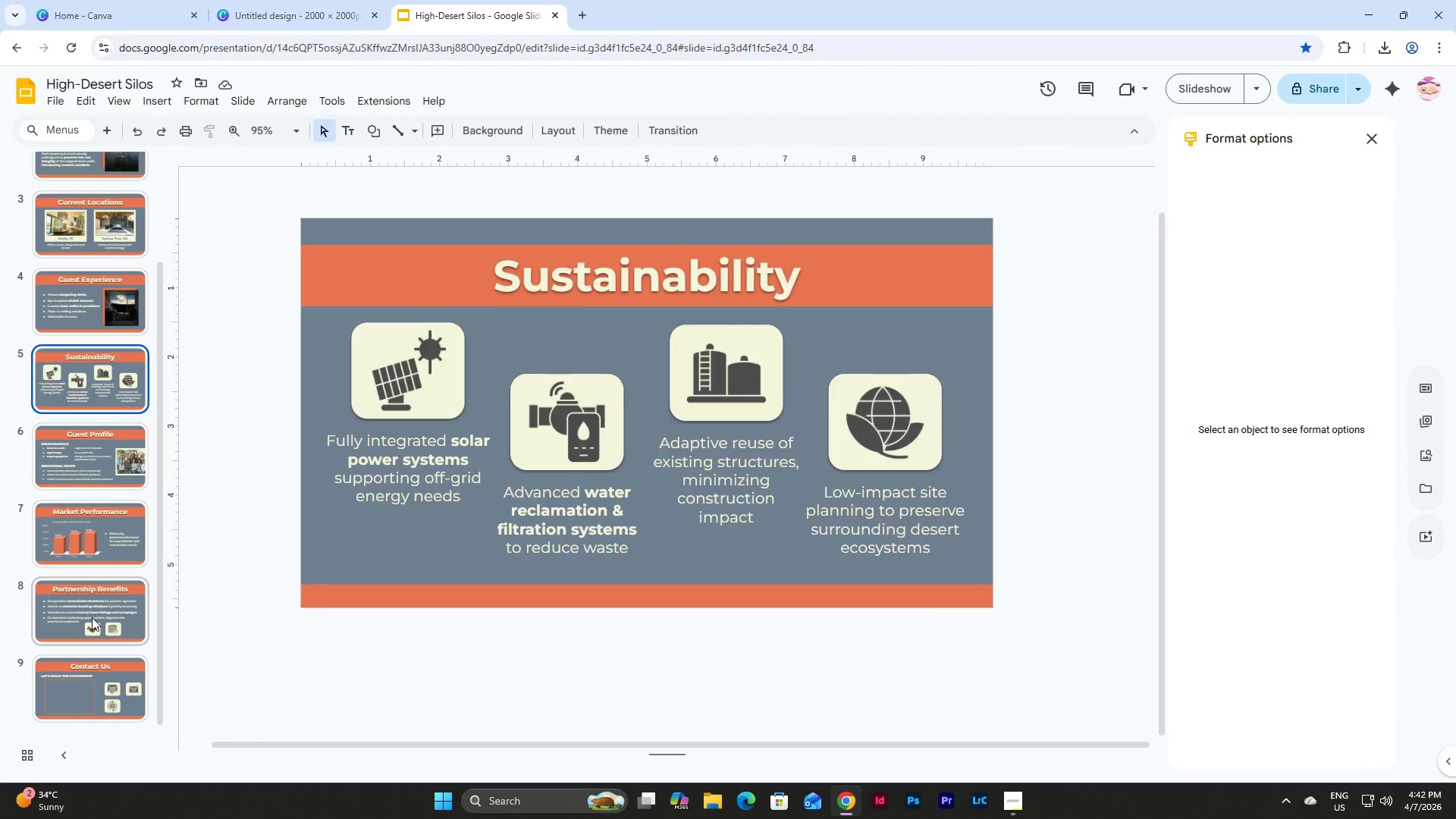 
left_click([125, 687])
 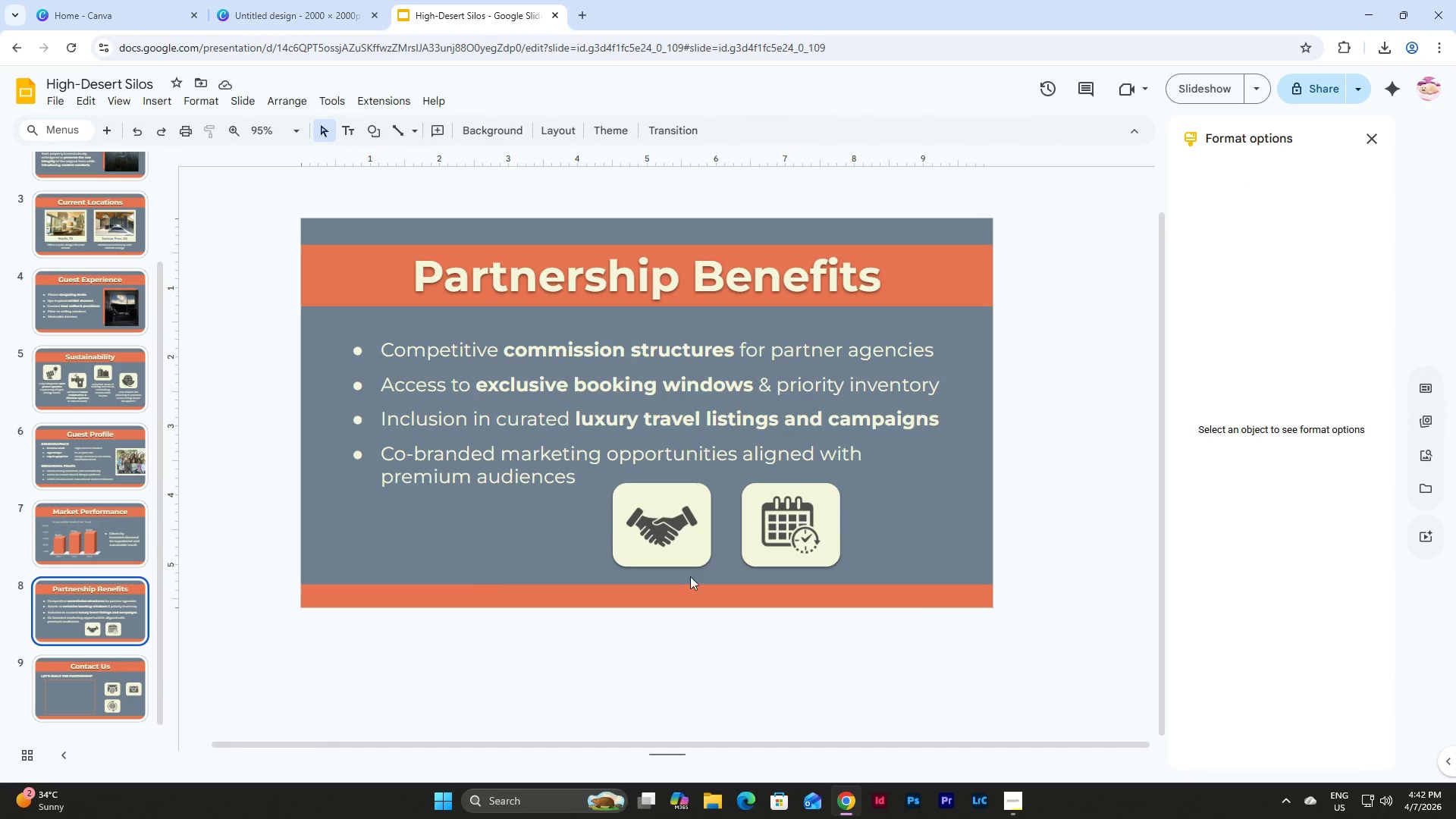 
scroll: coordinate [118, 592], scroll_direction: down, amount: 5.0
 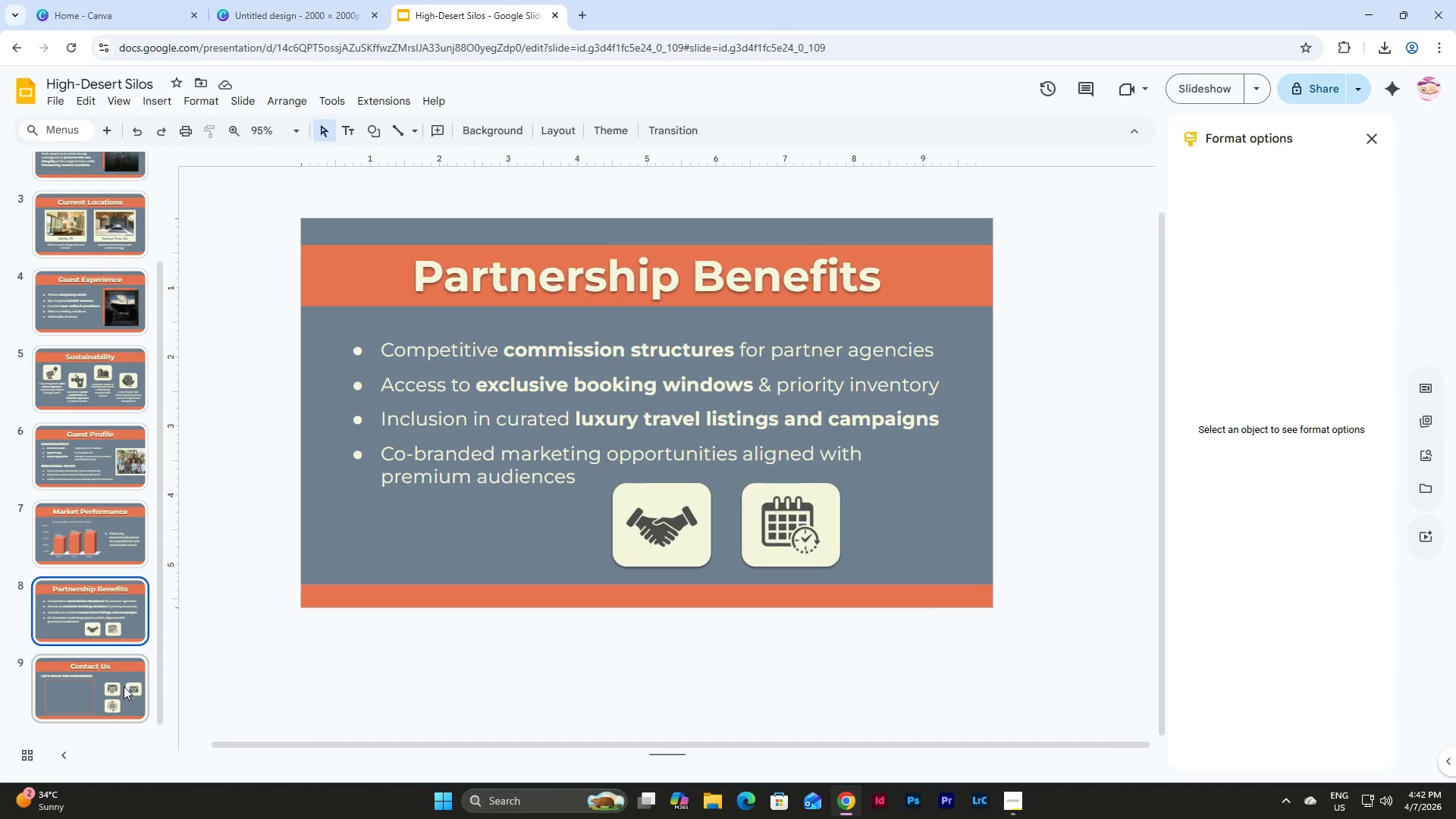 
left_click([664, 516])
 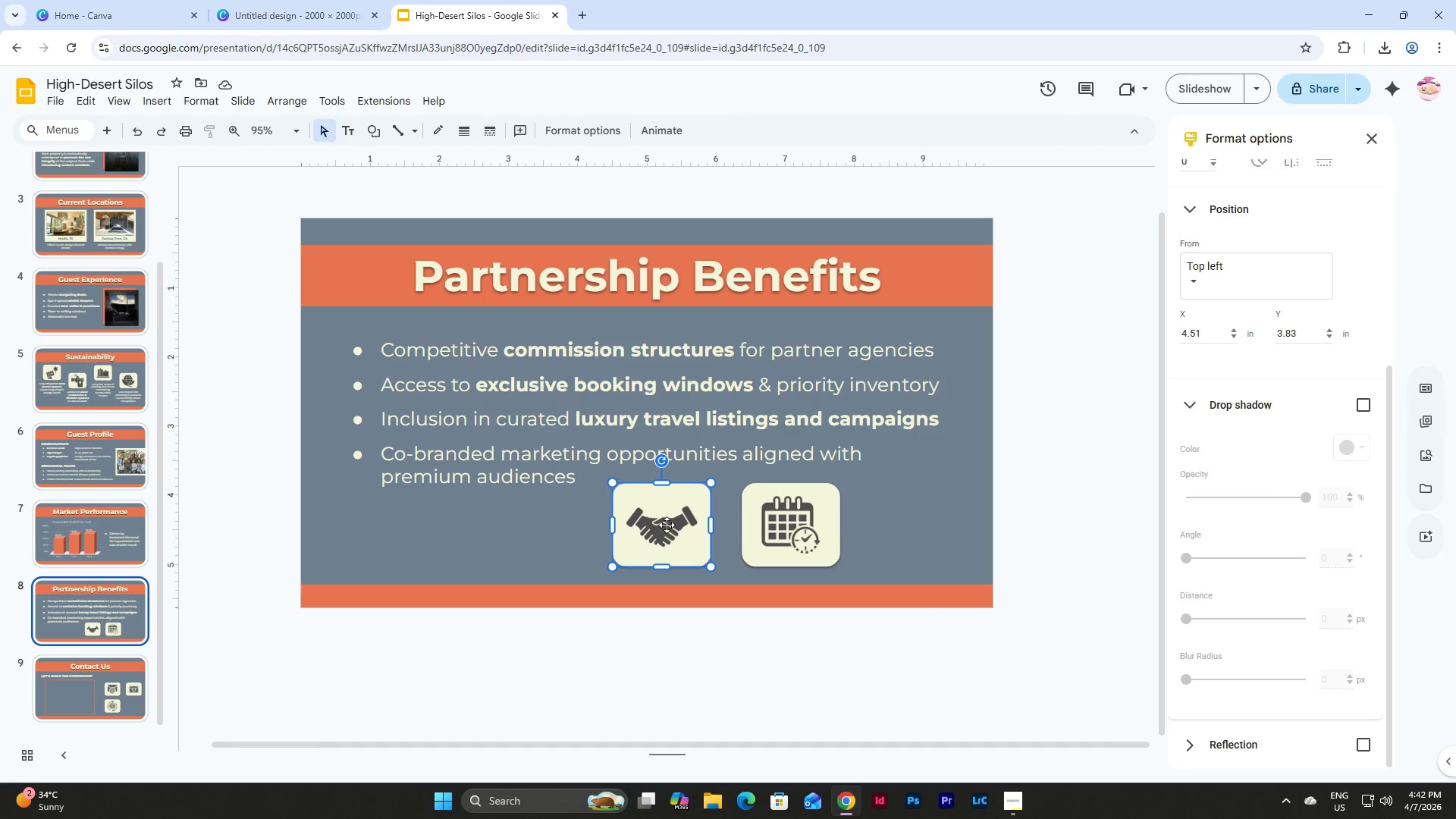 
left_click([666, 524])
 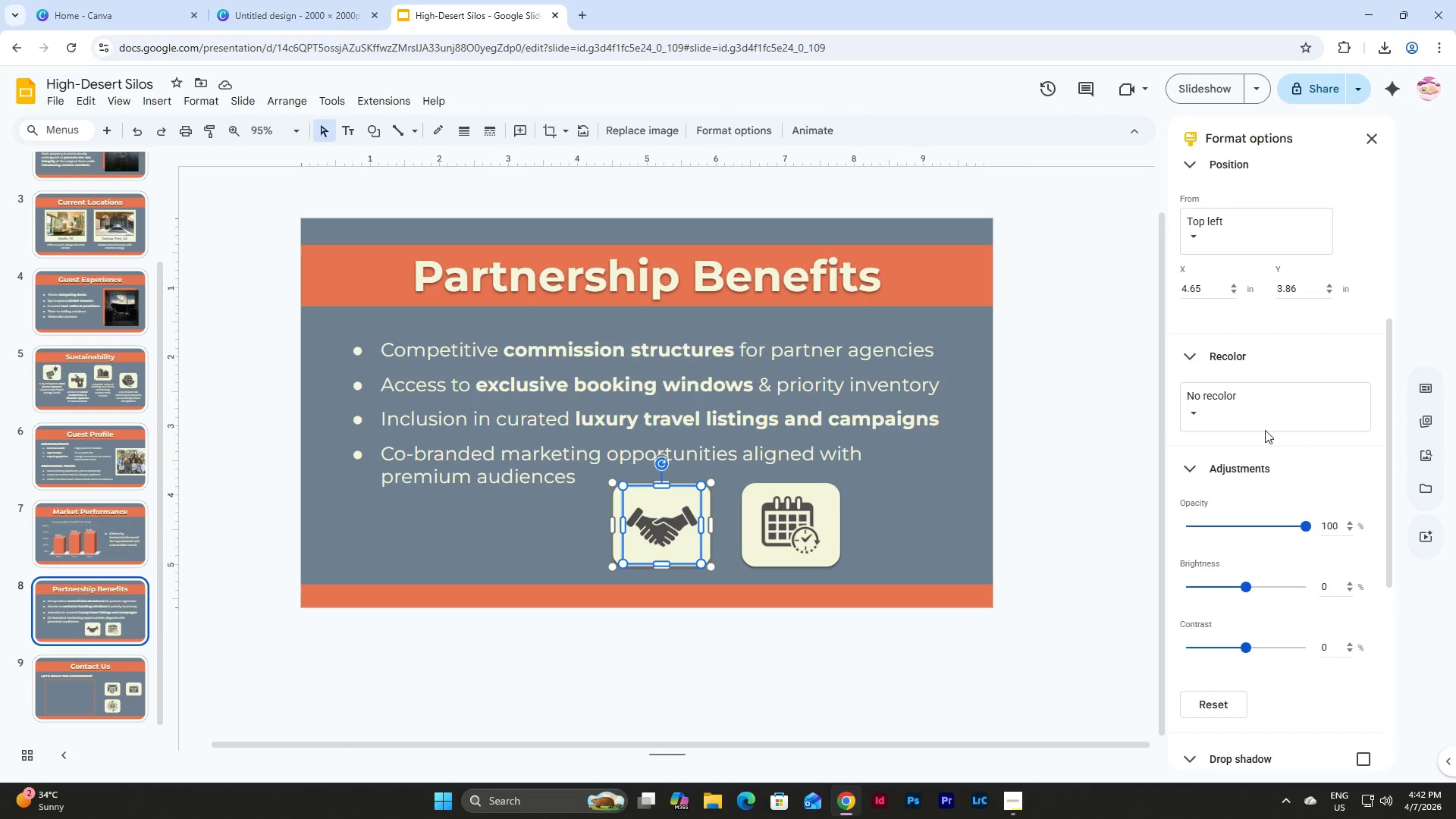 
left_click([1257, 420])
 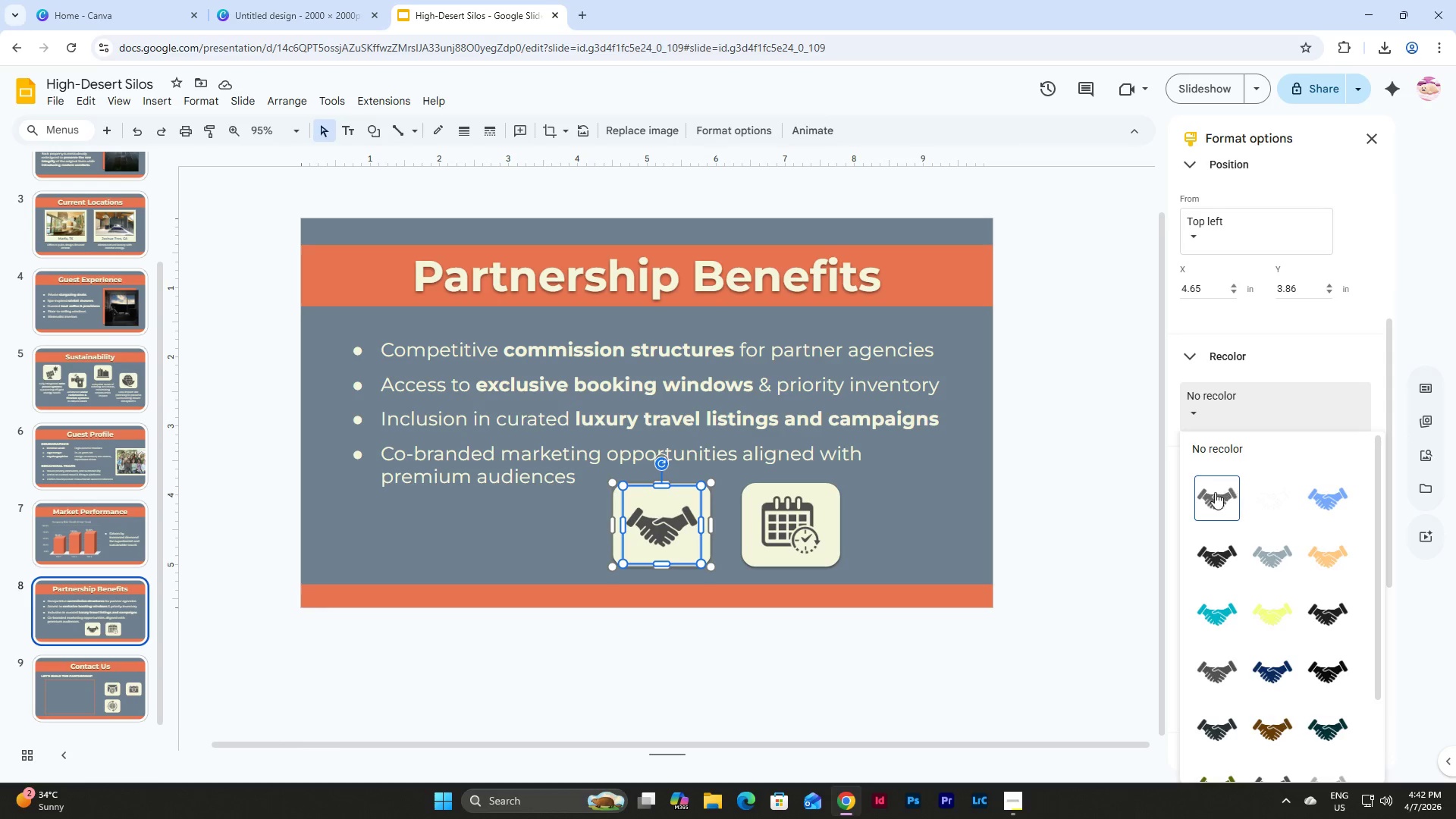 
left_click([1213, 493])
 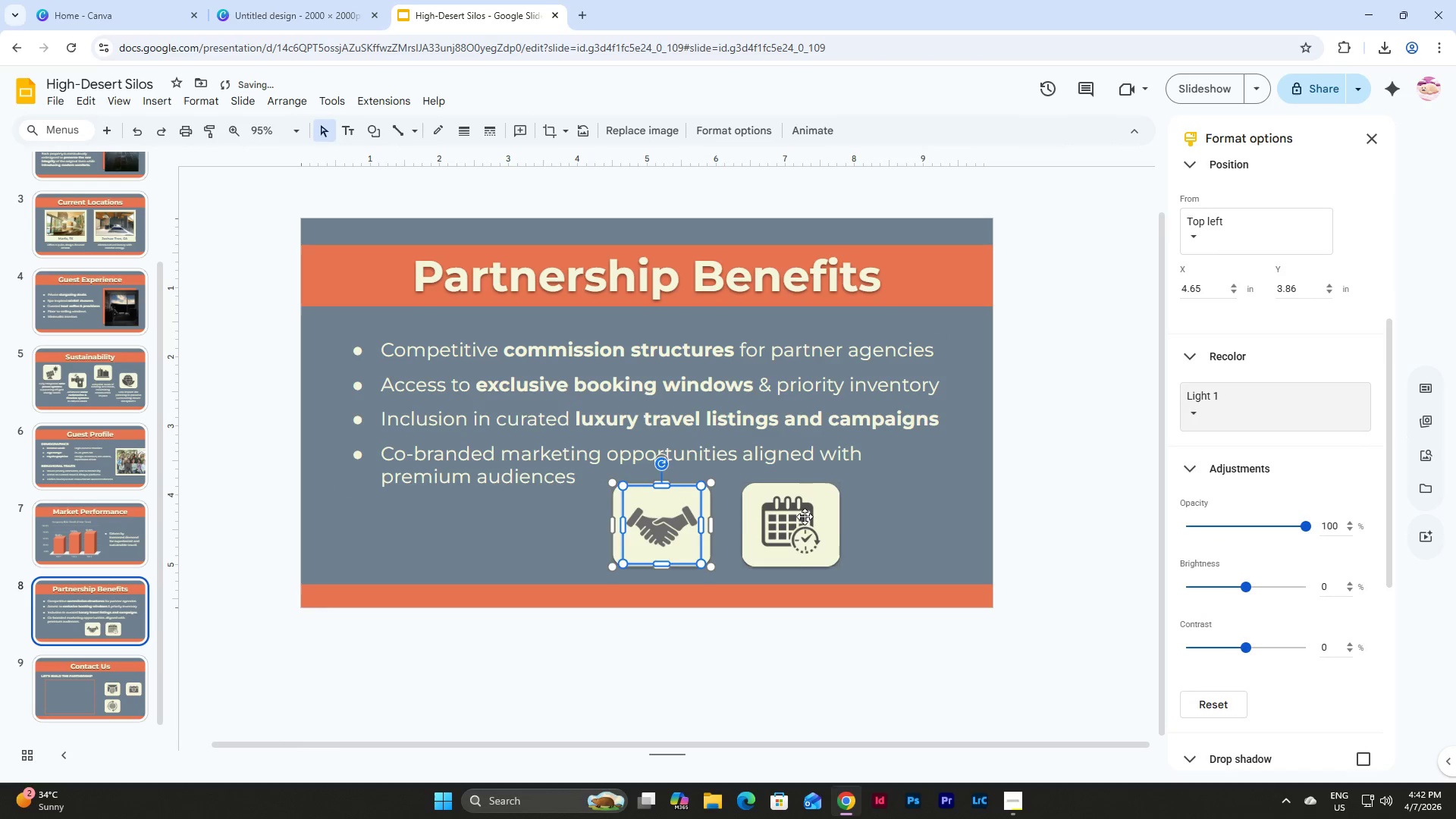 
left_click([805, 526])
 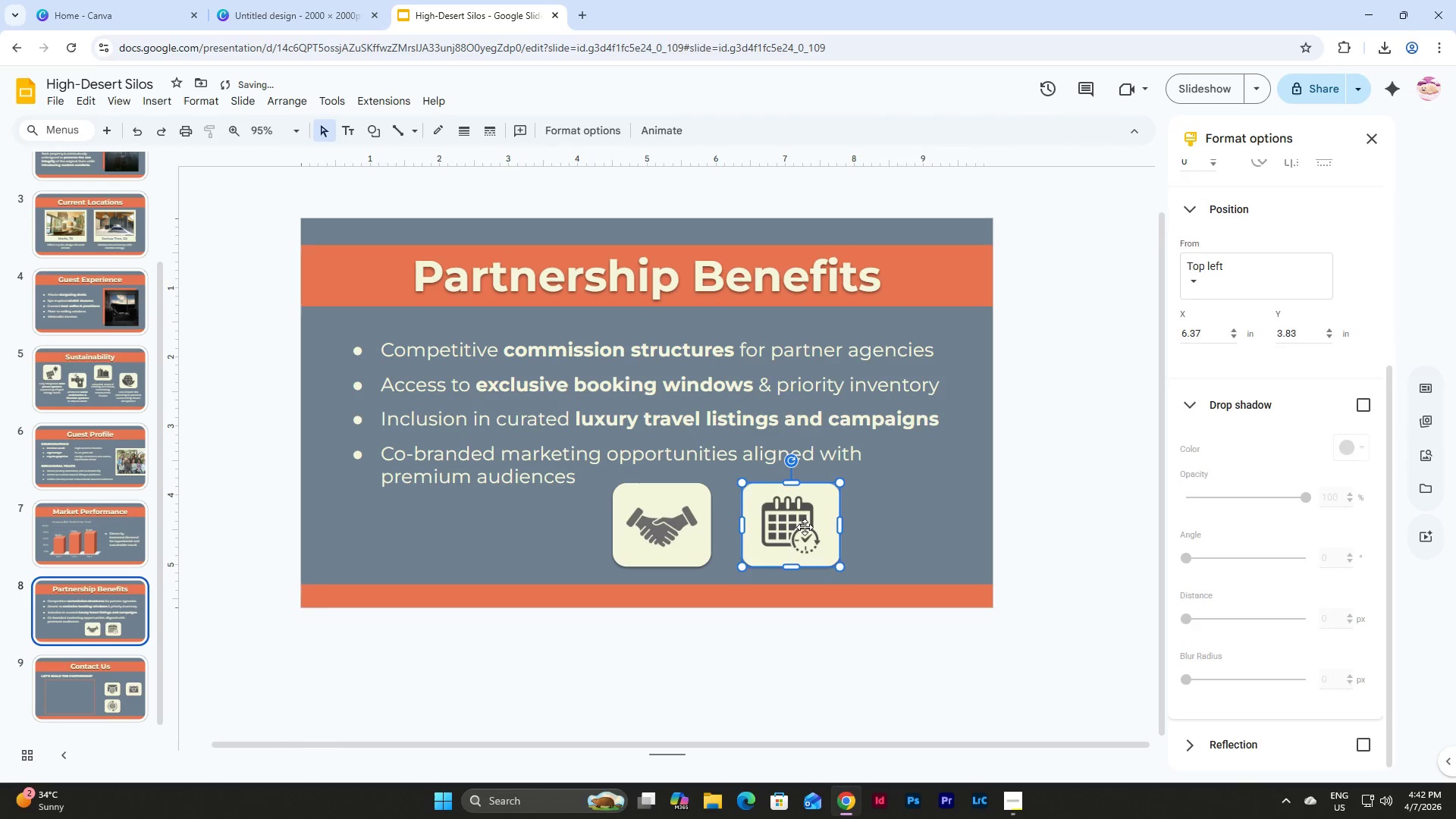 
left_click([805, 527])
 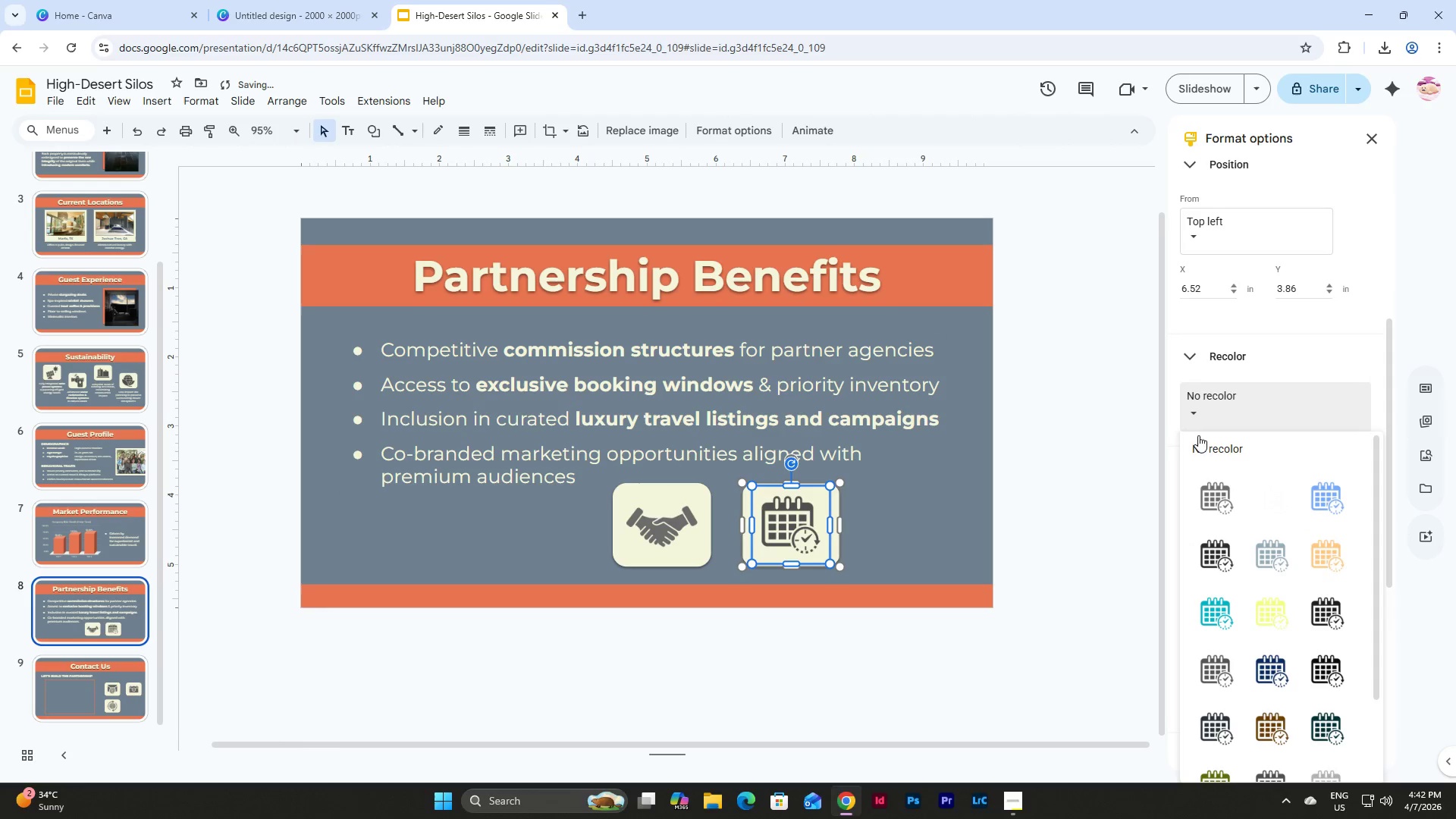 
double_click([1213, 496])
 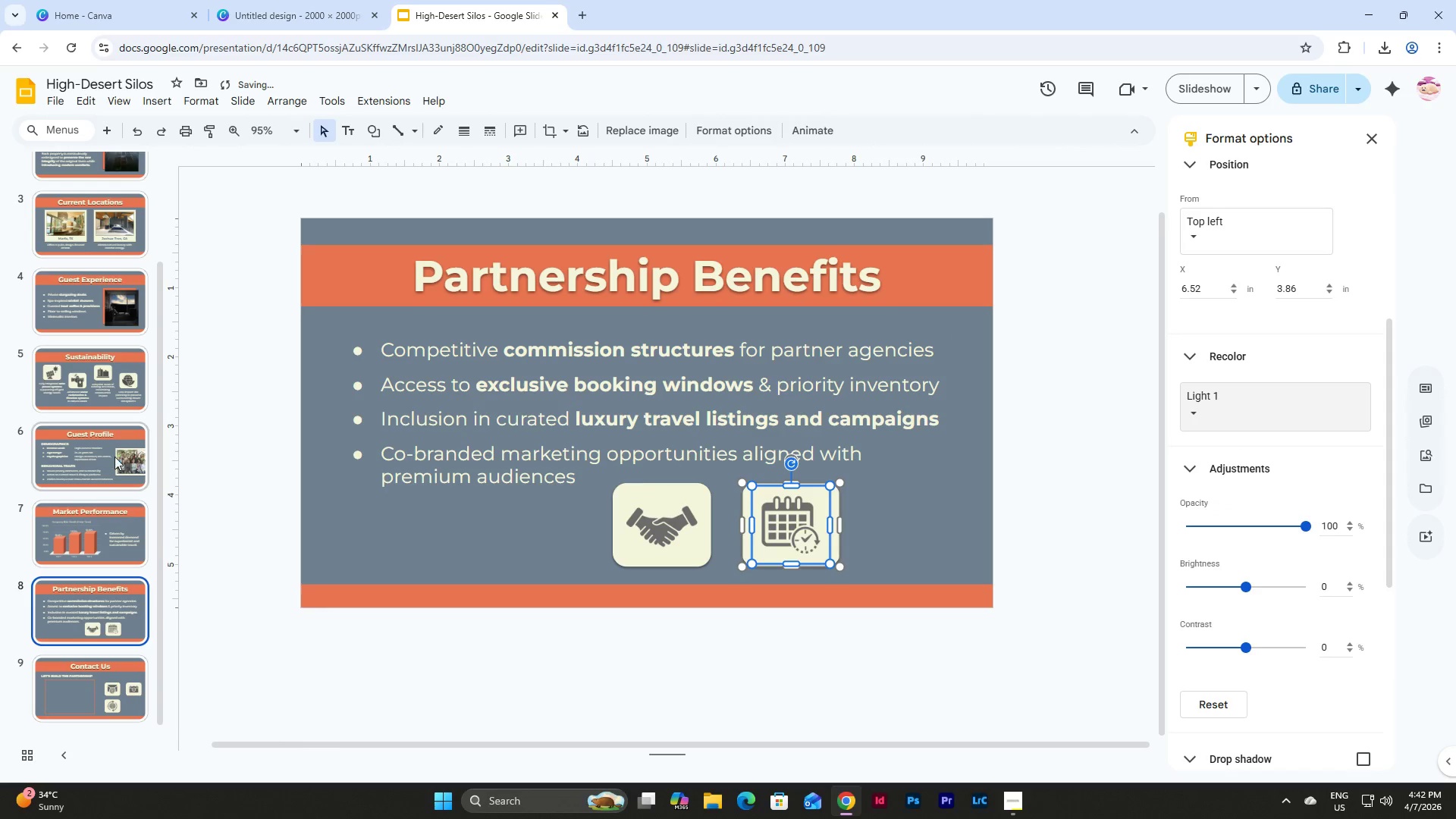 
left_click([80, 370])
 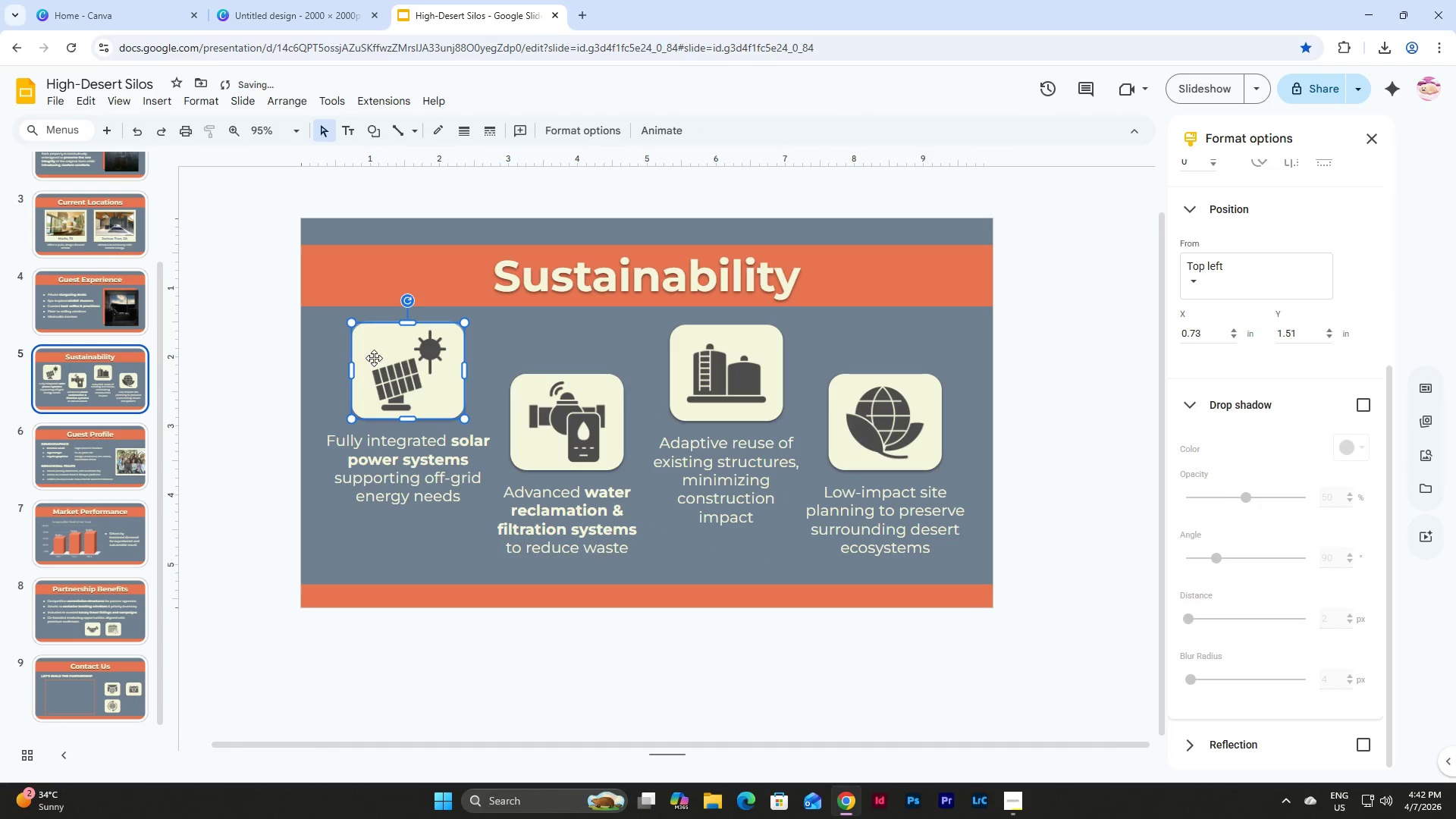 
double_click([422, 368])
 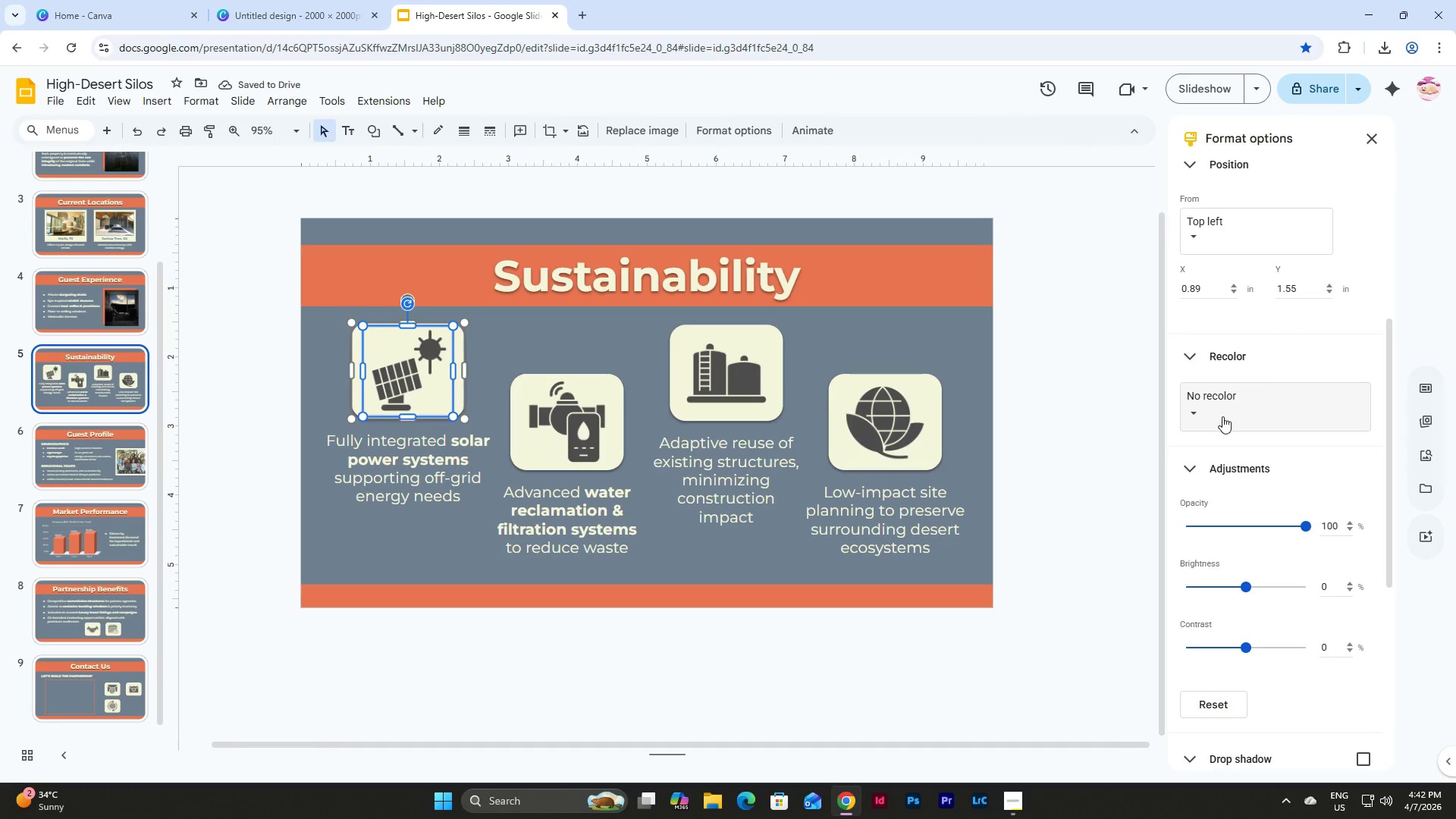 
left_click([1222, 416])
 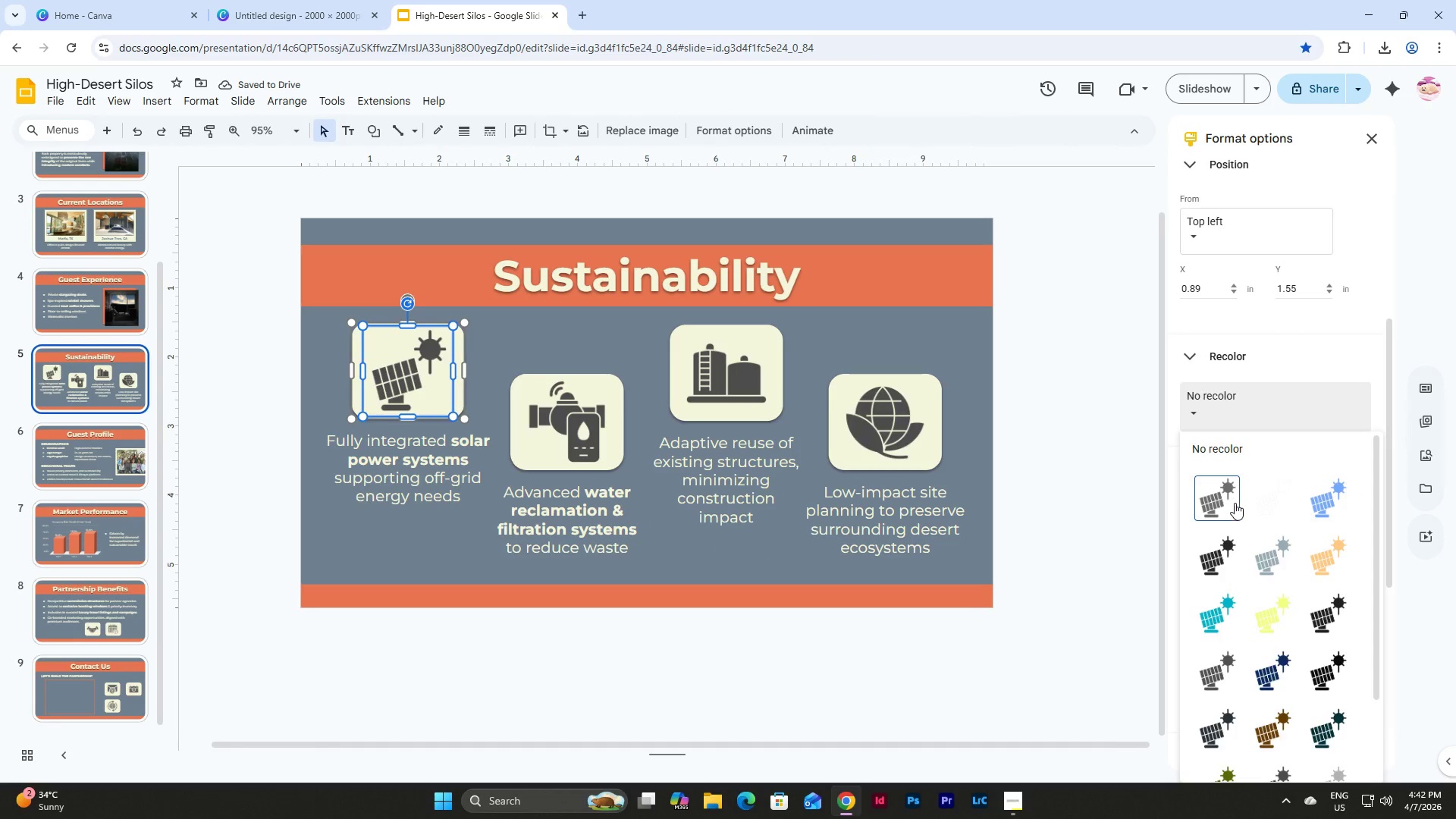 
left_click([1235, 503])
 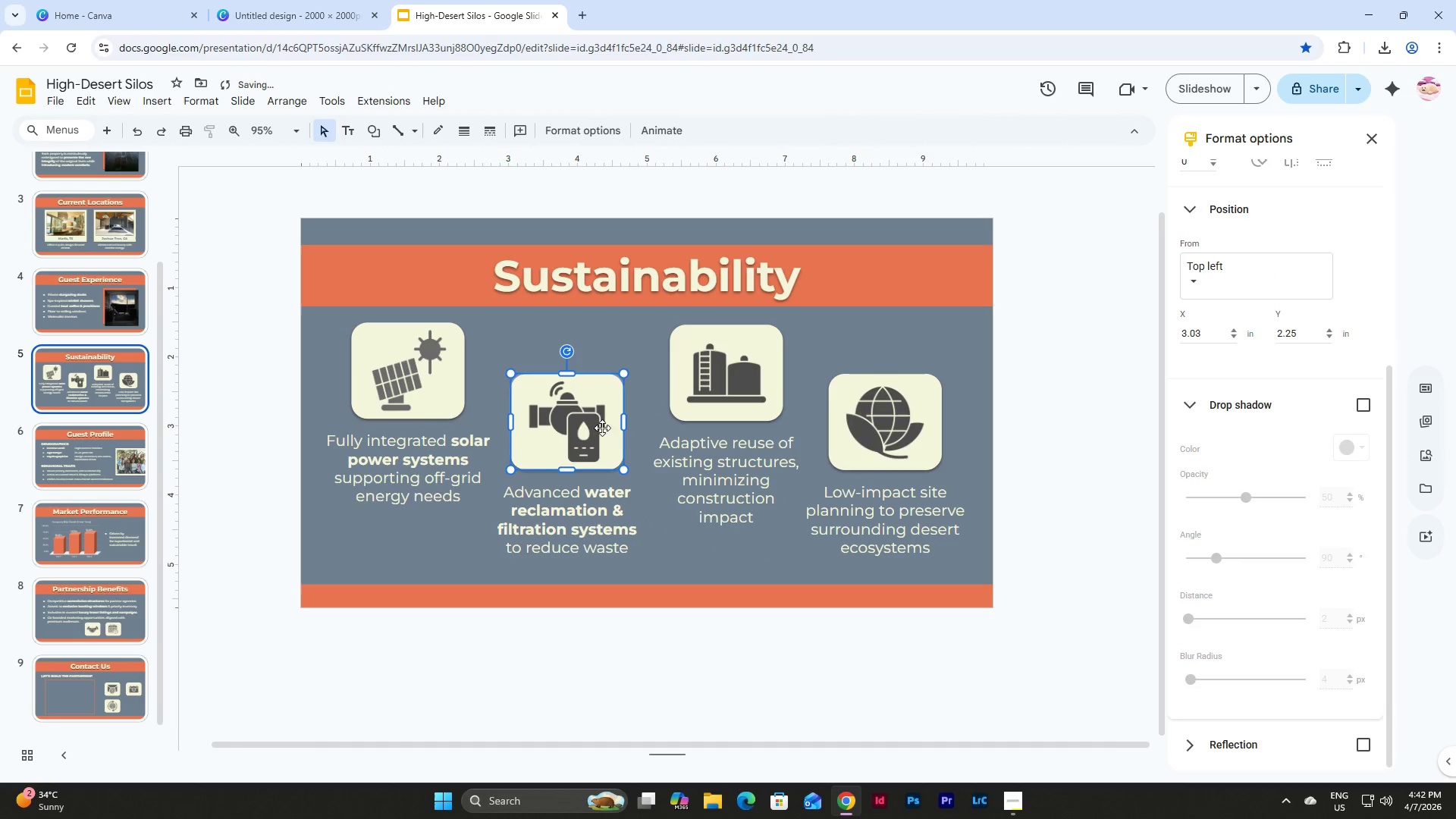 
double_click([575, 426])
 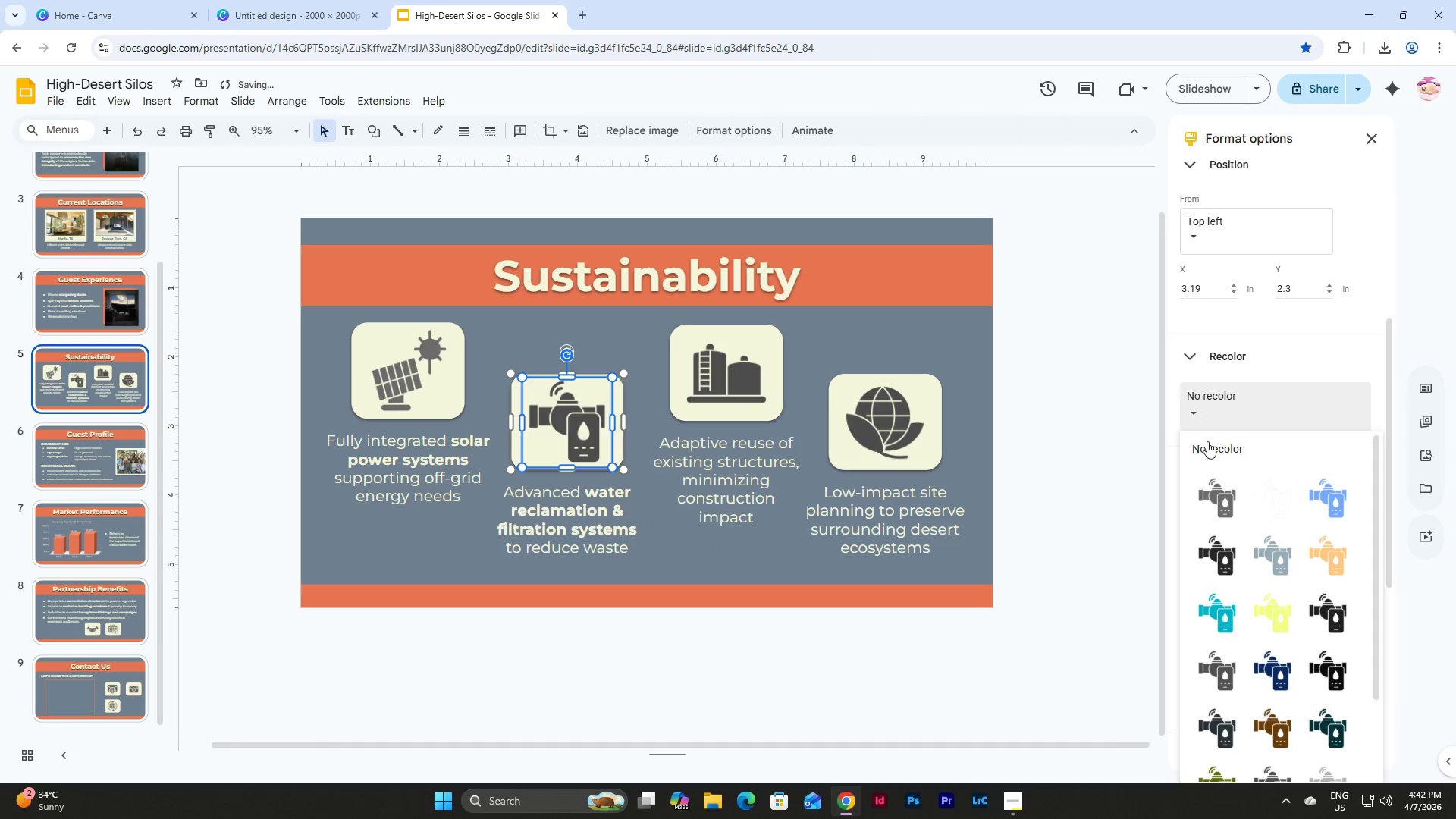 
double_click([1225, 486])
 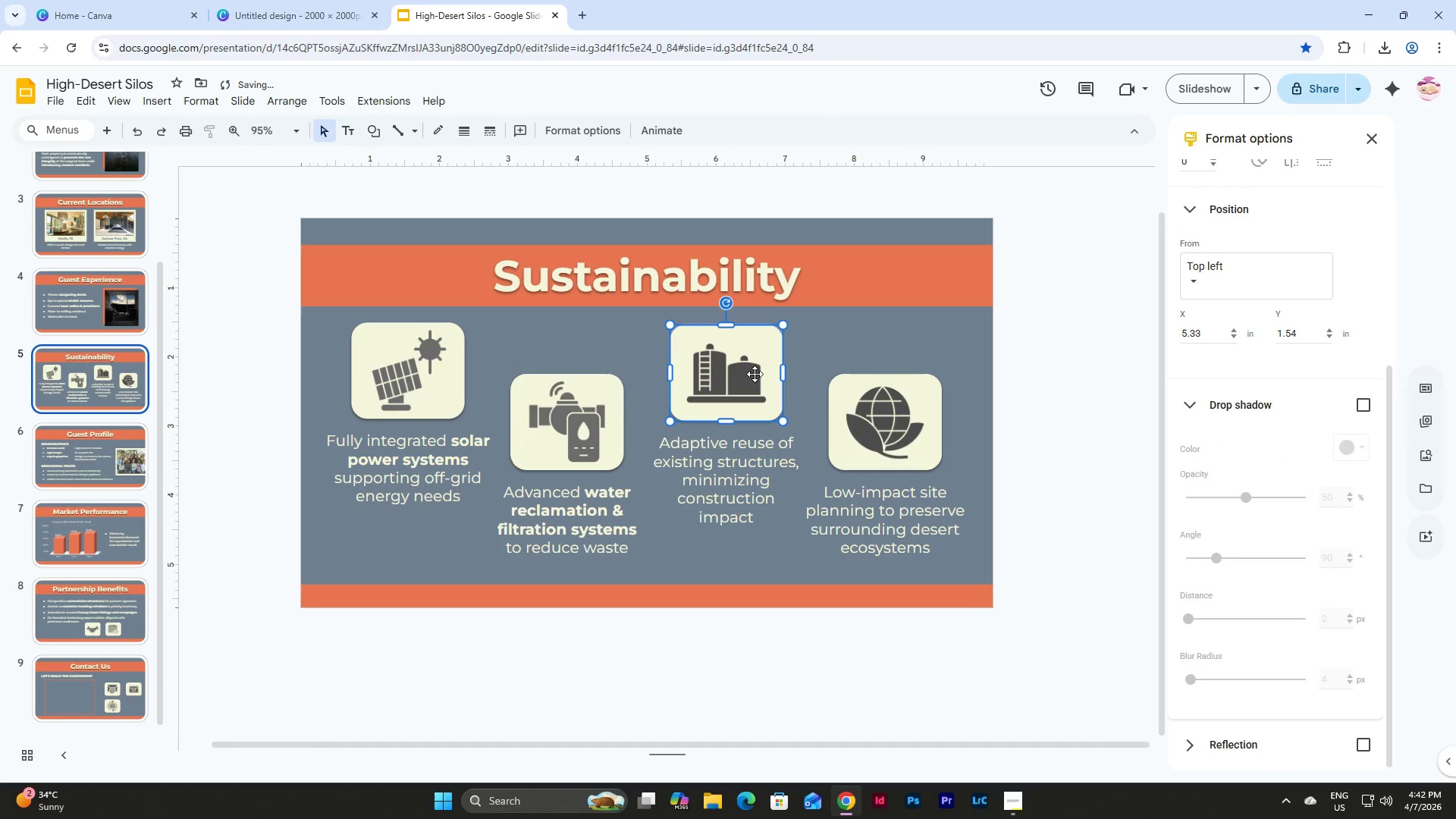 
double_click([712, 374])
 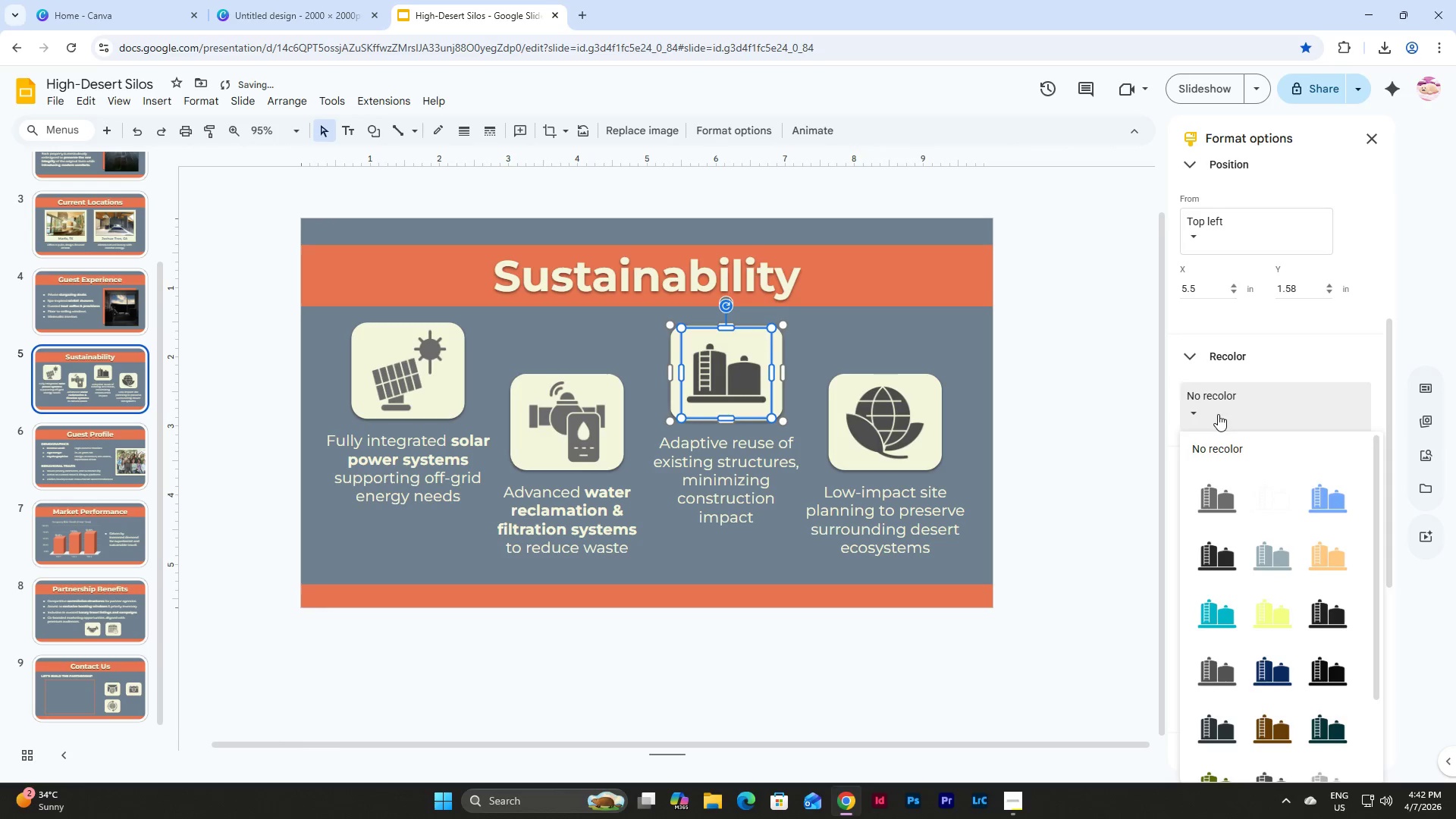 
double_click([1215, 501])
 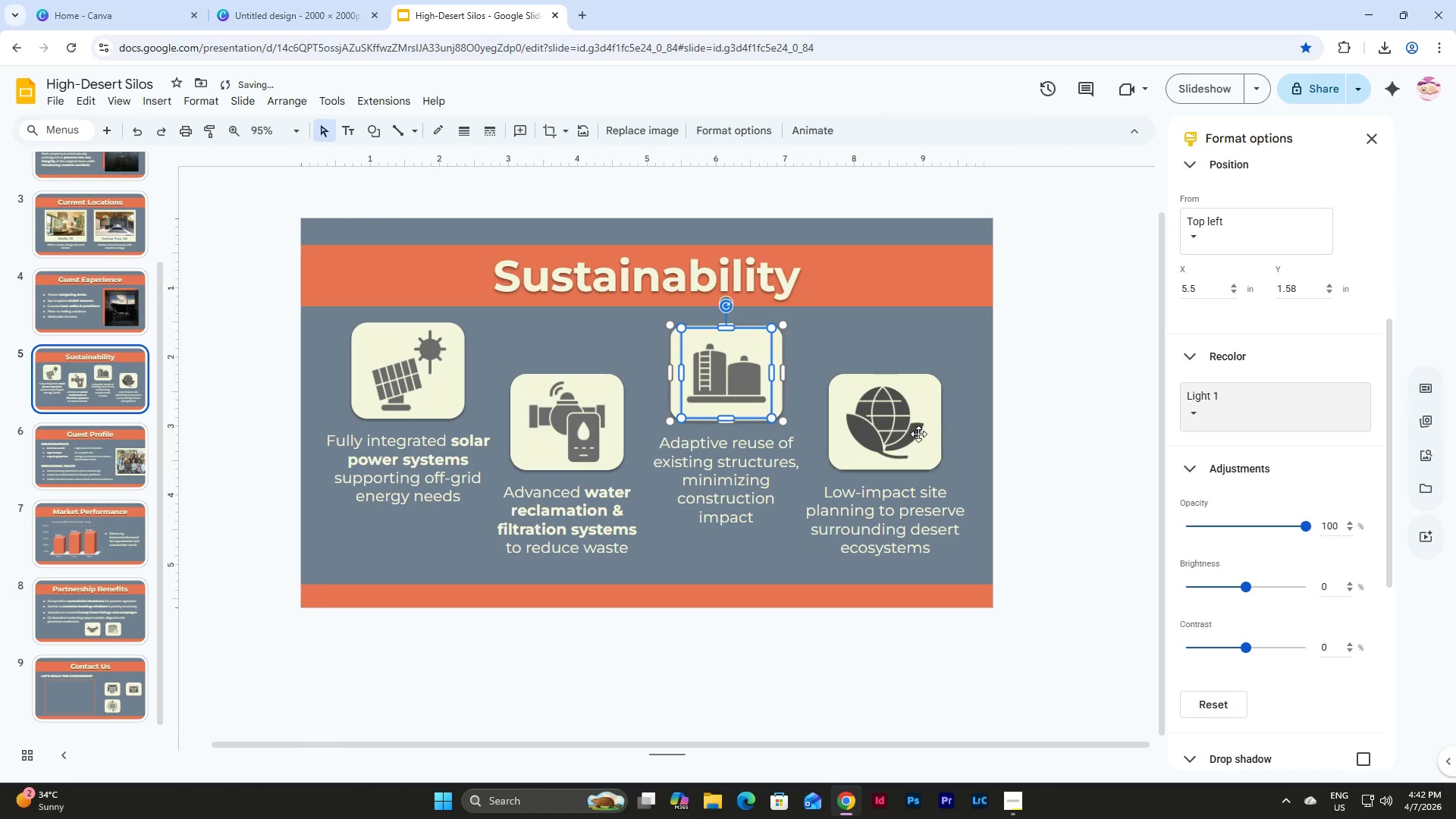 
left_click([909, 431])
 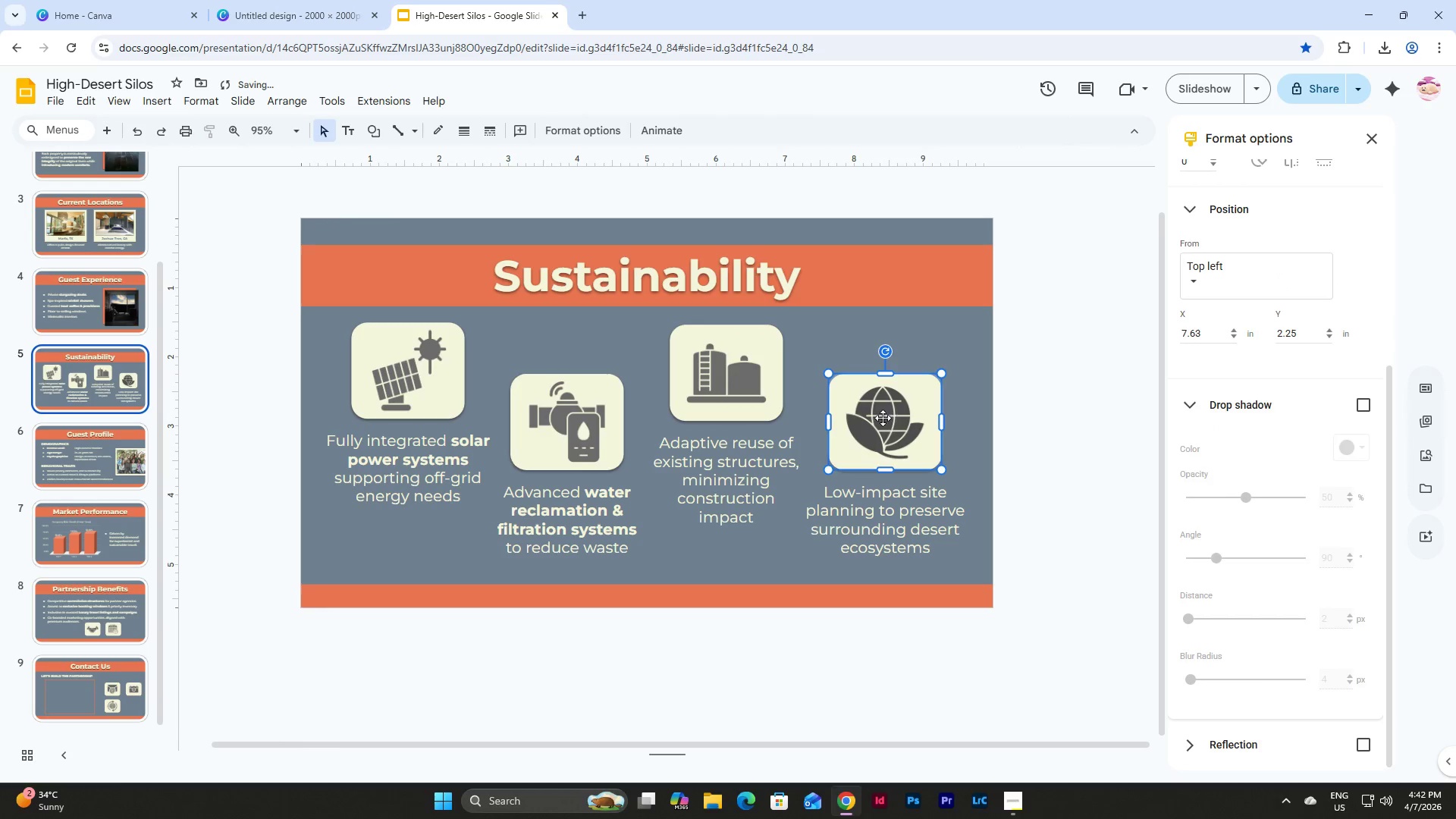 
left_click([883, 418])
 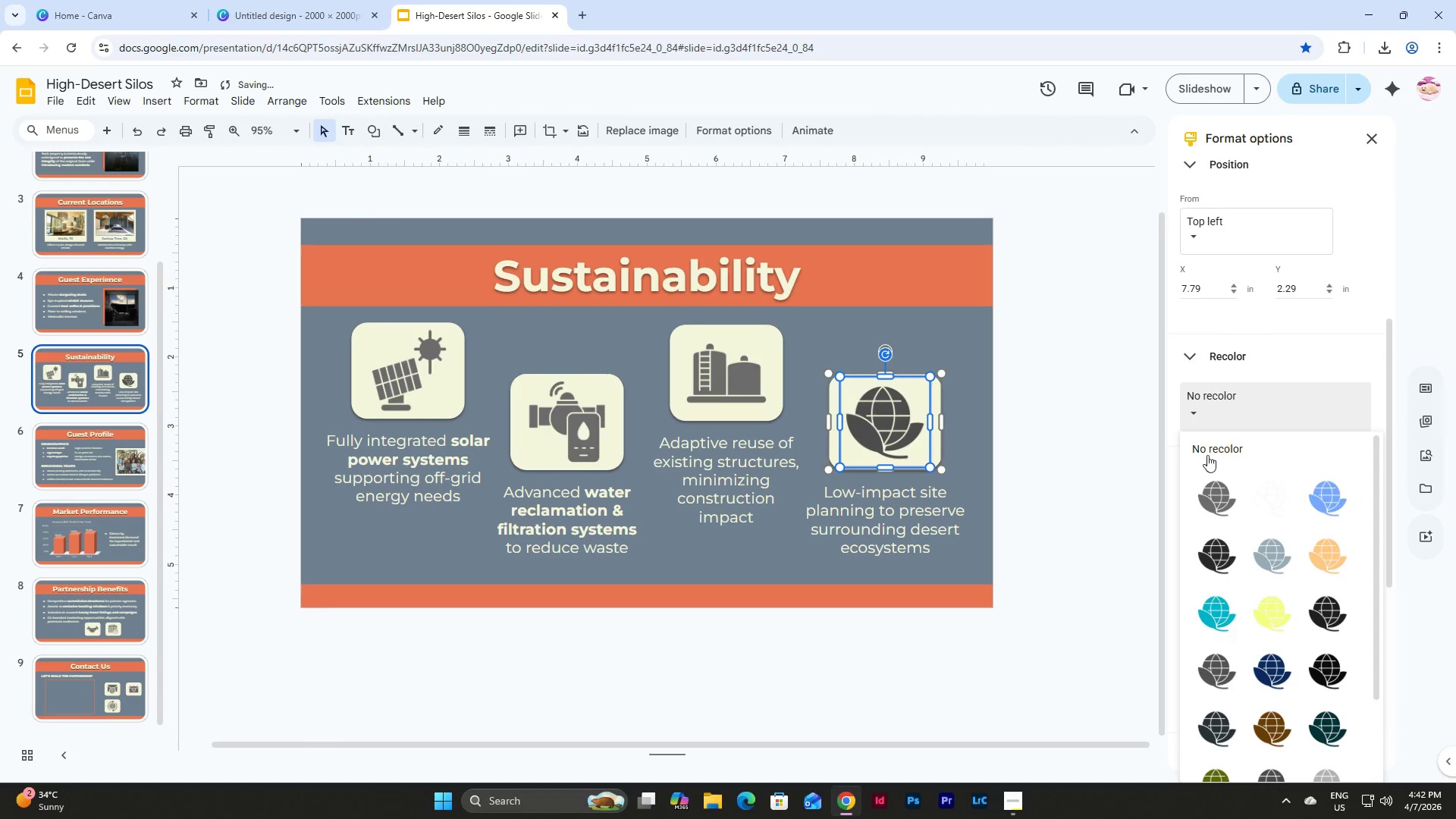 
double_click([1220, 494])
 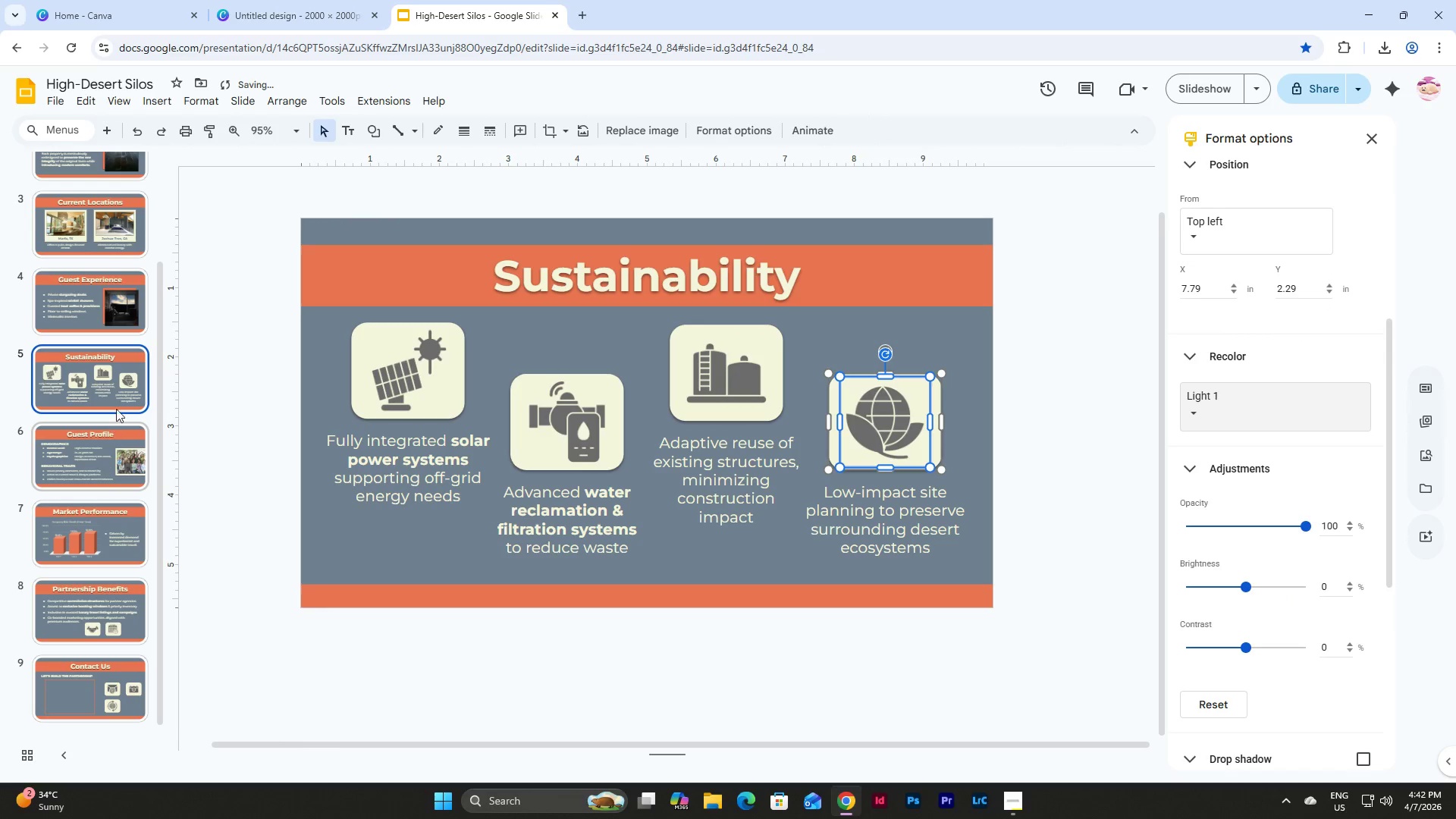 
scroll: coordinate [122, 388], scroll_direction: down, amount: 3.0
 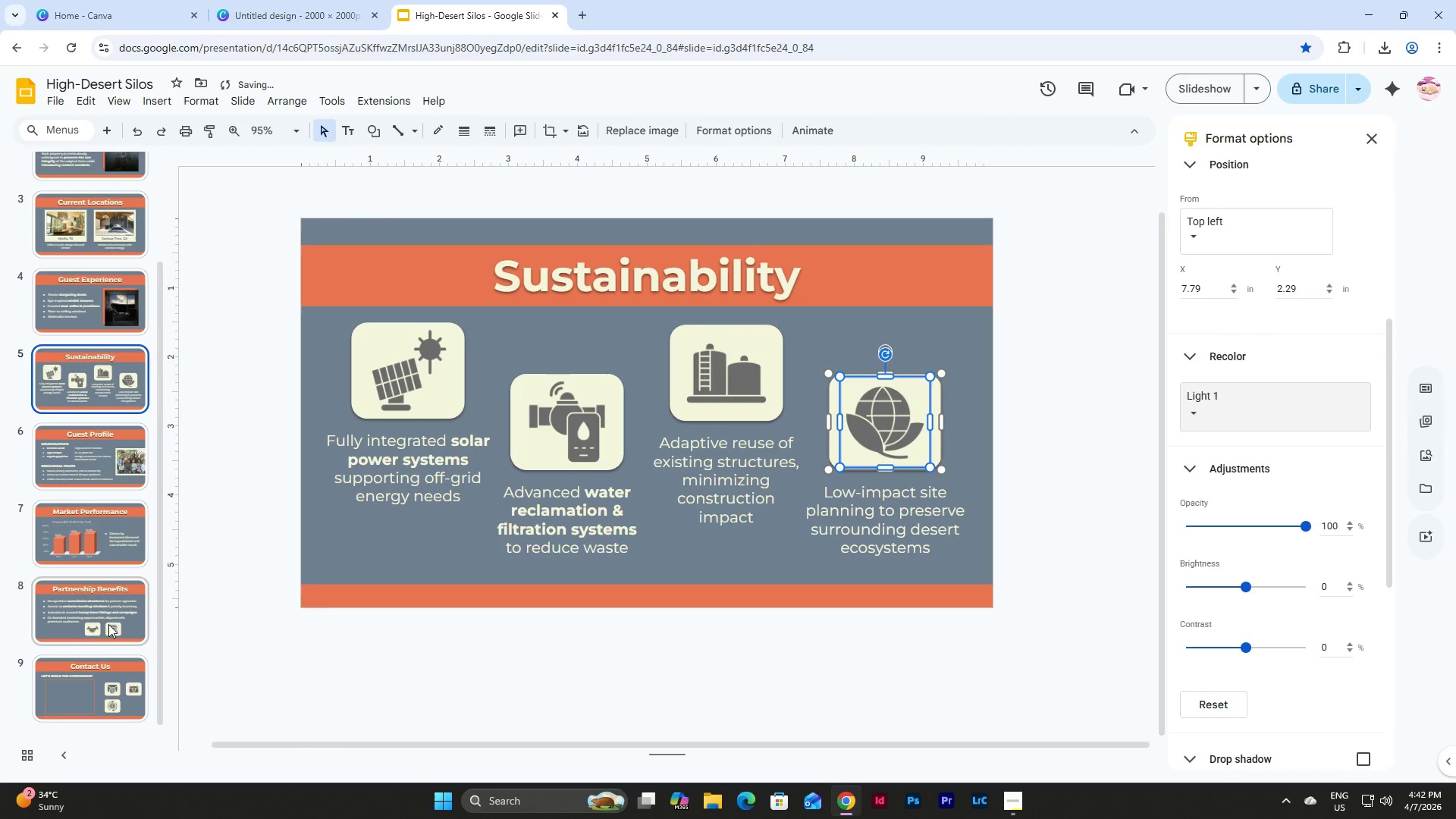 
left_click([108, 681])
 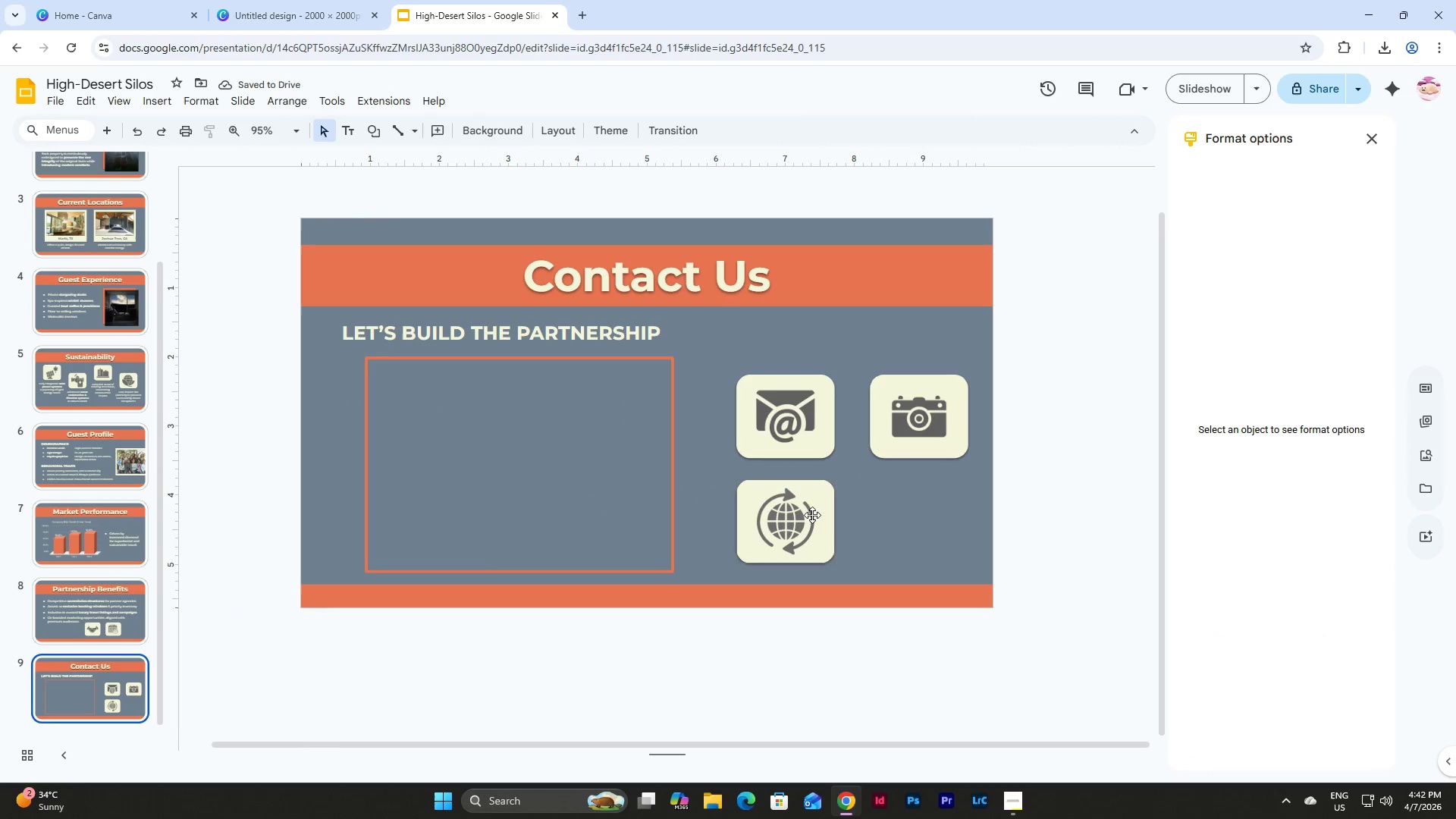 
left_click([949, 545])
 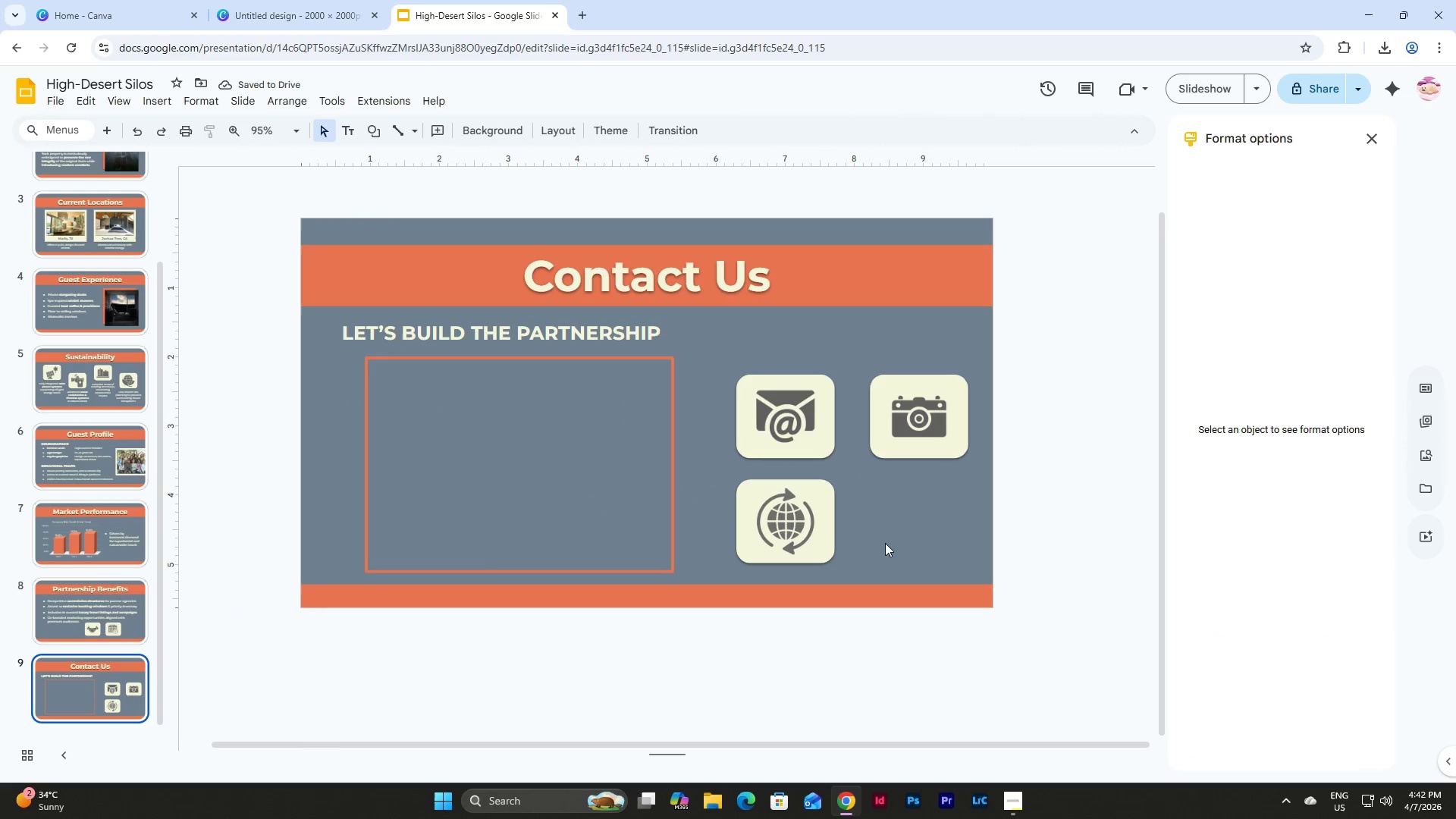 
left_click_drag(start_coordinate=[885, 543], to_coordinate=[742, 494])
 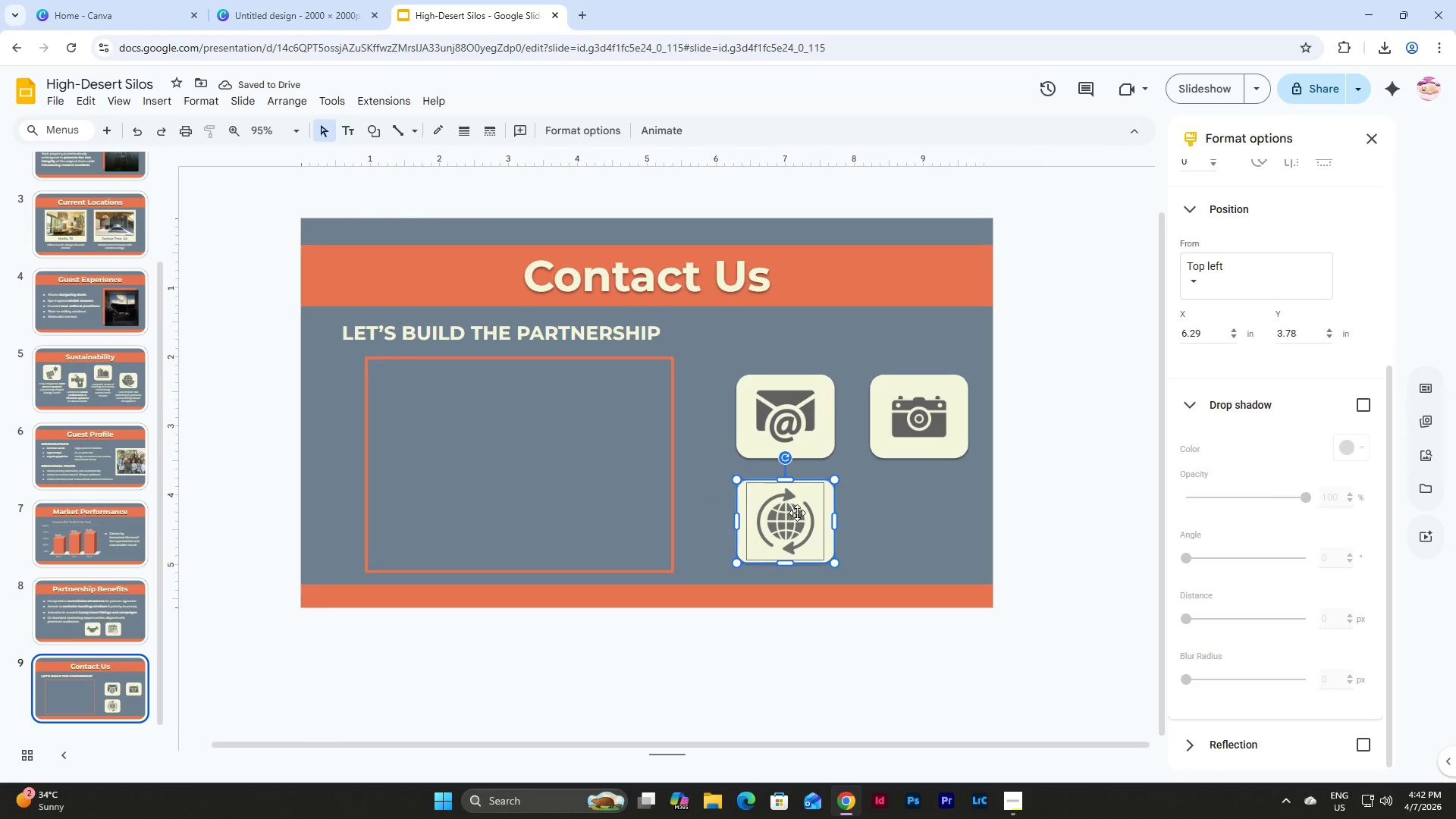 
right_click([799, 513])
 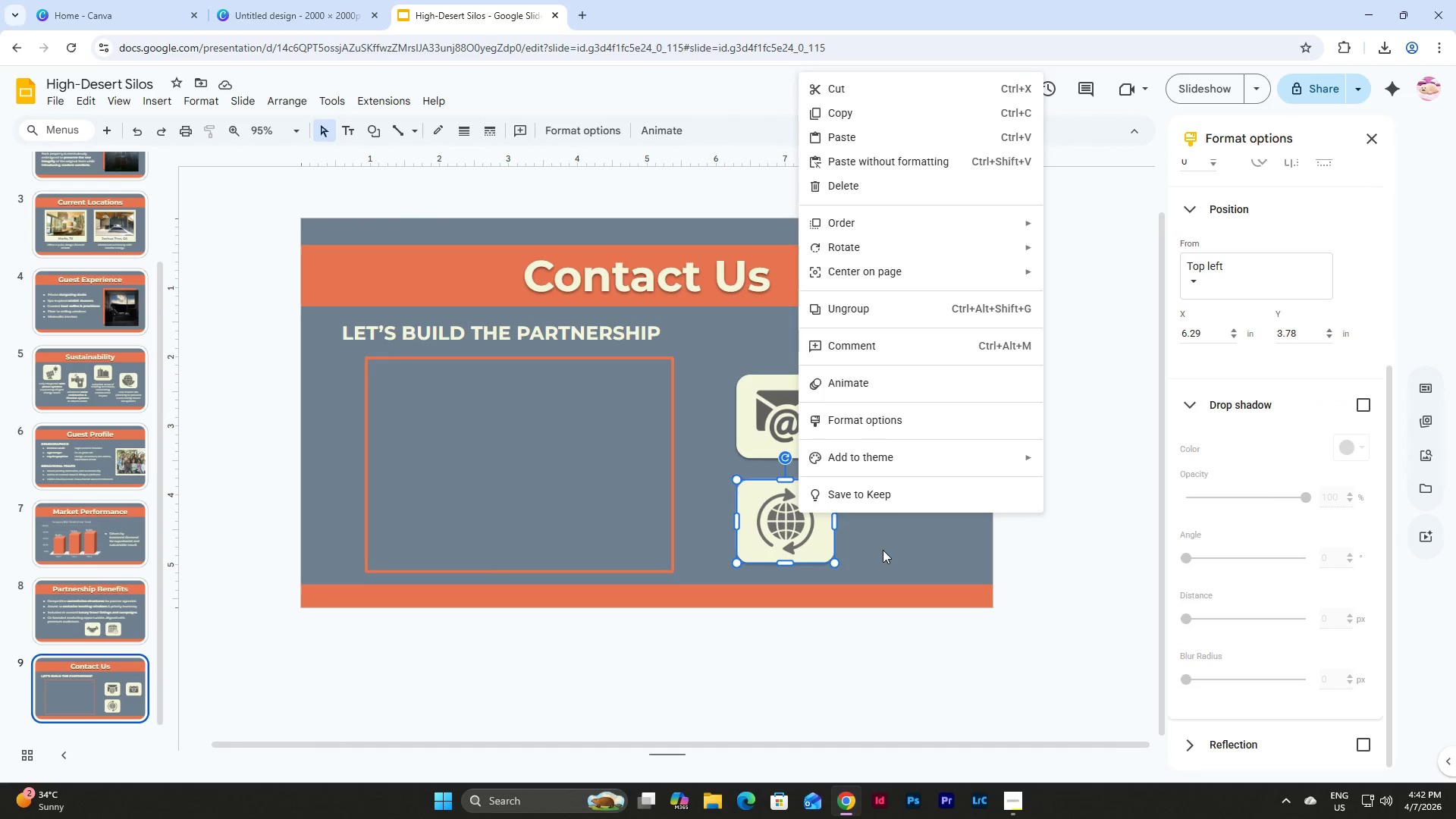 
left_click([891, 527])
 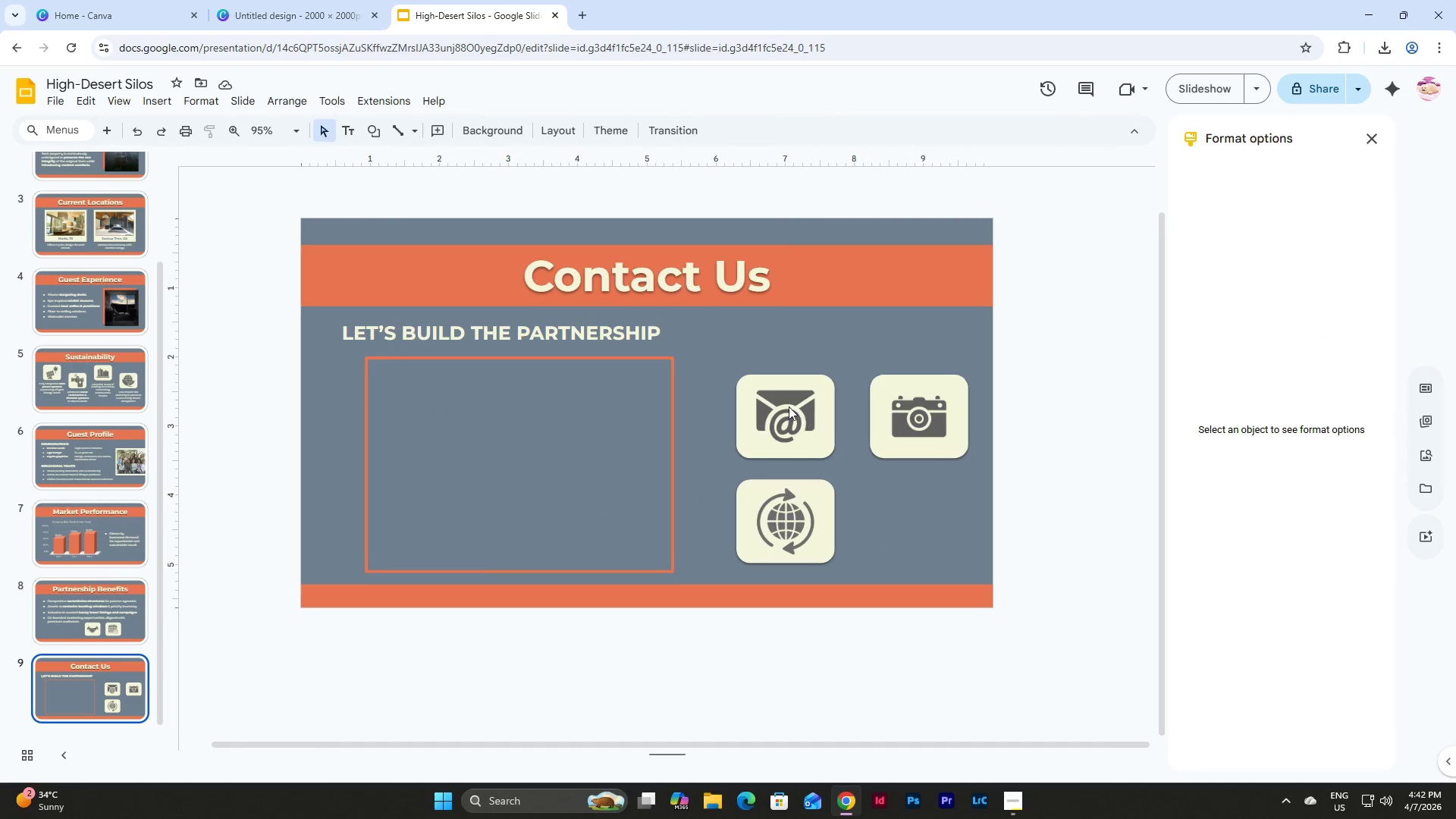 
left_click([787, 406])
 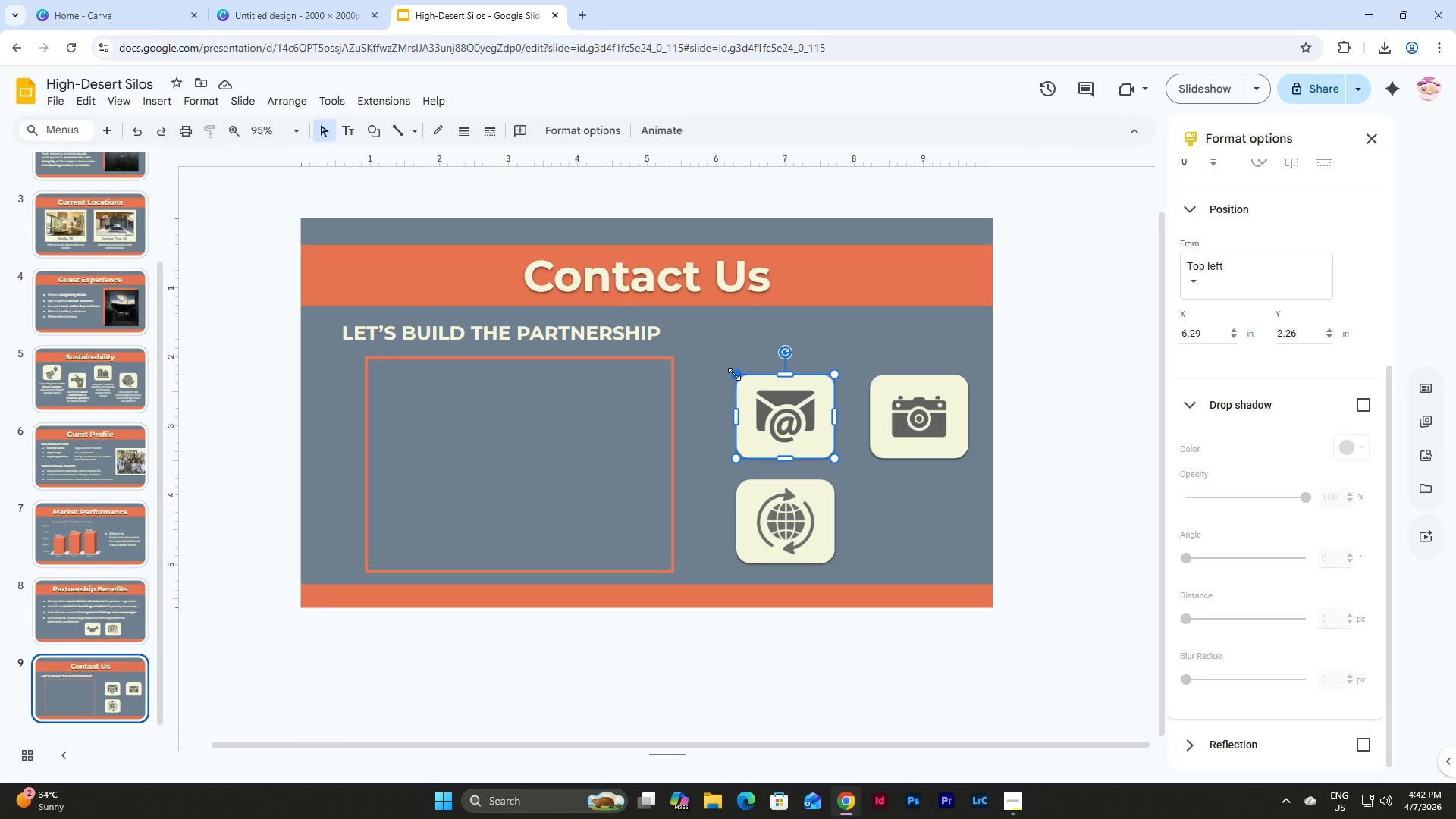 
left_click_drag(start_coordinate=[734, 374], to_coordinate=[783, 407])
 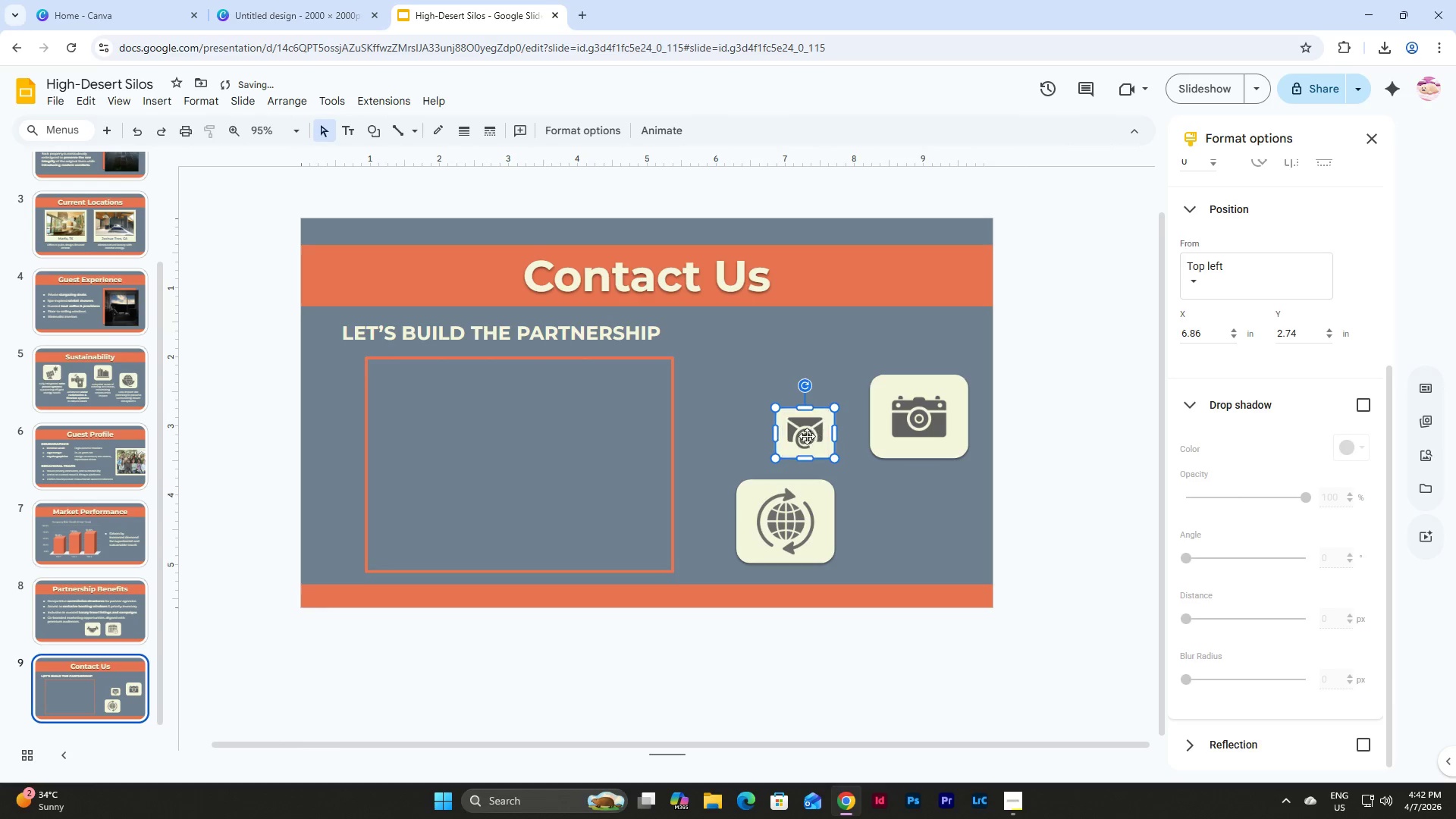 
left_click_drag(start_coordinate=[812, 436], to_coordinate=[425, 404])
 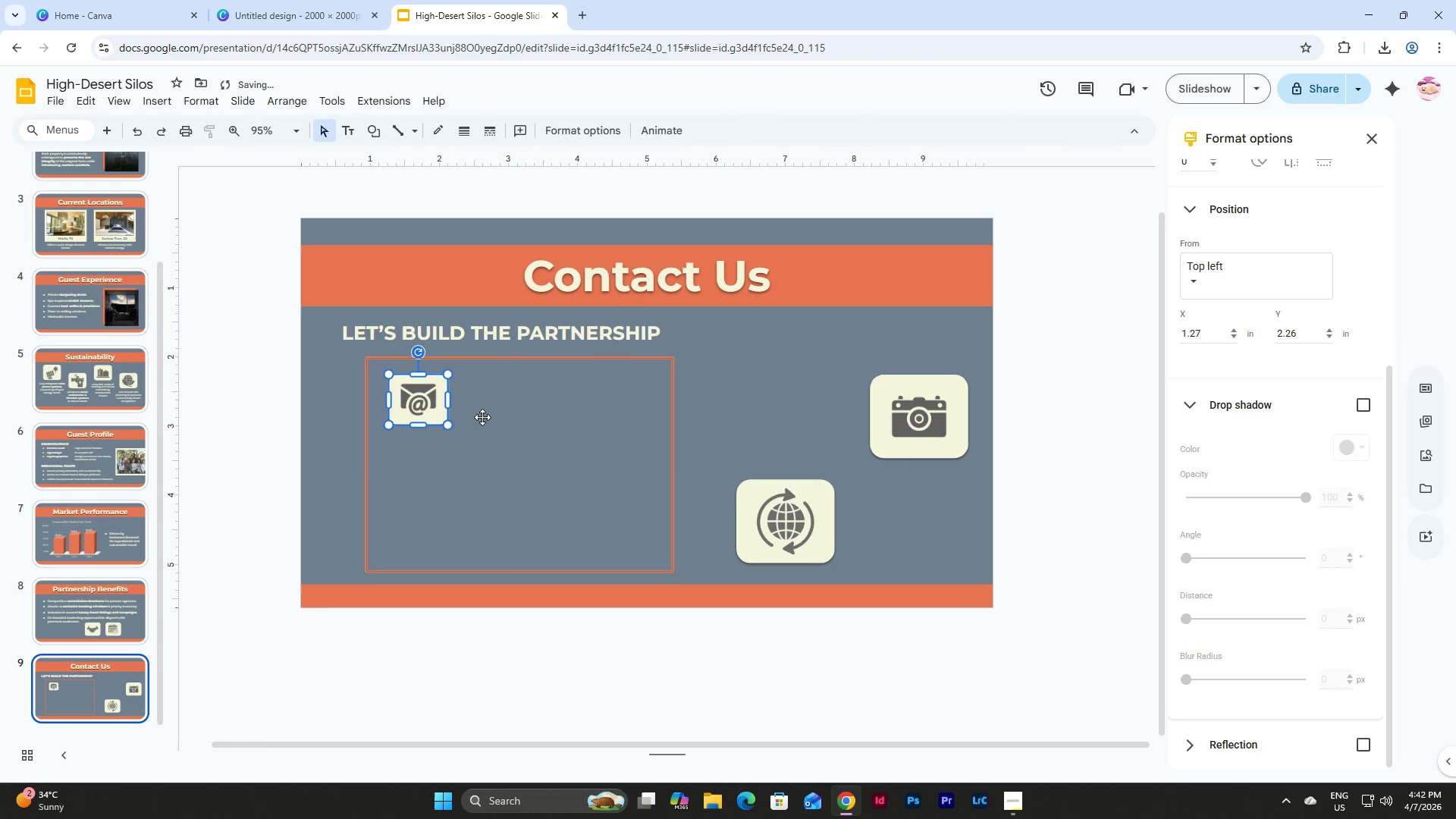 
left_click([482, 417])
 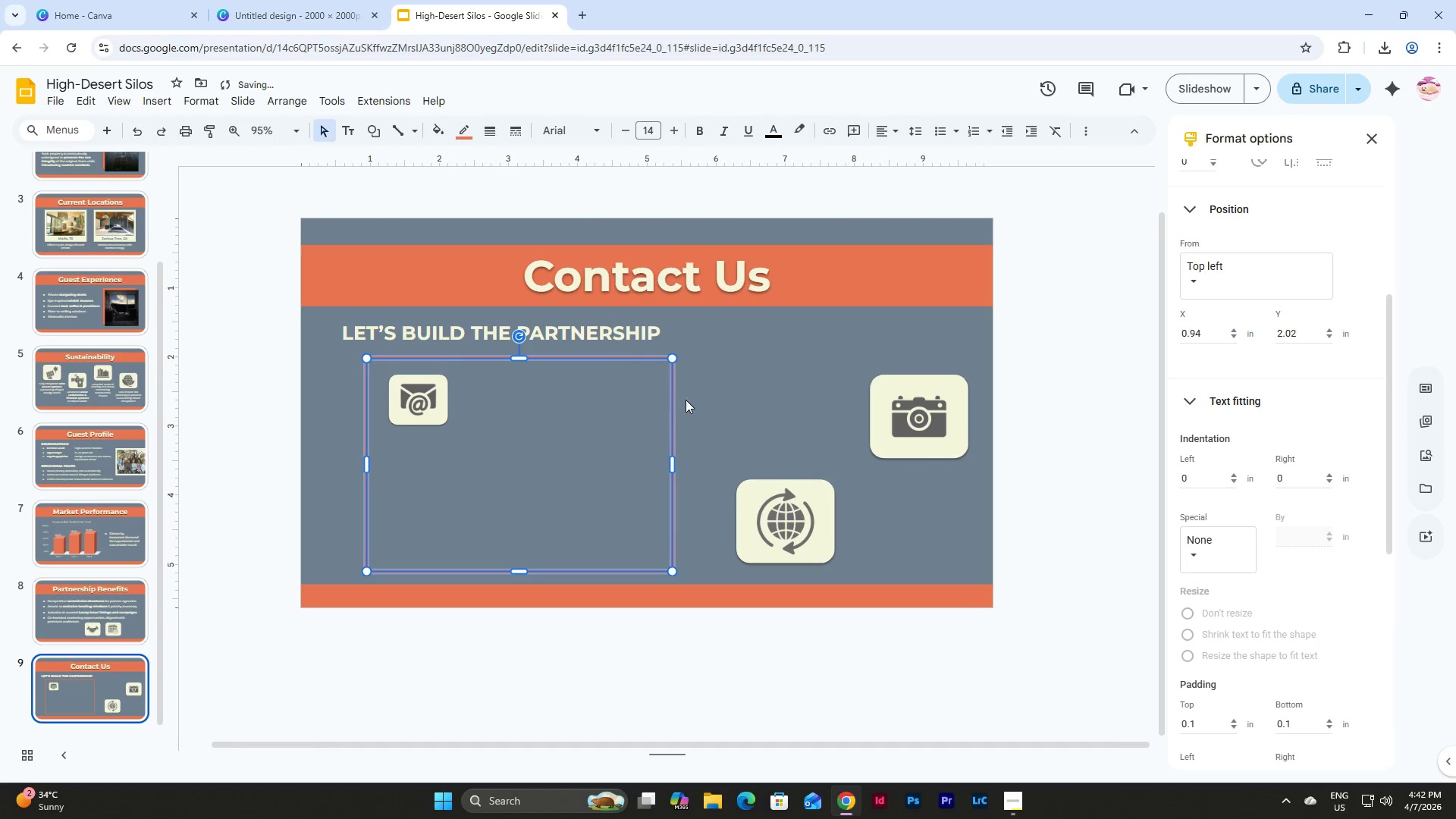 
left_click([838, 374])
 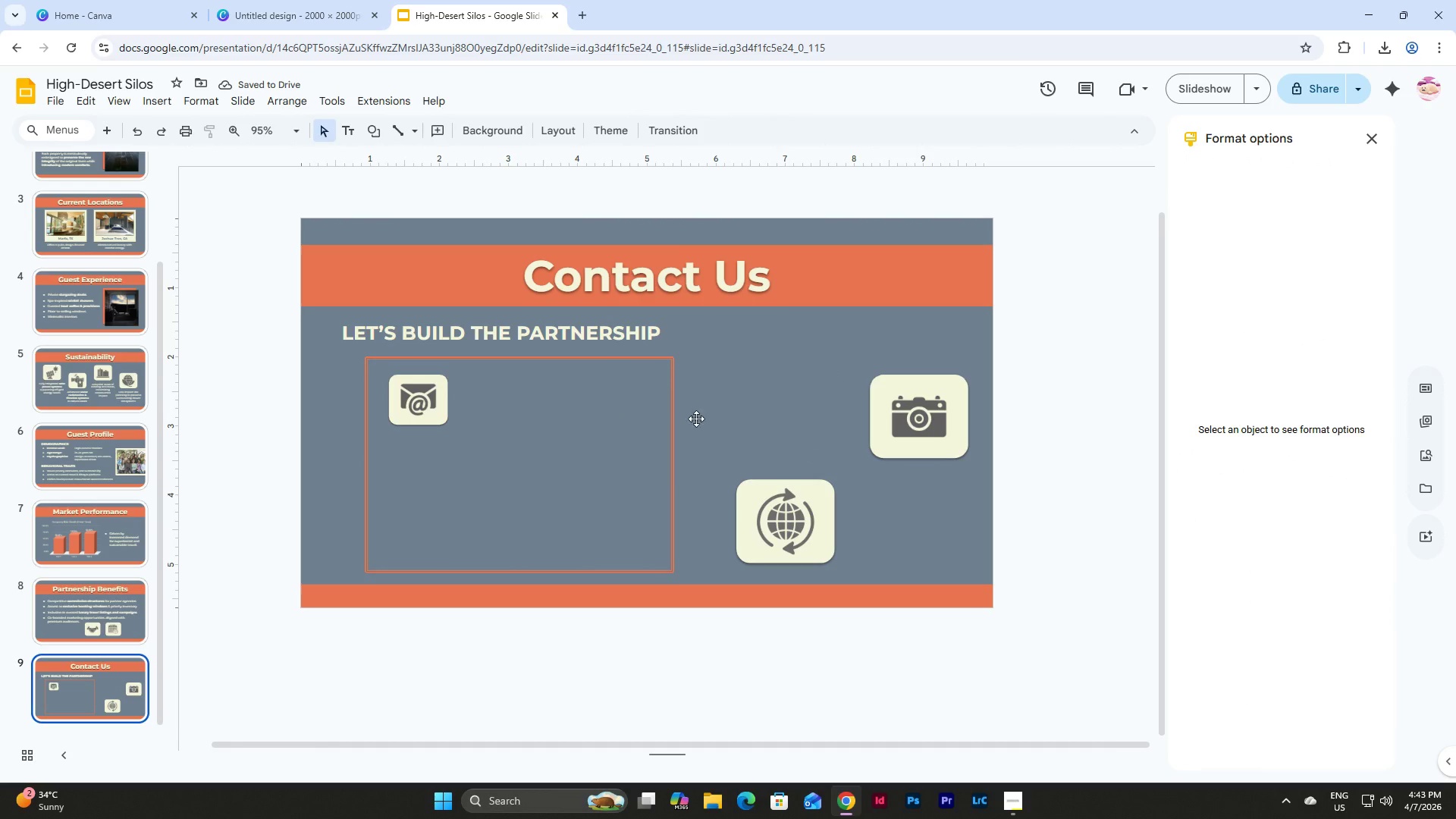 
left_click([909, 410])
 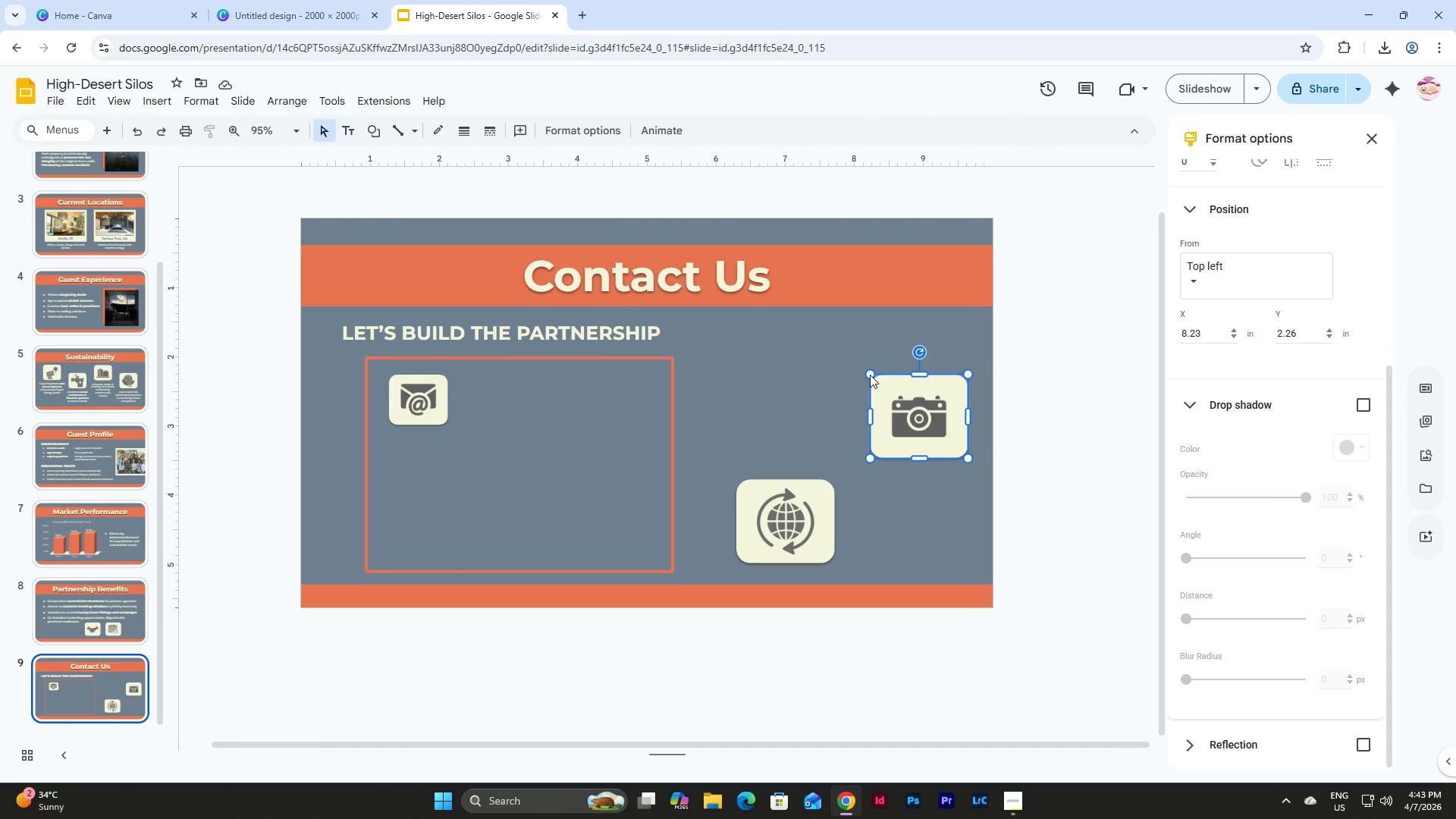 
left_click_drag(start_coordinate=[908, 409], to_coordinate=[425, 472])
 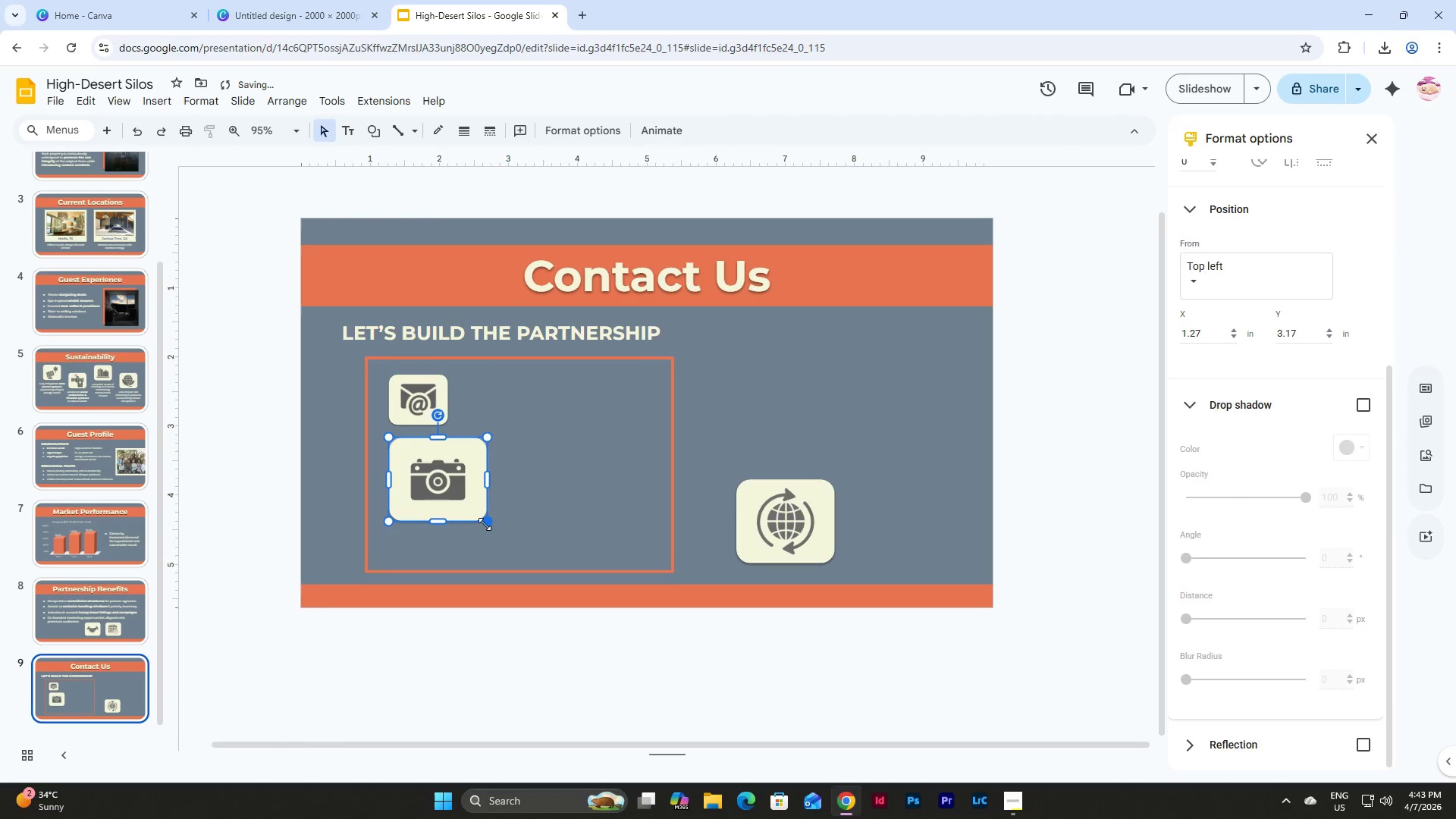 
left_click_drag(start_coordinate=[486, 522], to_coordinate=[441, 488])
 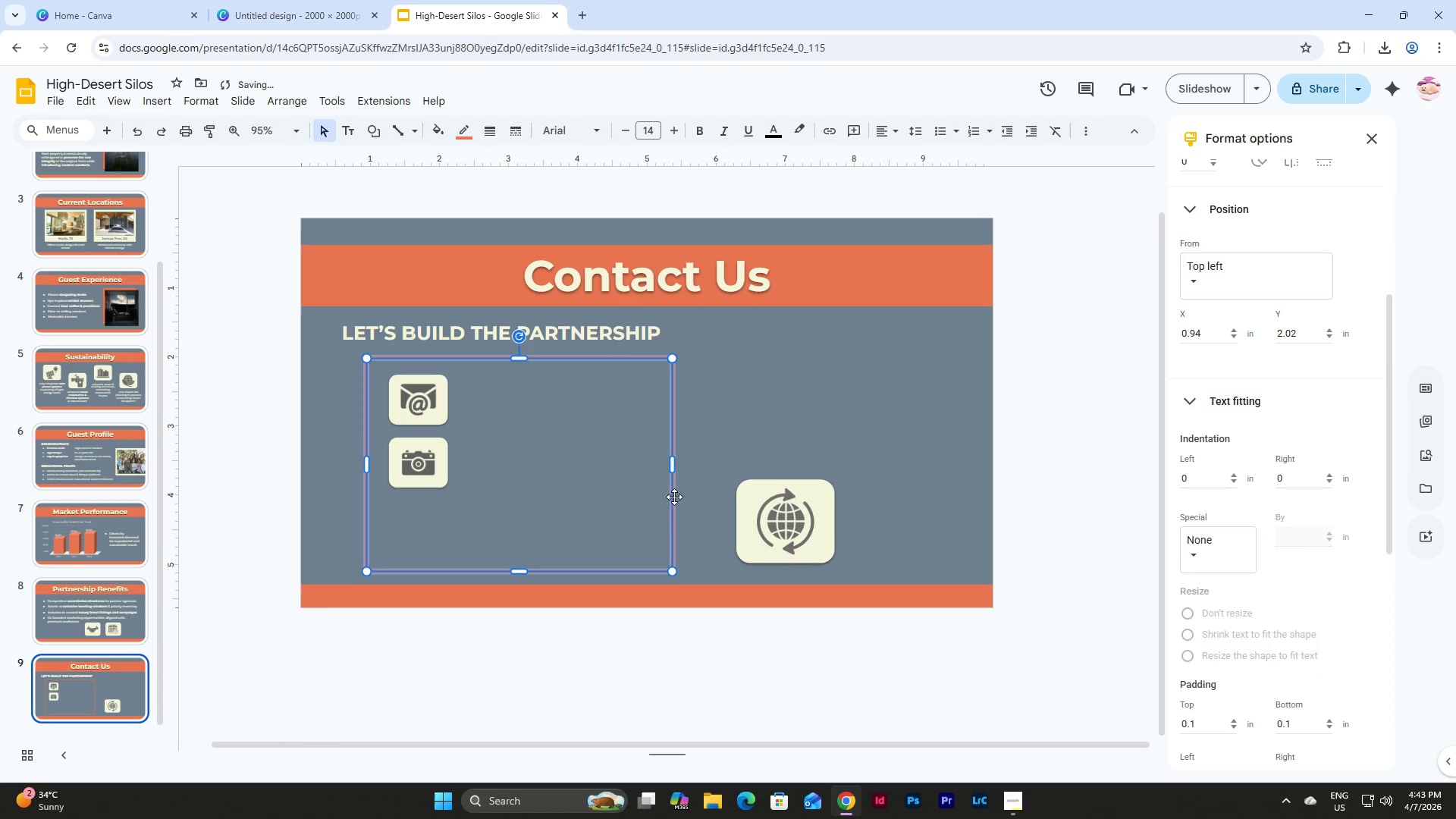 
double_click([824, 504])
 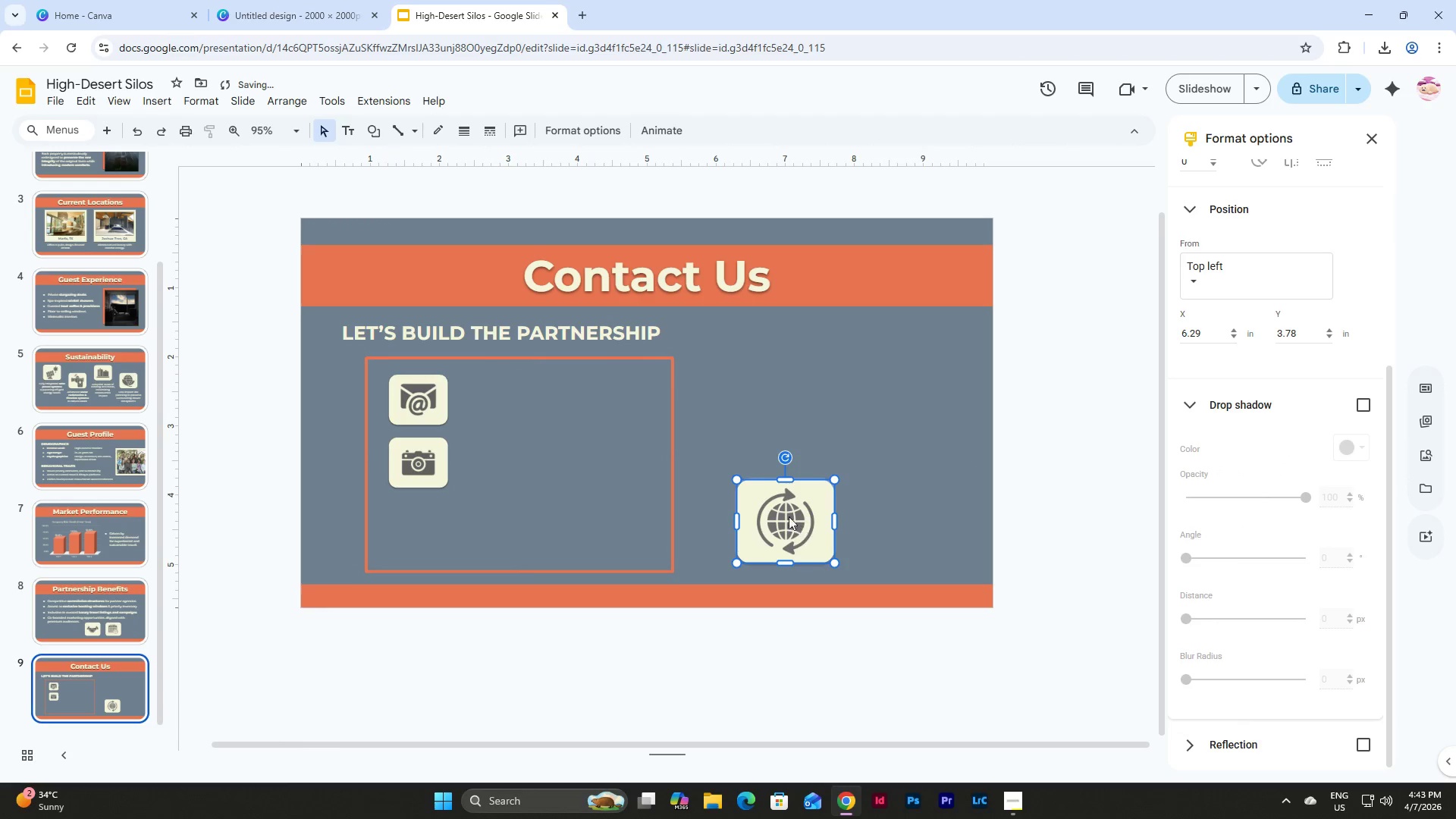 
left_click_drag(start_coordinate=[786, 513], to_coordinate=[567, 483])
 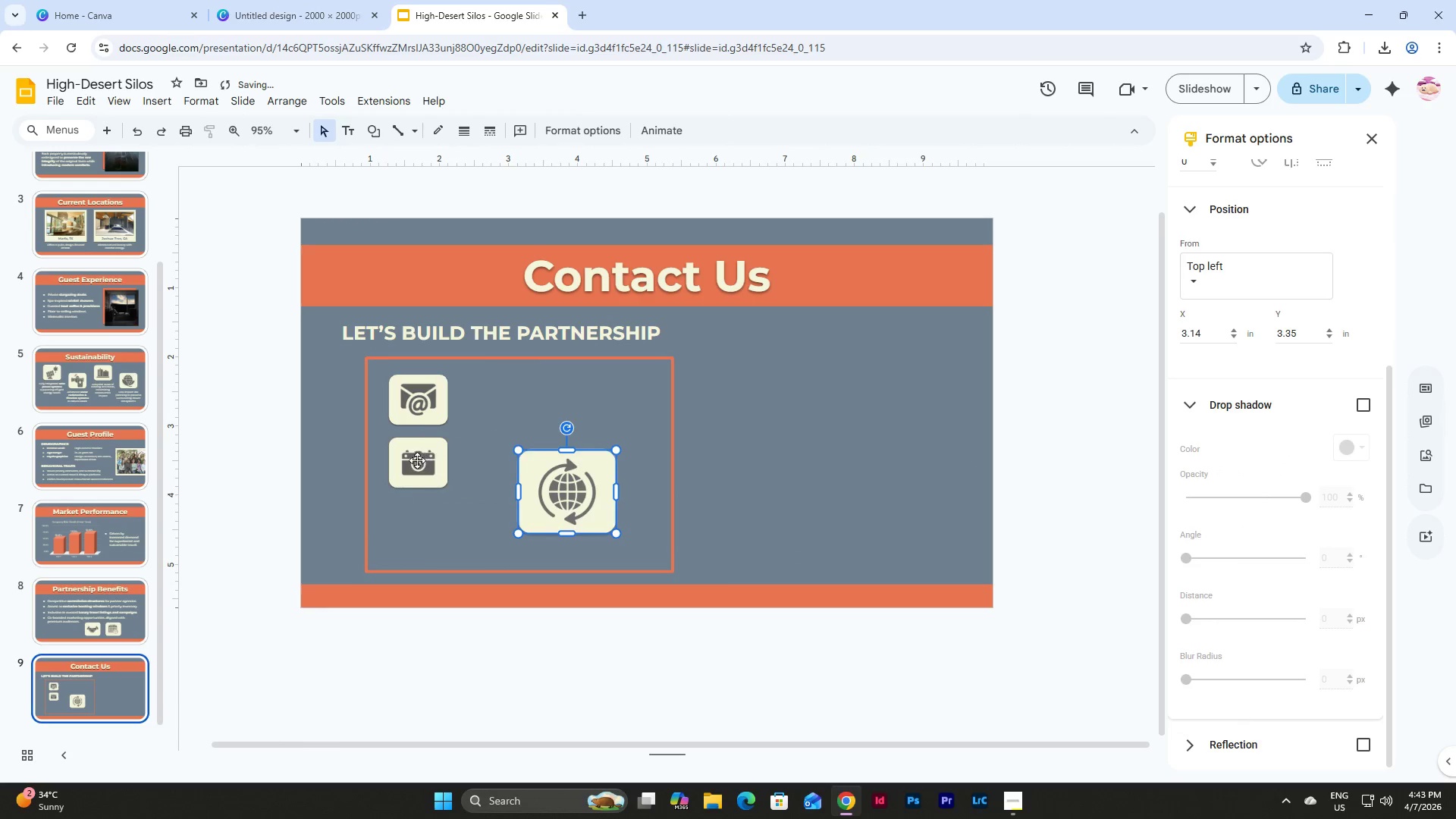 
left_click_drag(start_coordinate=[417, 460], to_coordinate=[416, 527])
 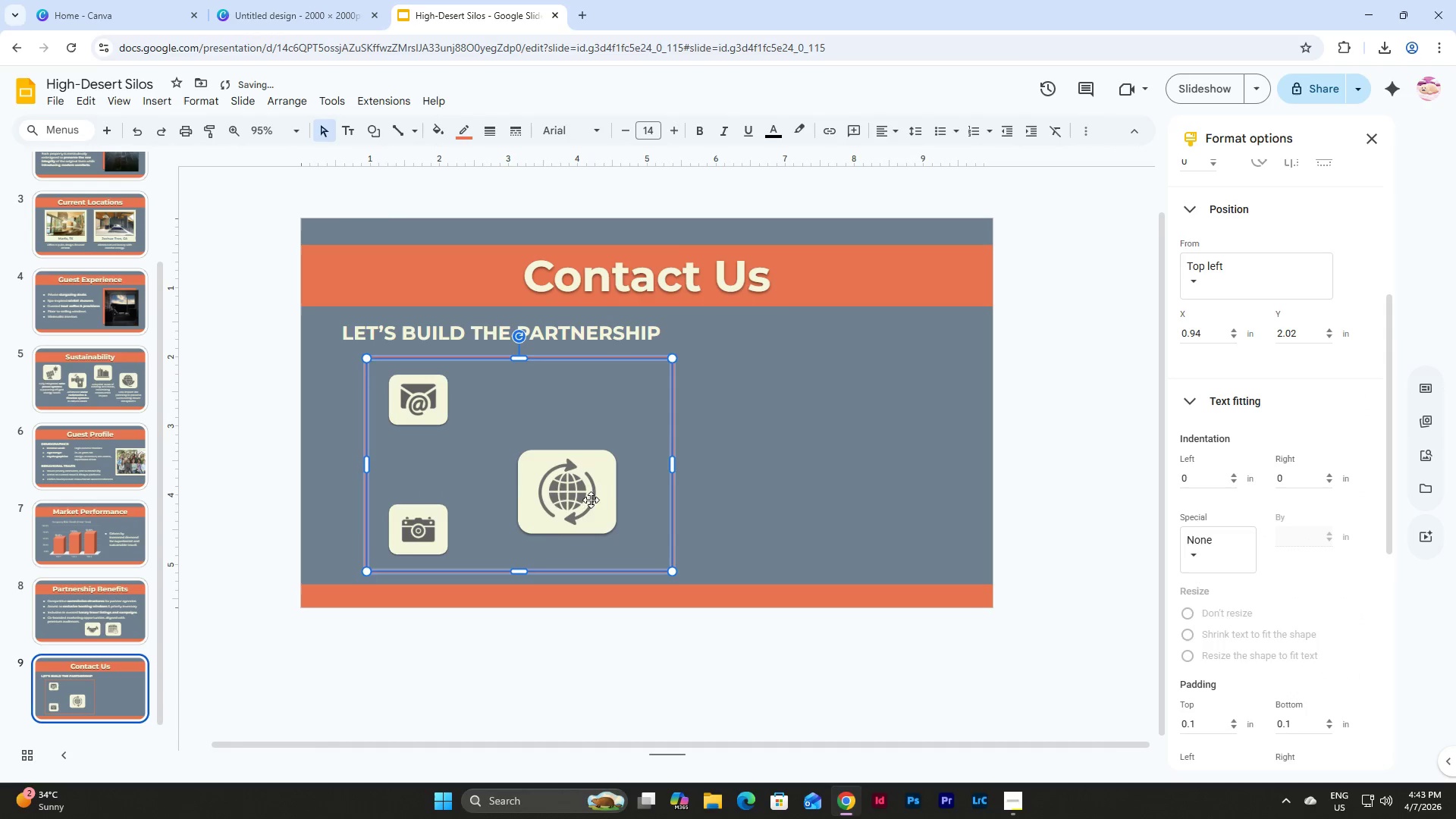 
double_click([559, 497])
 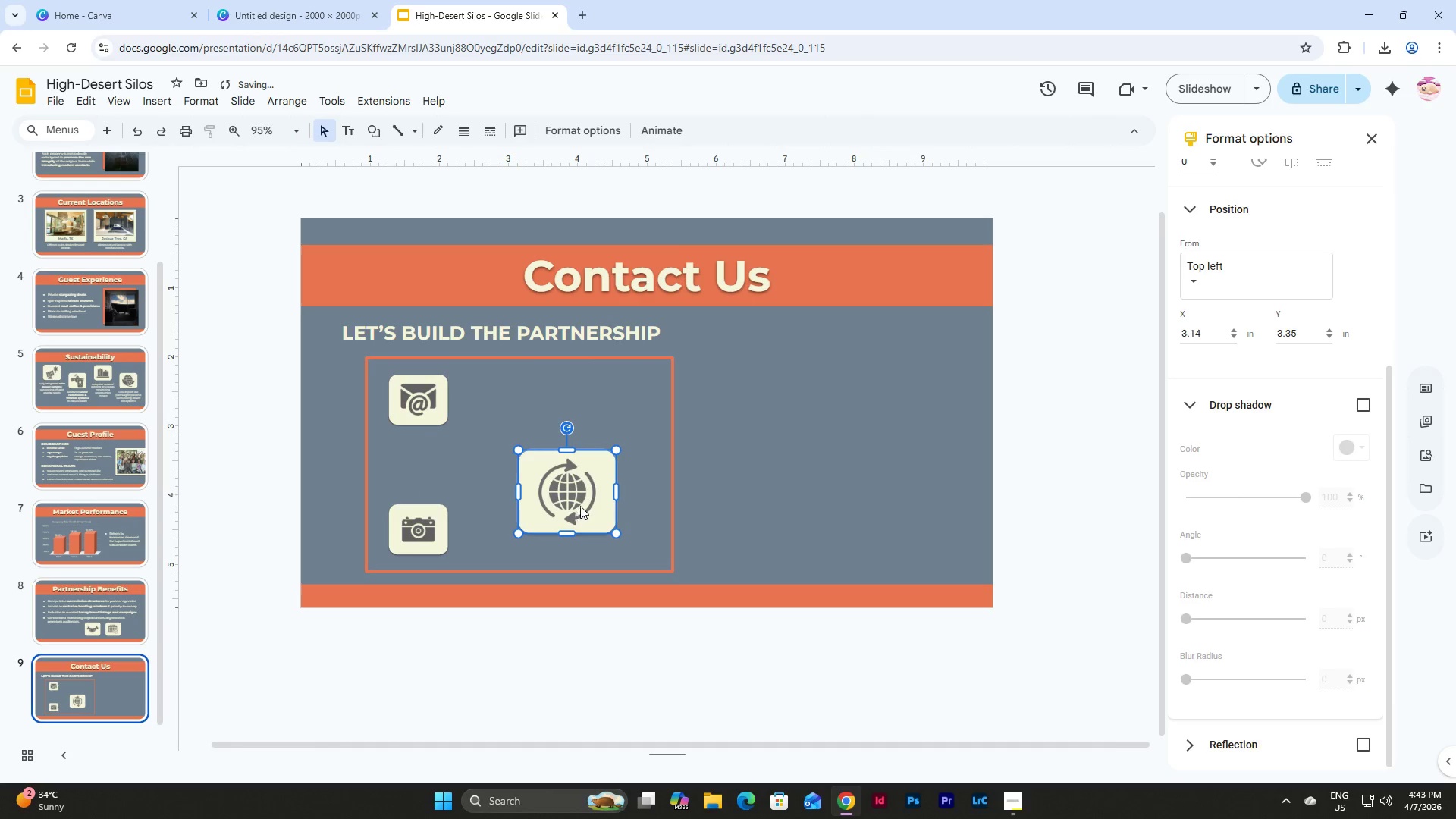 
left_click_drag(start_coordinate=[577, 503], to_coordinate=[449, 489])
 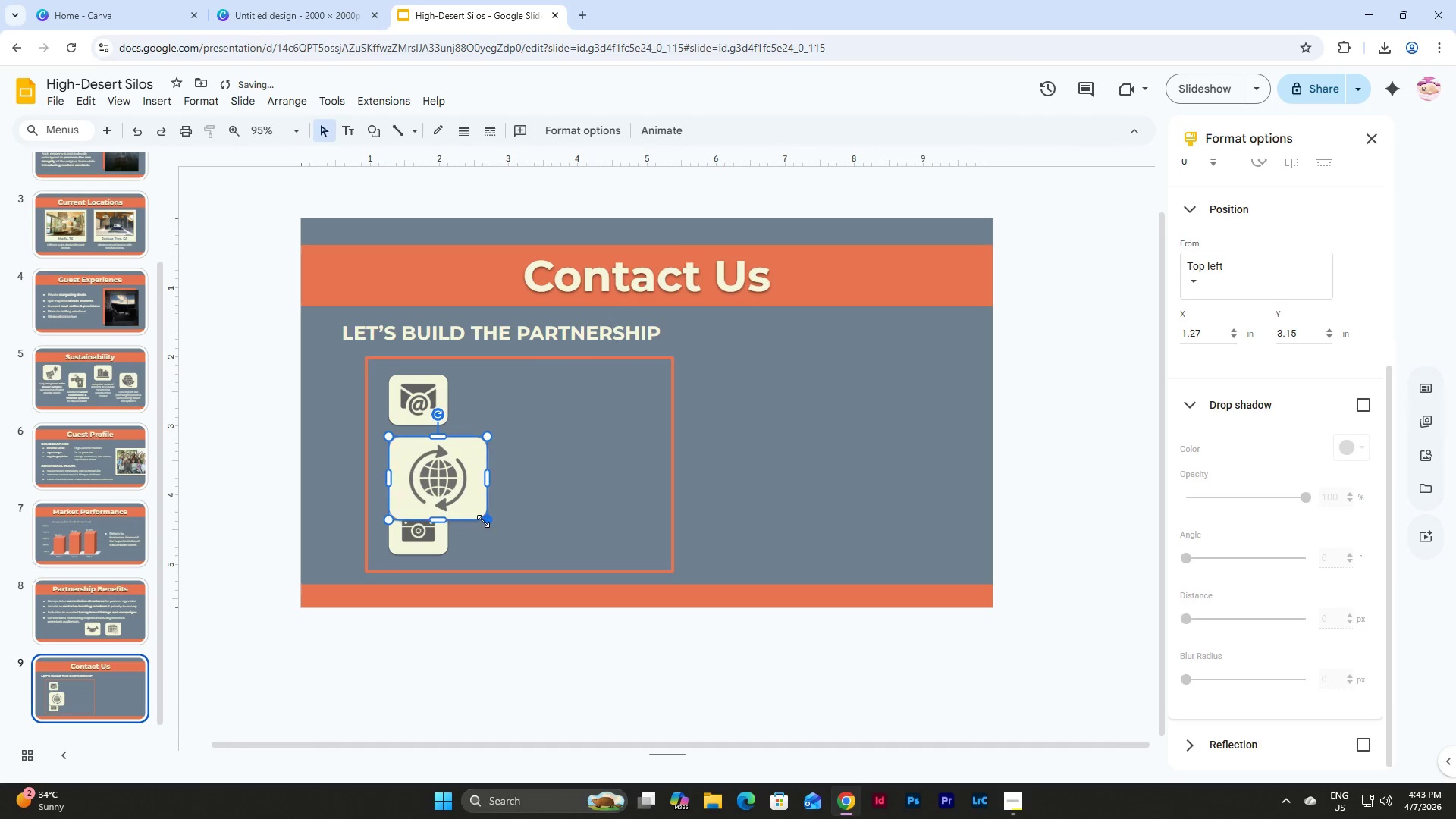 
left_click_drag(start_coordinate=[484, 521], to_coordinate=[432, 485])
 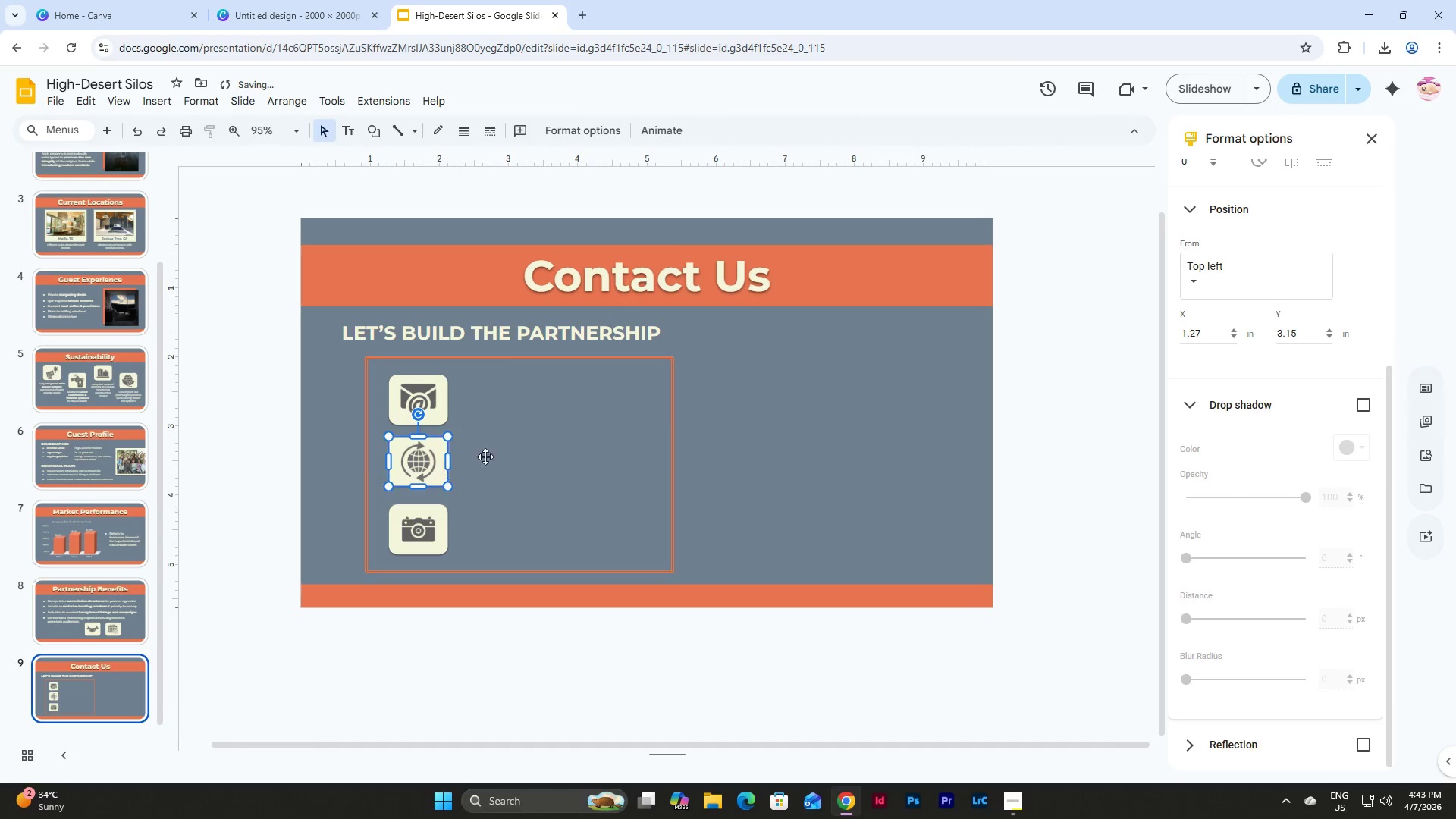 
left_click([497, 456])
 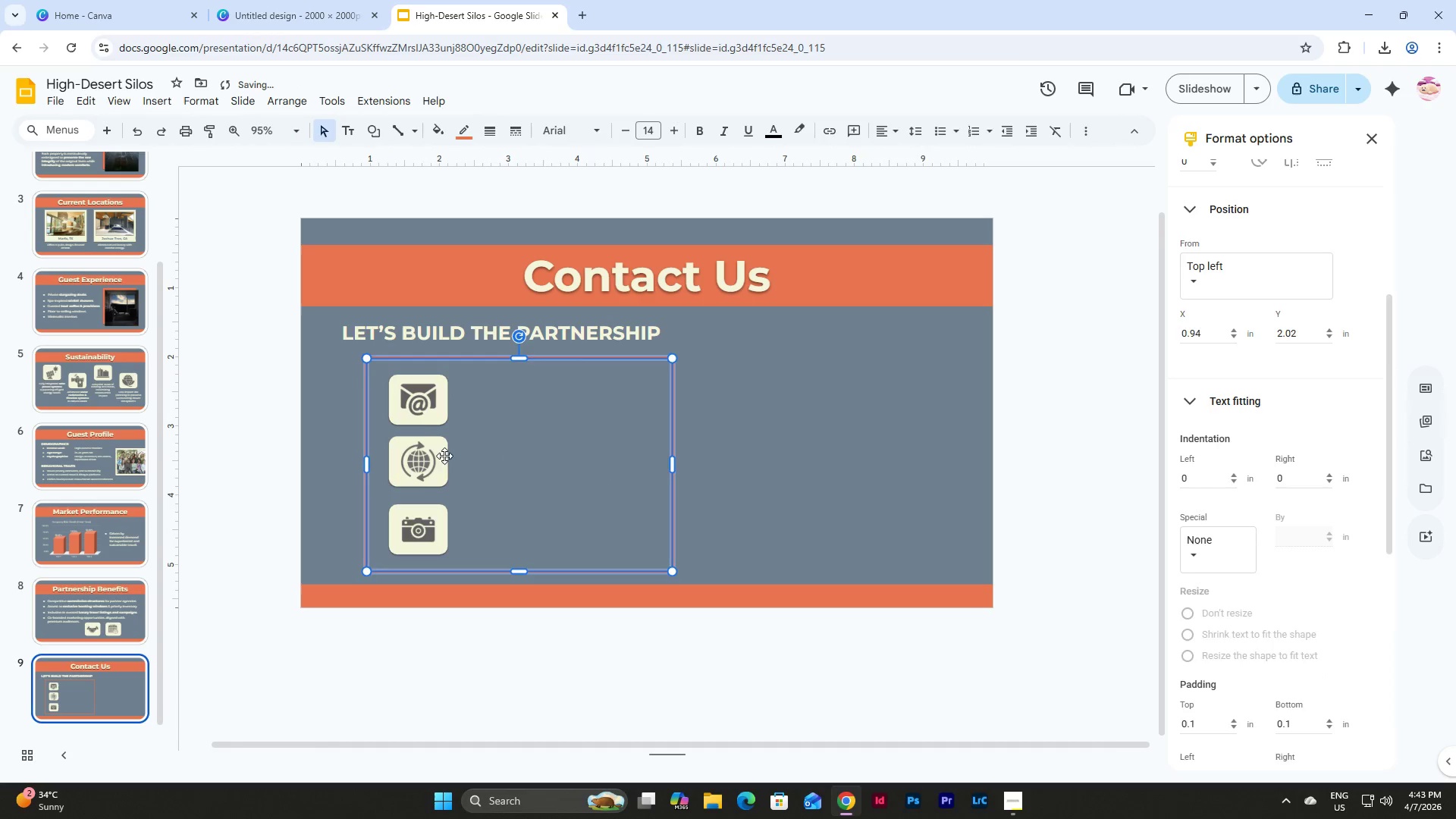 
left_click([415, 451])
 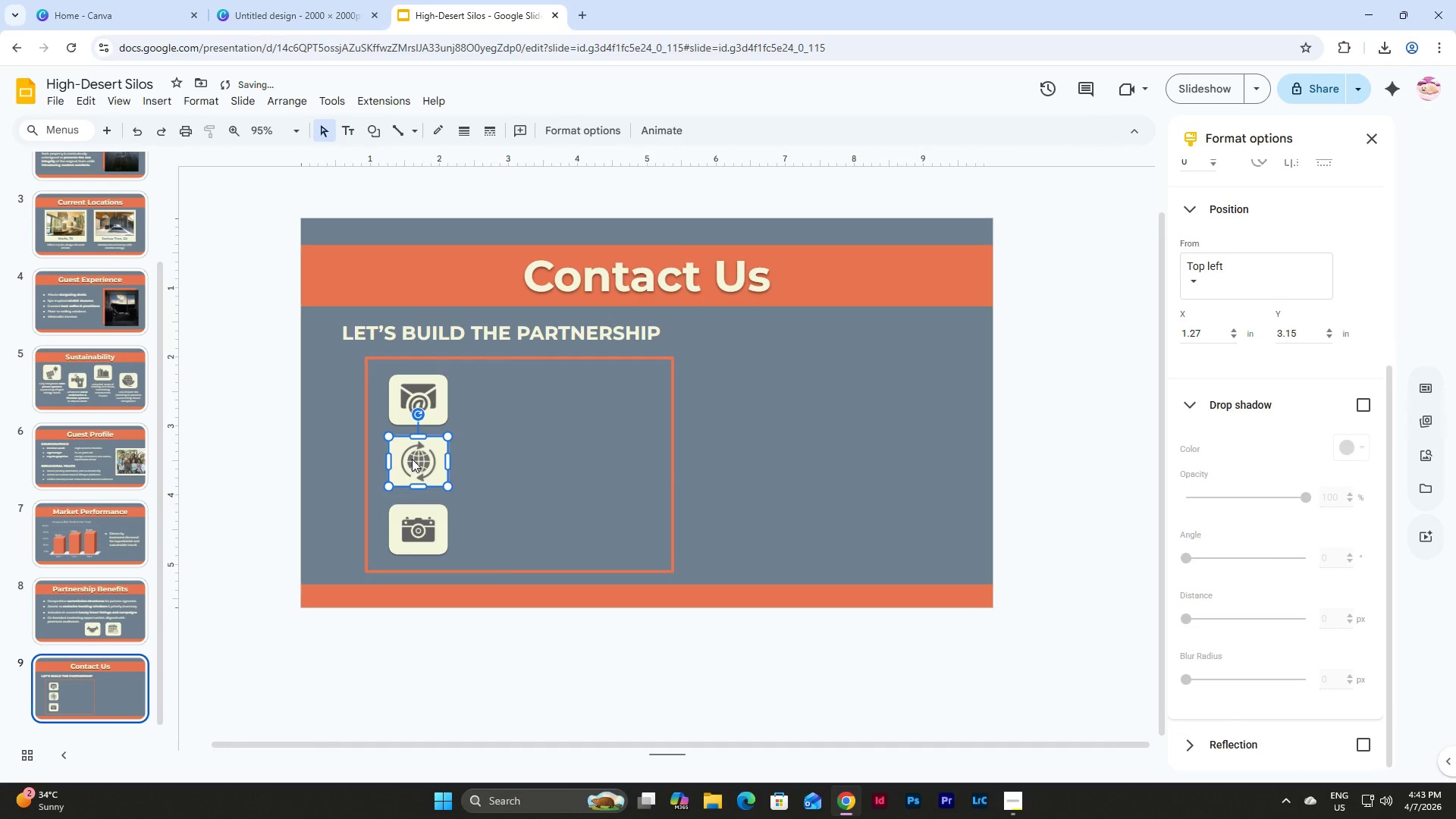 
left_click_drag(start_coordinate=[412, 459], to_coordinate=[412, 464])
 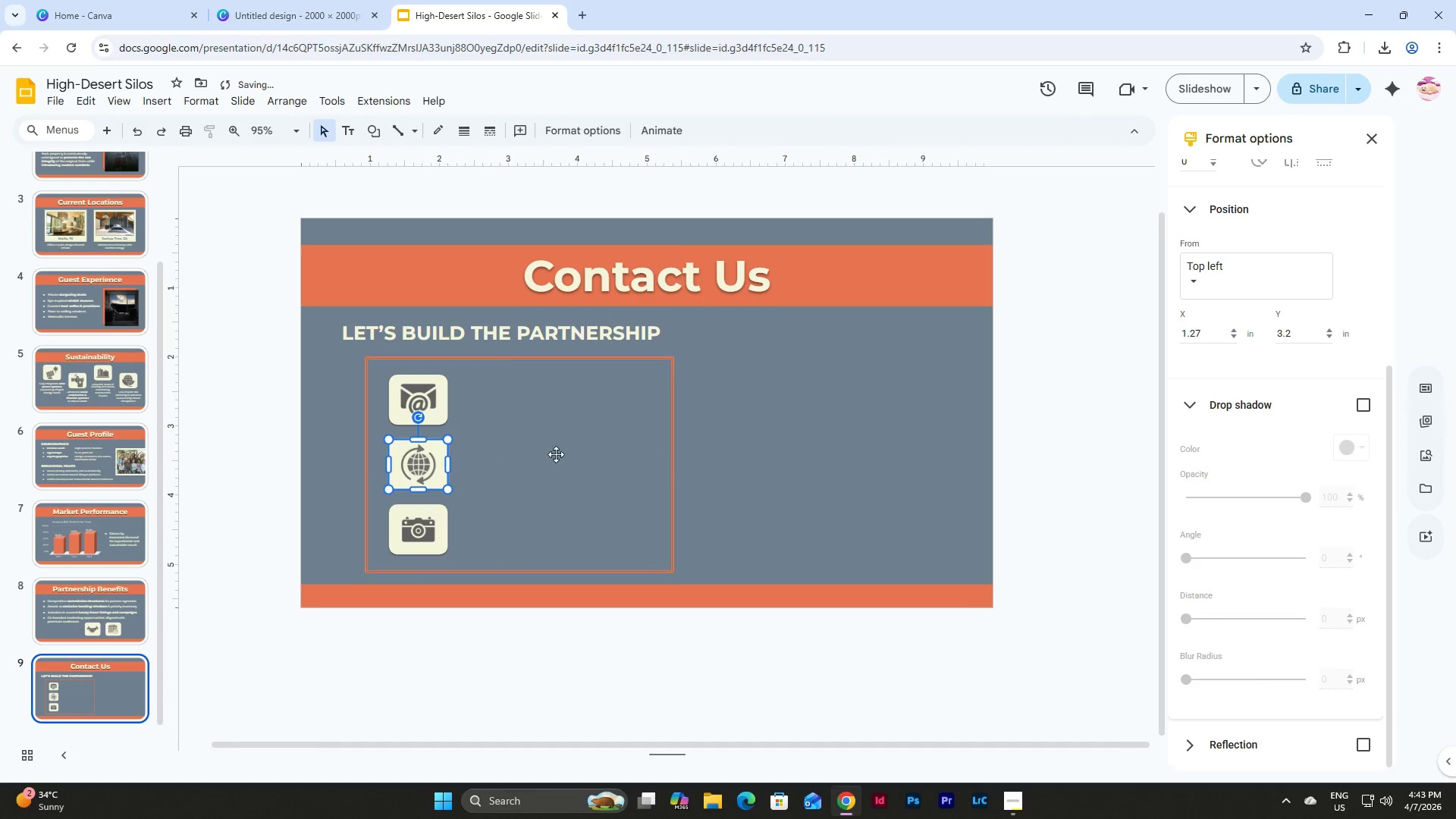 
left_click([556, 454])
 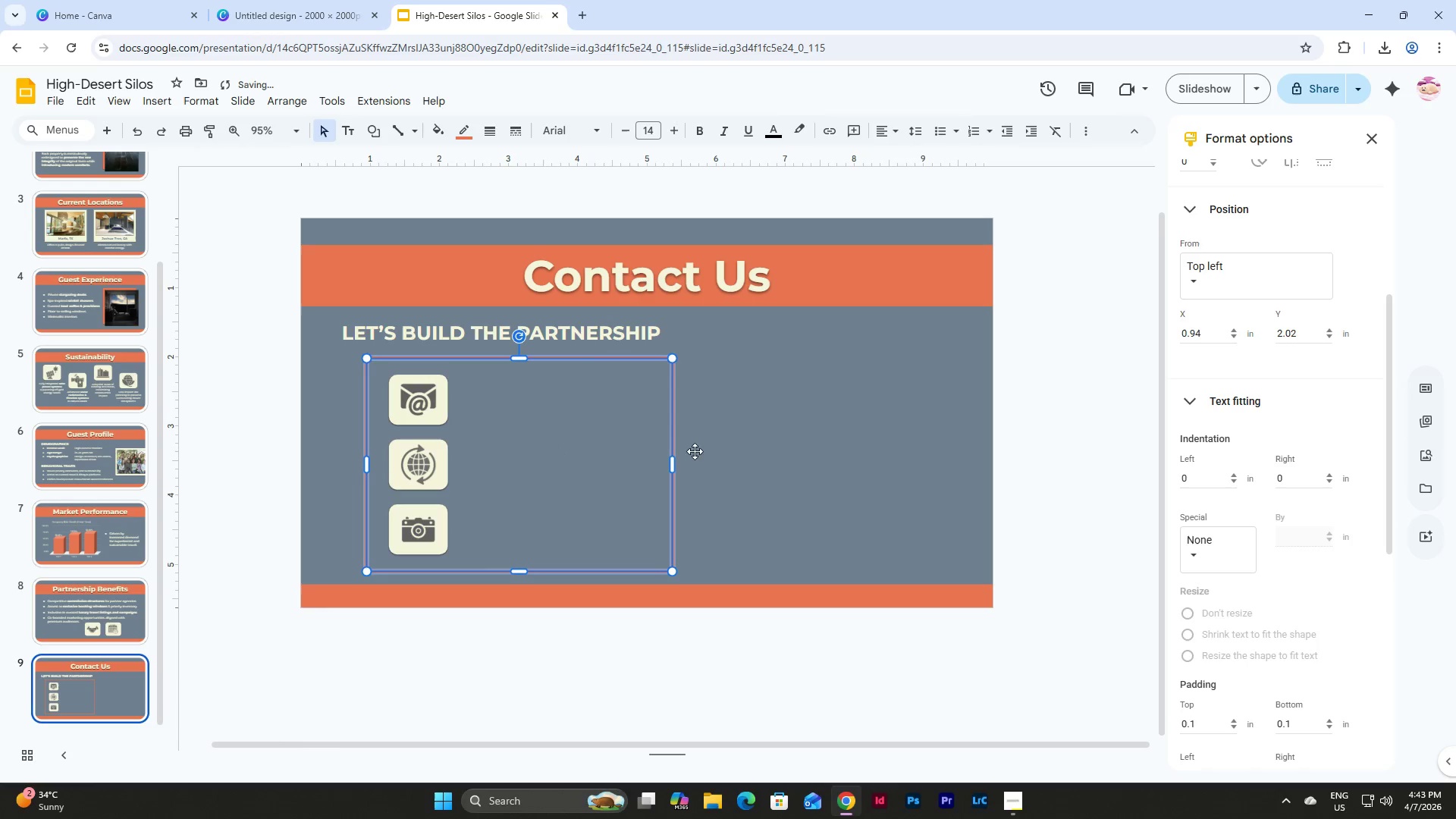 
left_click([813, 456])
 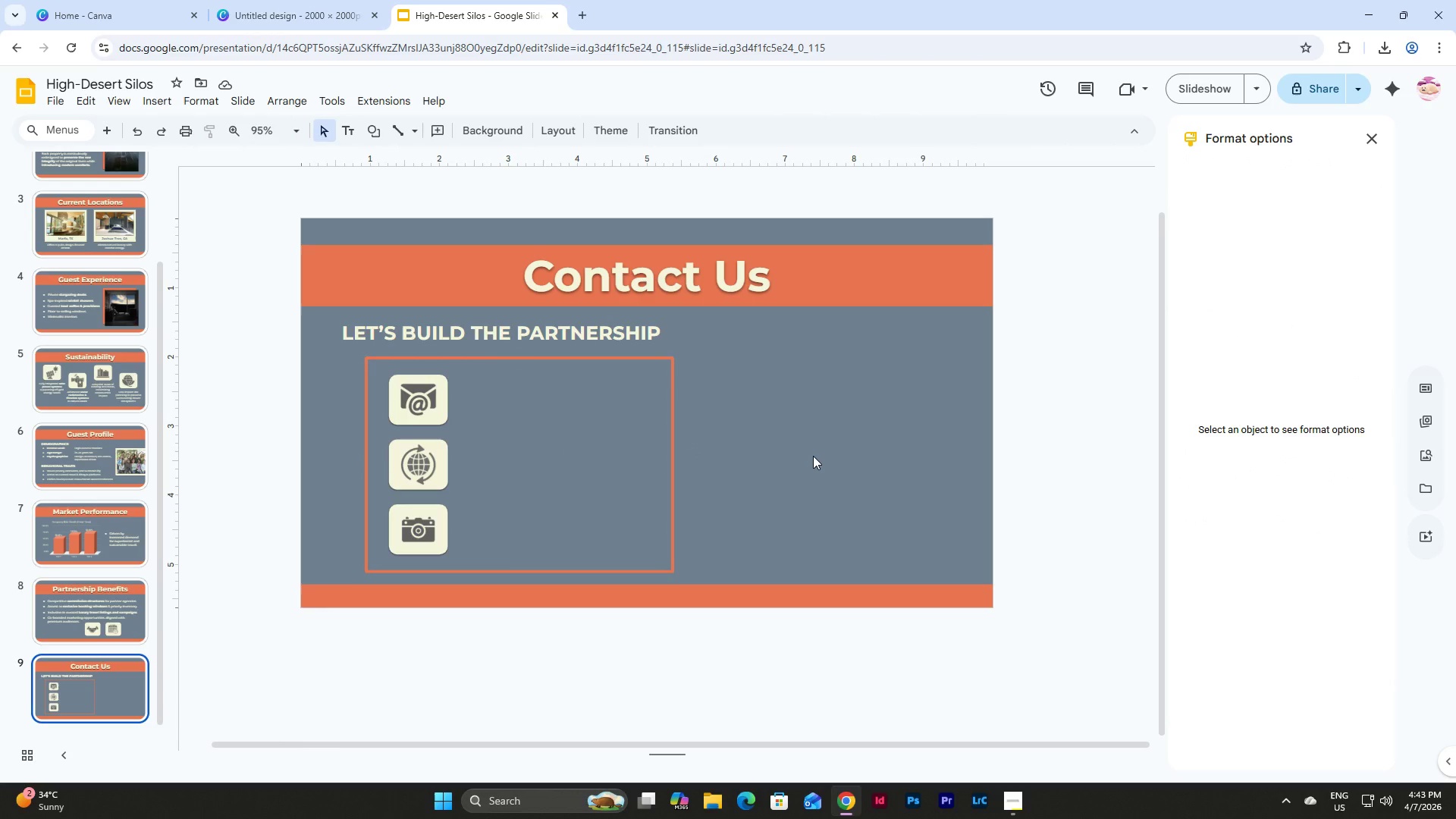 
wait(12.05)
 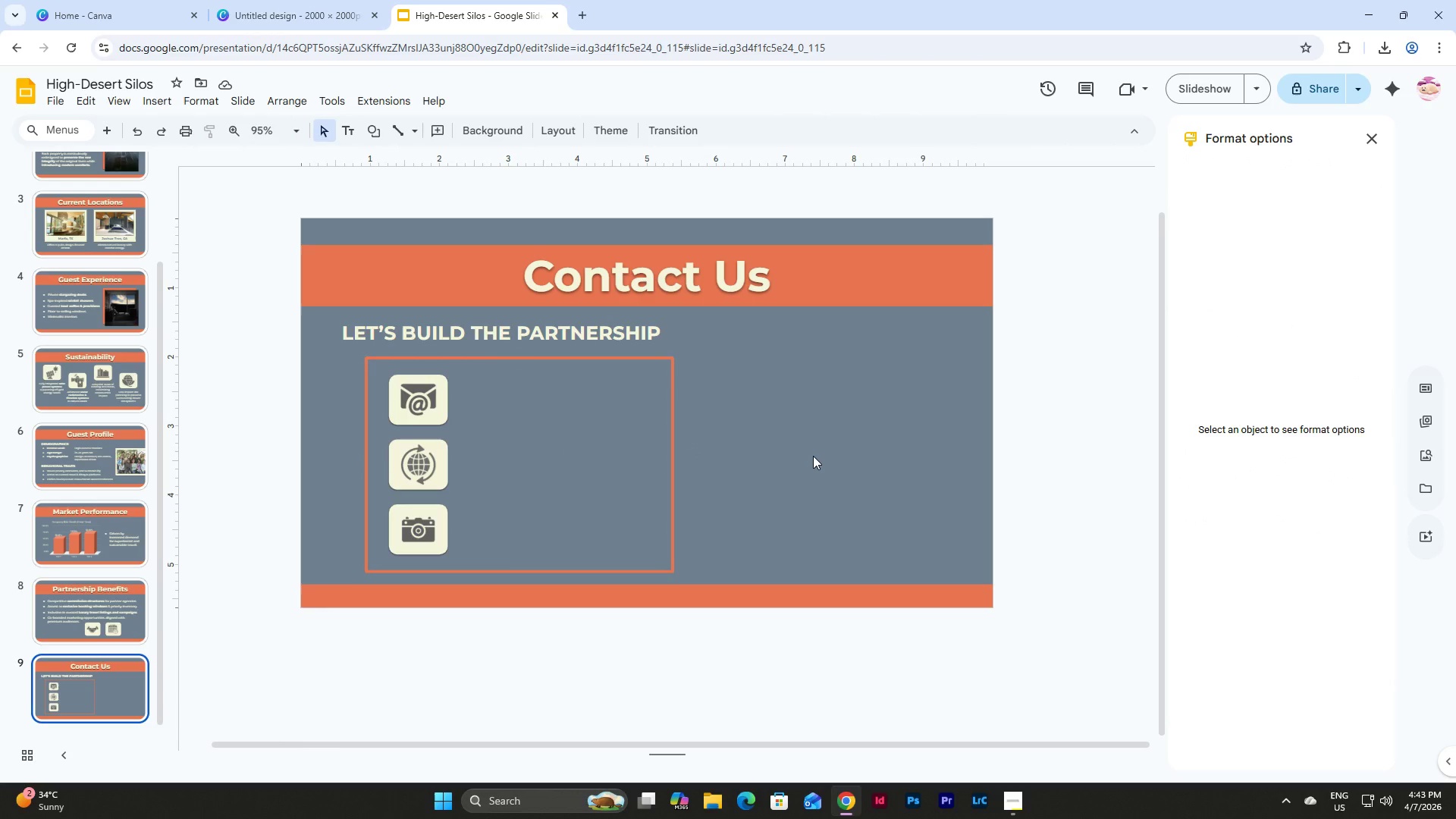 
left_click([671, 455])
 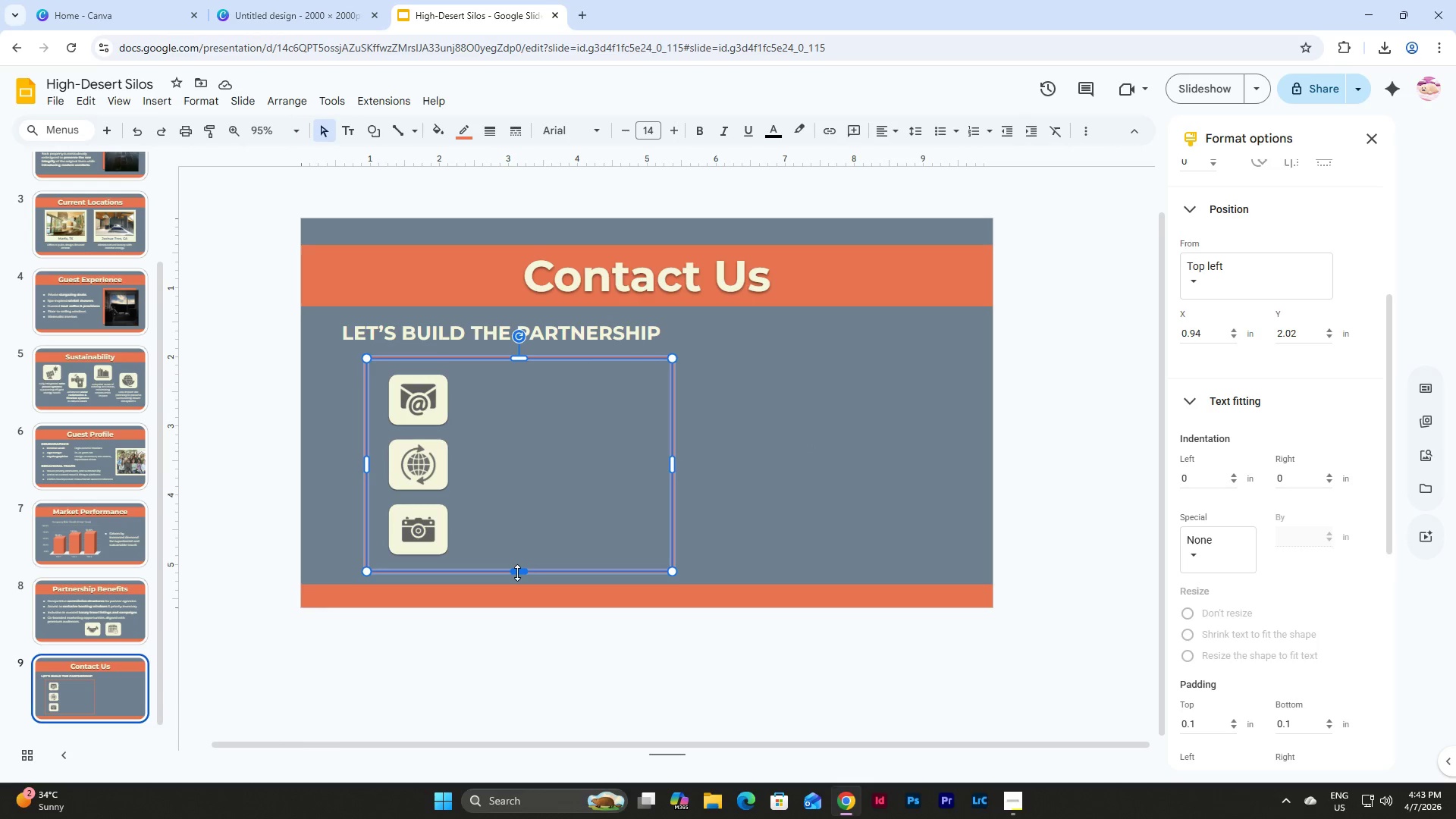 
left_click_drag(start_coordinate=[517, 573], to_coordinate=[547, 433])
 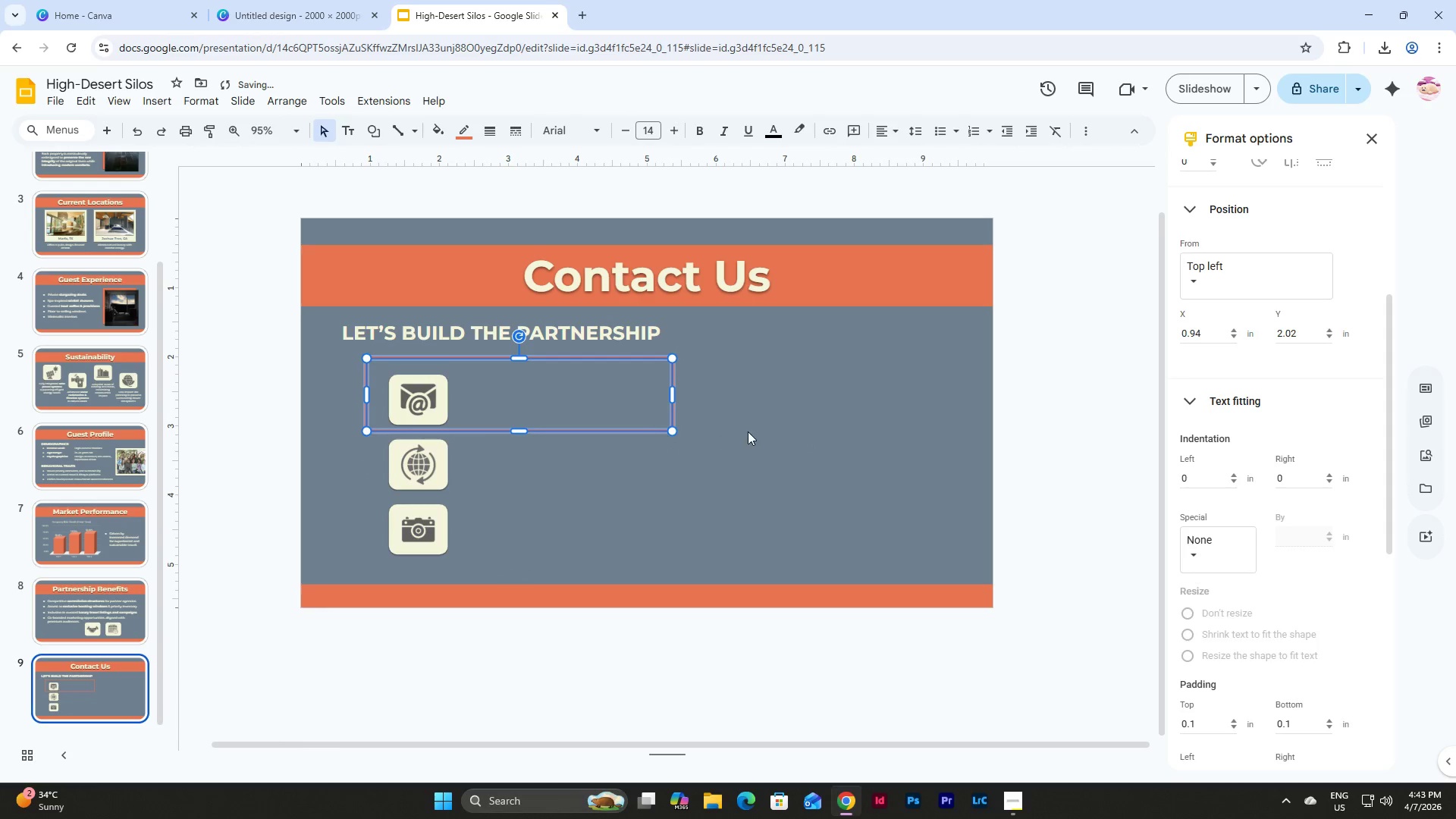 
left_click([748, 431])
 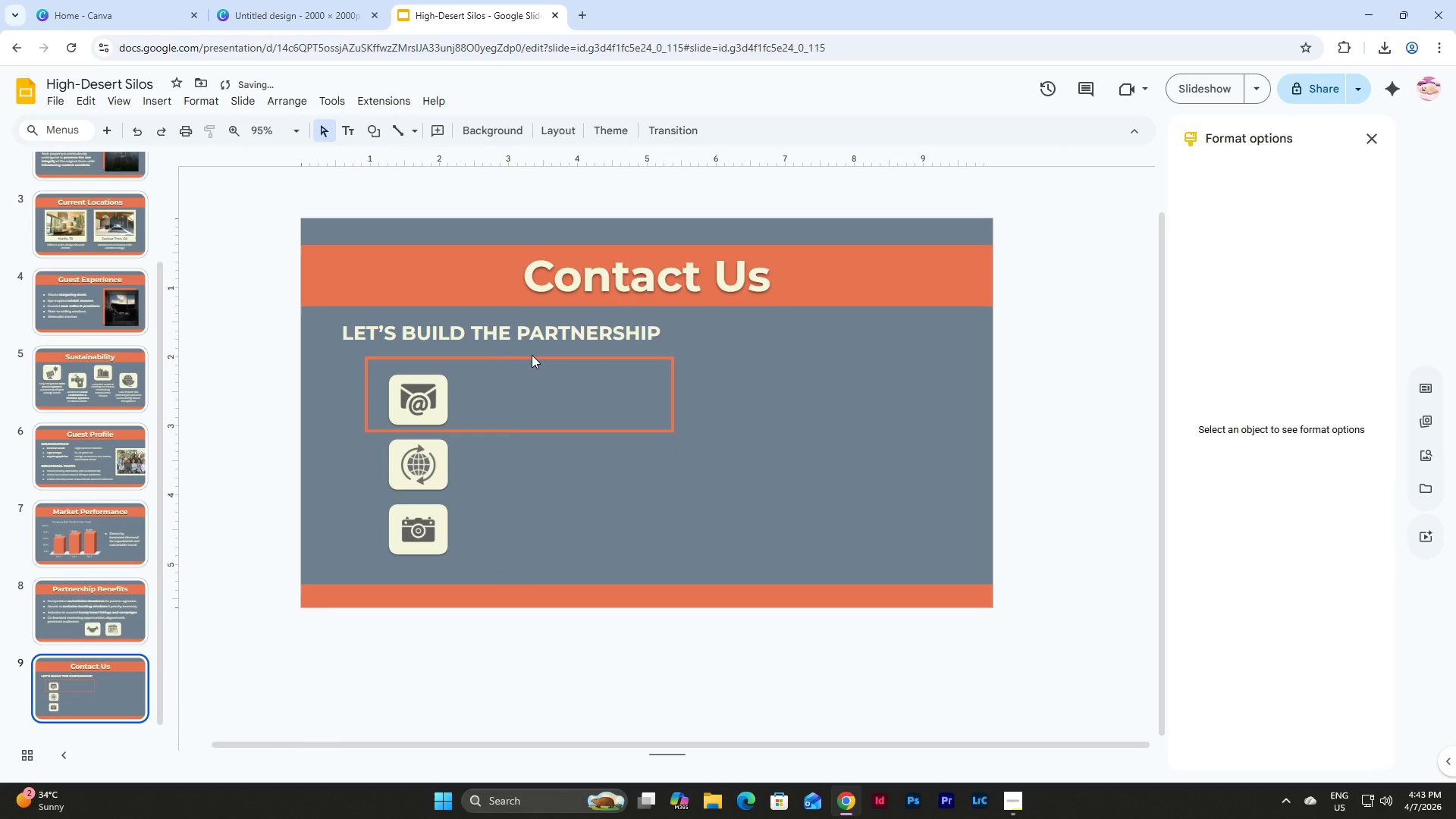 
left_click([532, 355])
 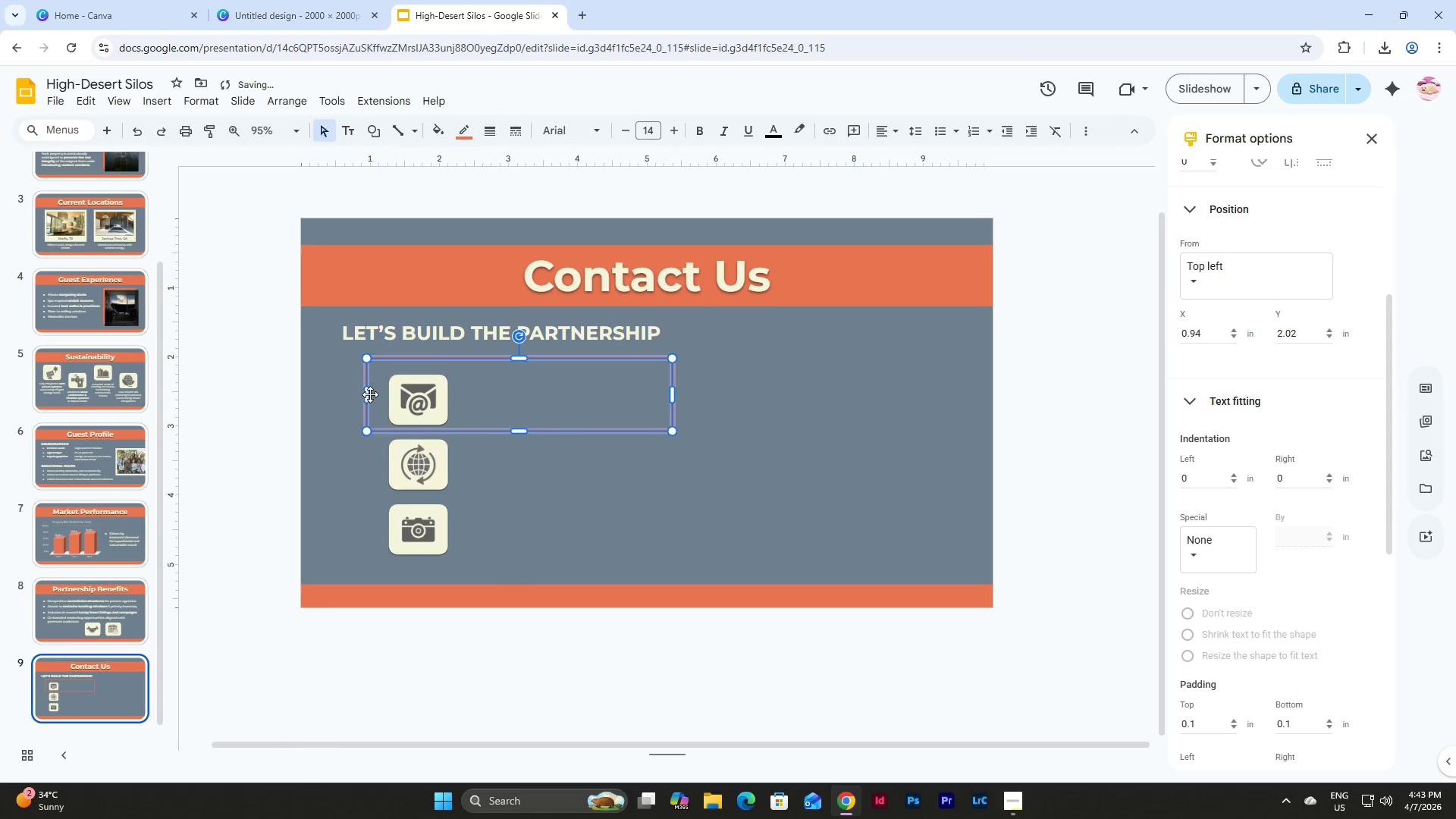 
left_click_drag(start_coordinate=[369, 394], to_coordinate=[464, 400])
 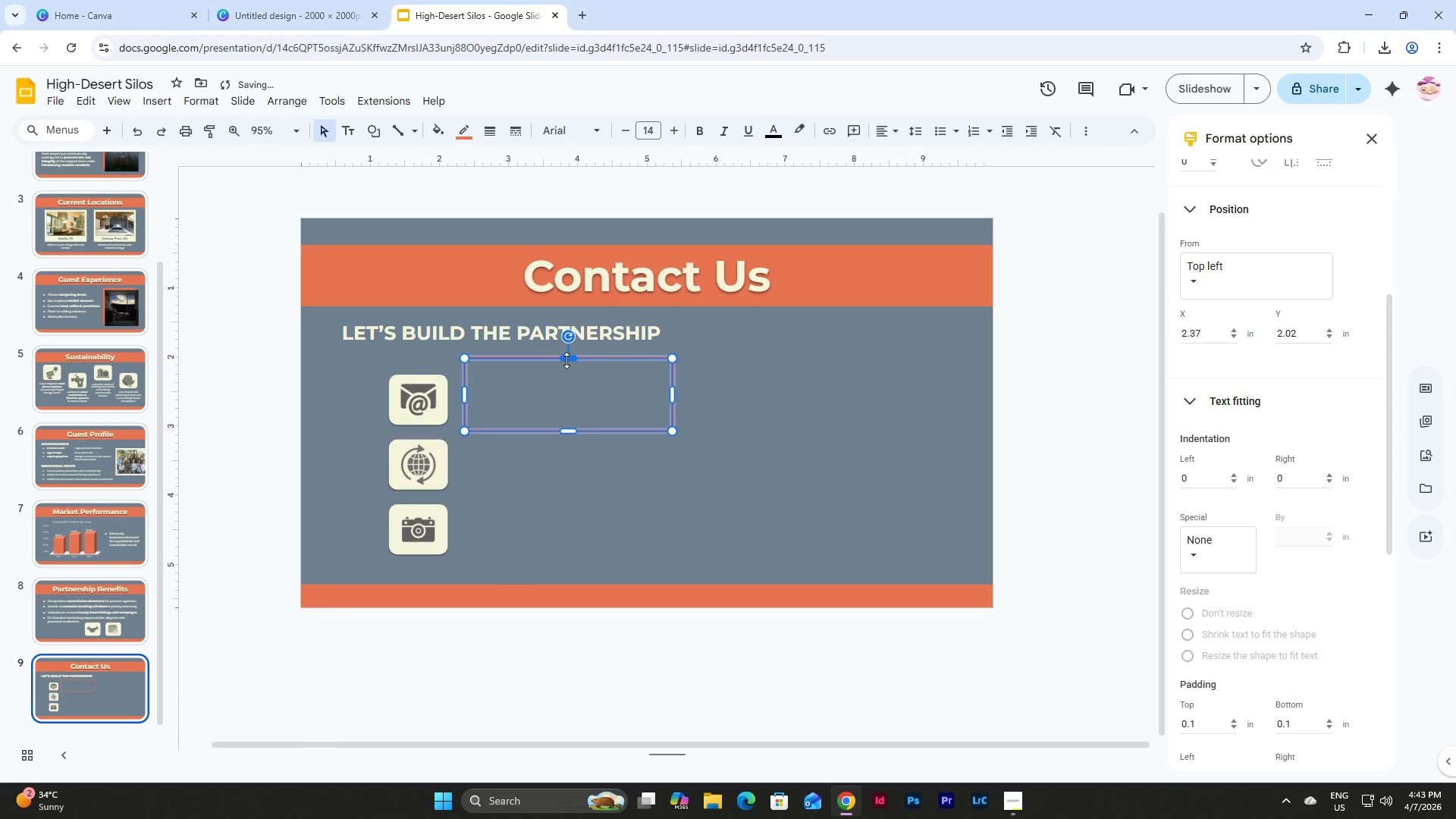 
left_click_drag(start_coordinate=[566, 360], to_coordinate=[566, 383])
 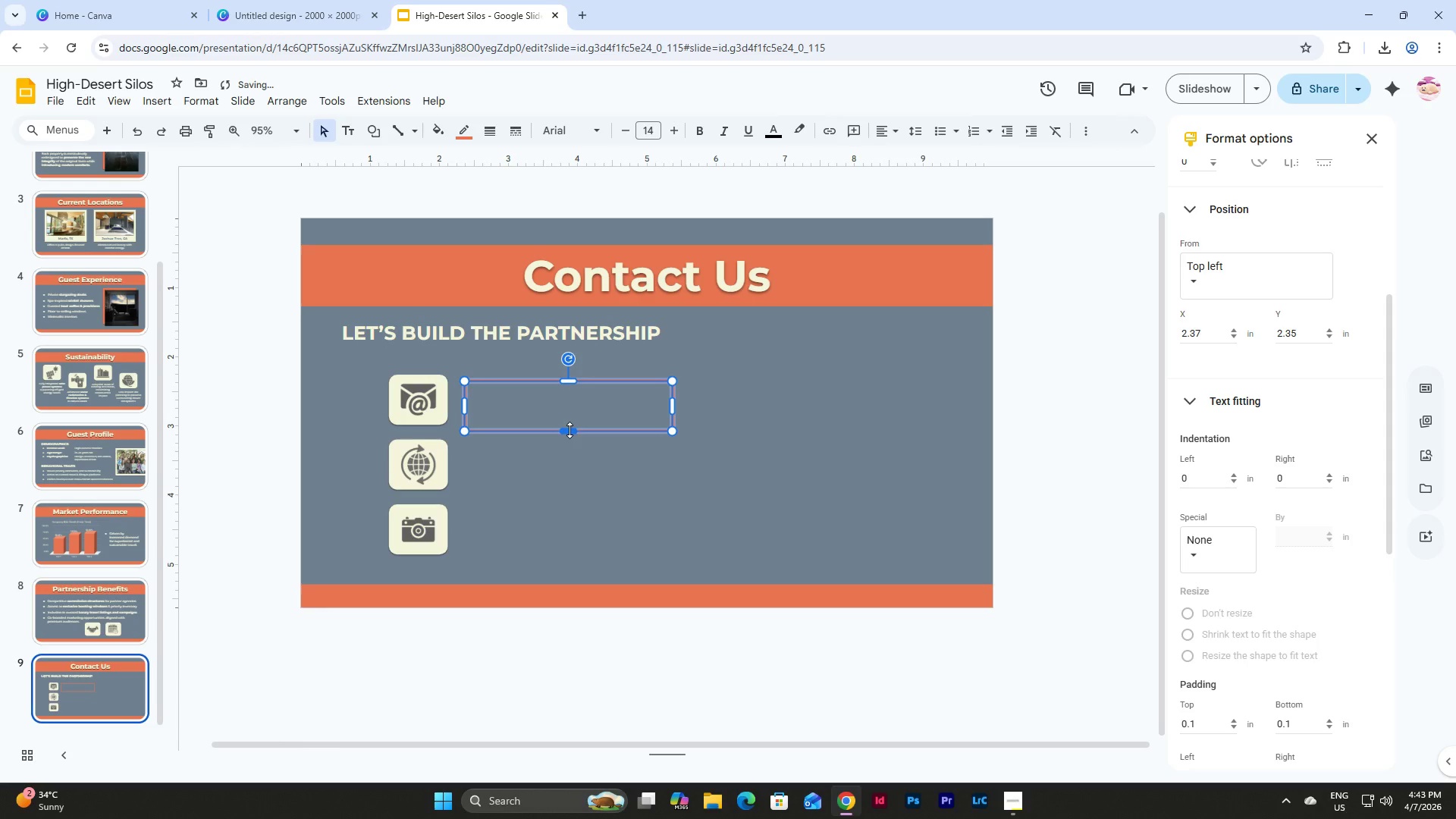 
left_click_drag(start_coordinate=[570, 430], to_coordinate=[572, 423])
 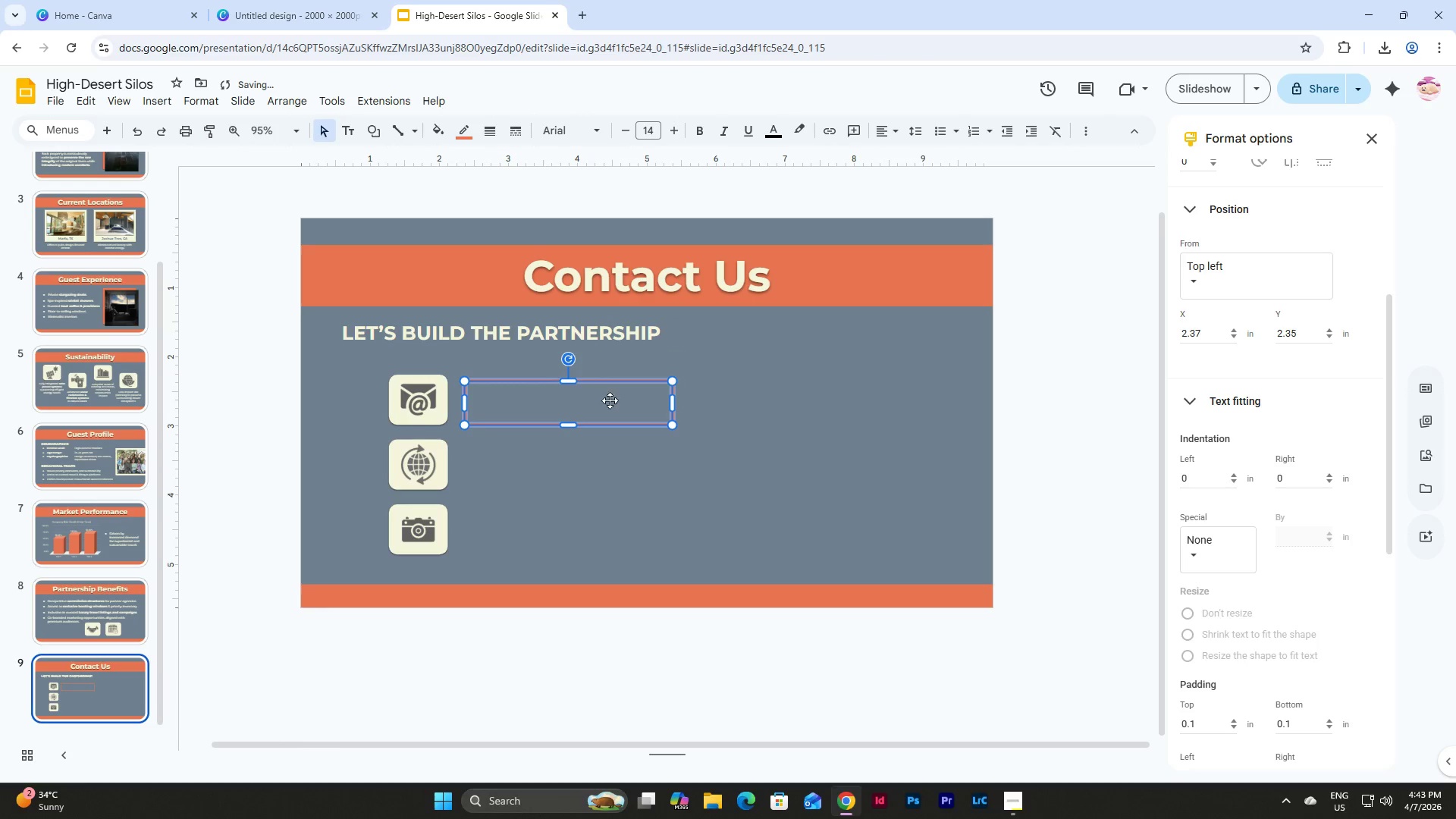 
double_click([736, 403])
 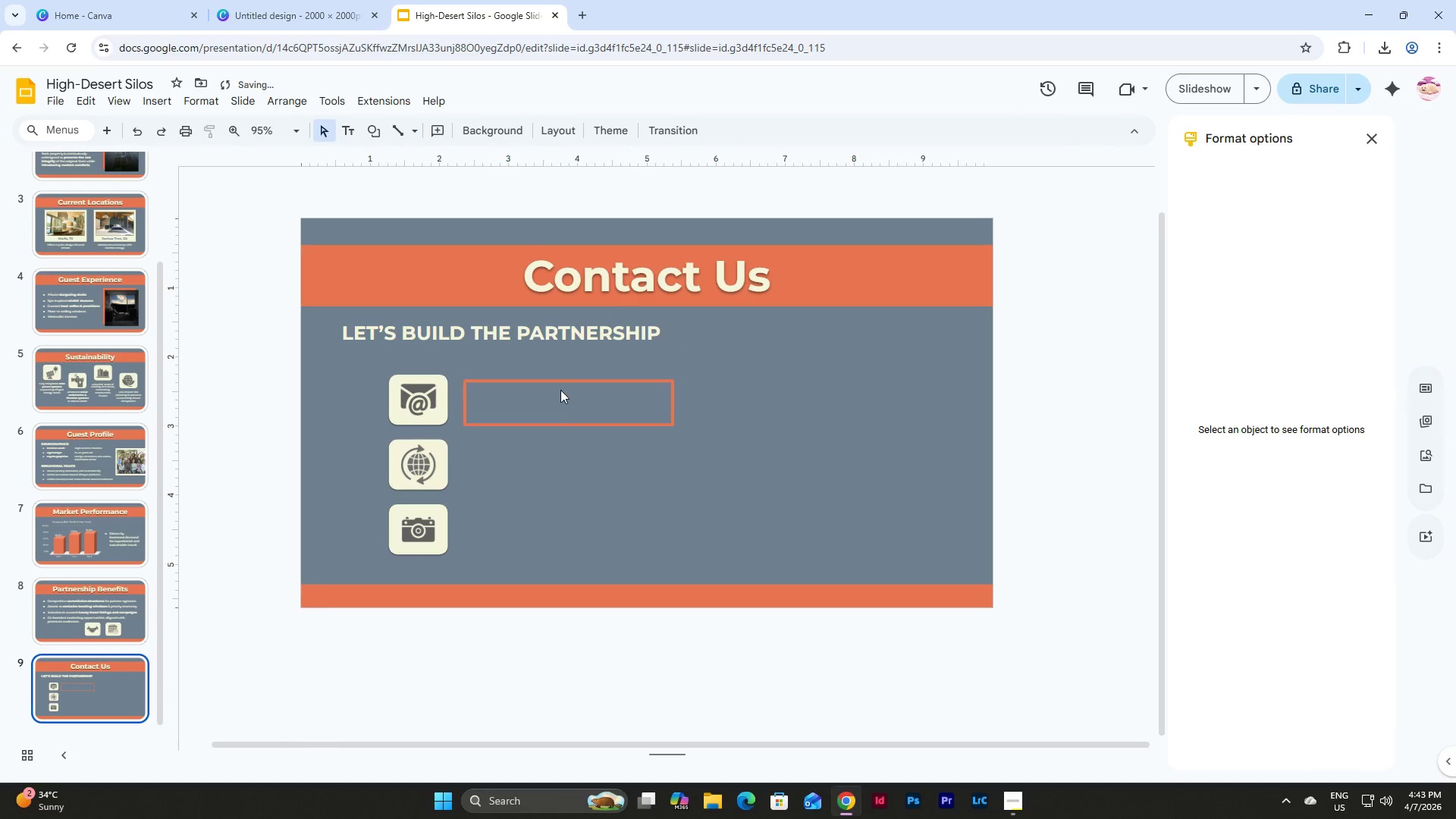 
triple_click([560, 390])
 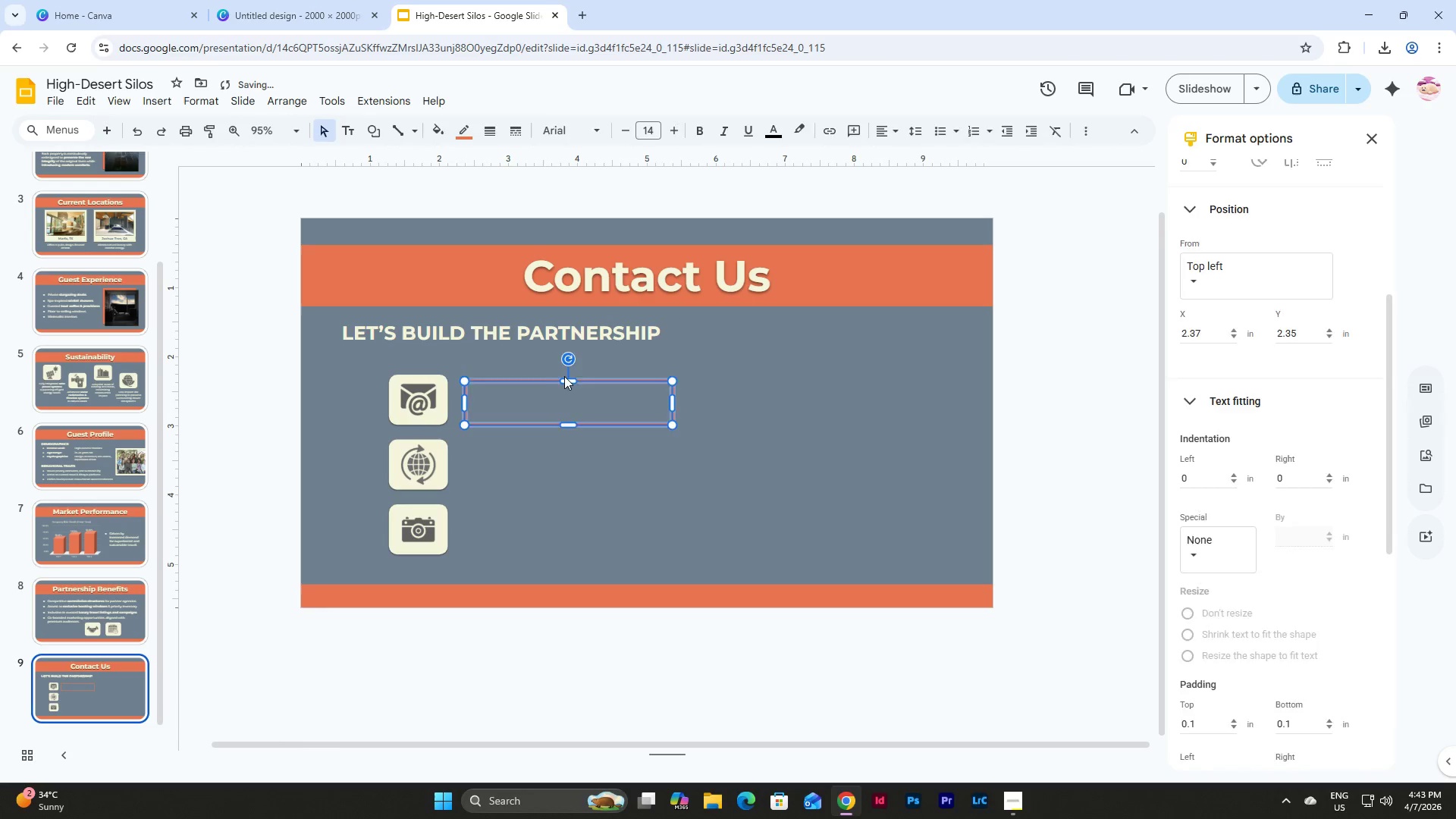 
left_click_drag(start_coordinate=[564, 376], to_coordinate=[565, 366])
 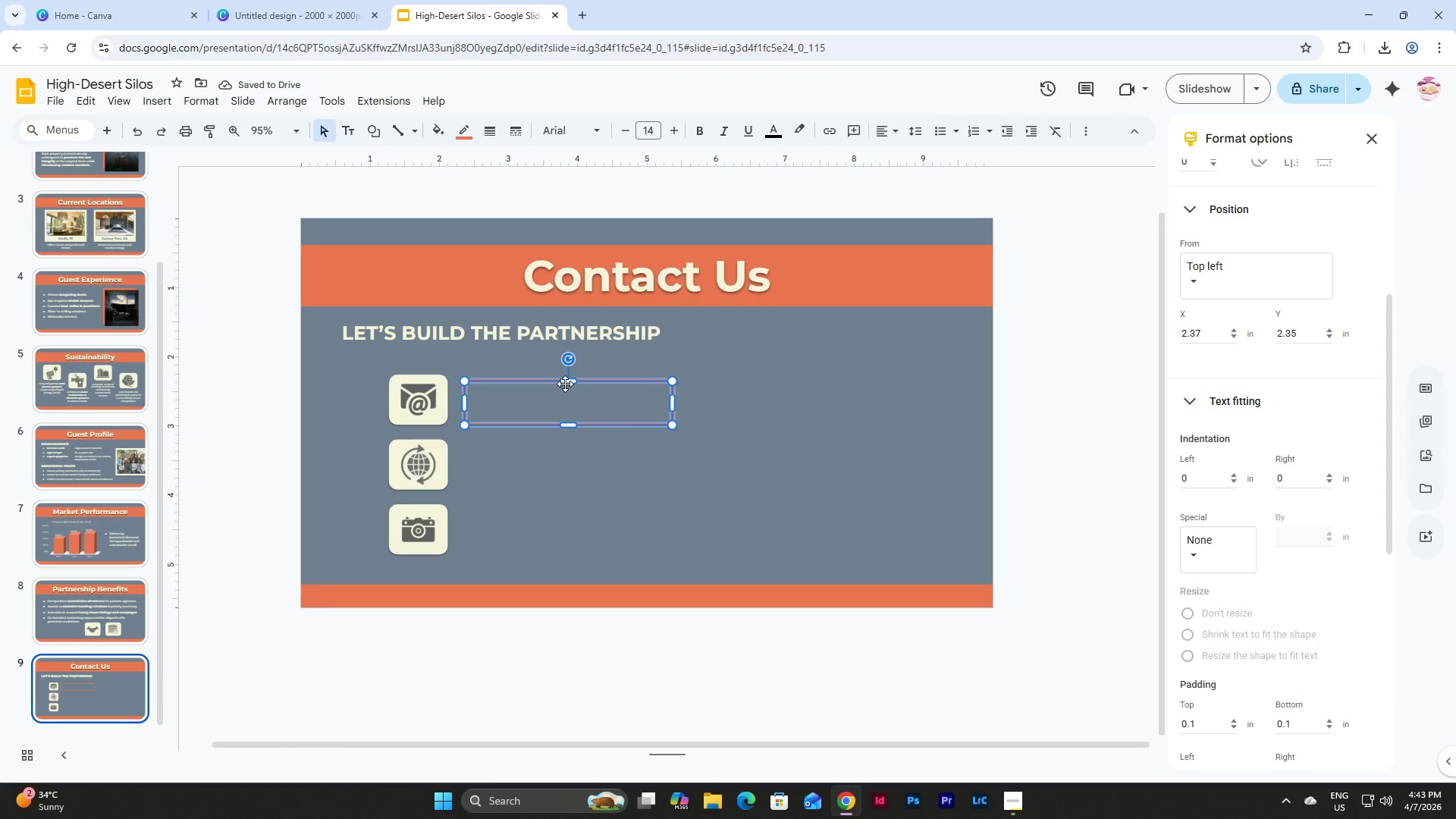 
left_click_drag(start_coordinate=[566, 383], to_coordinate=[567, 375])
 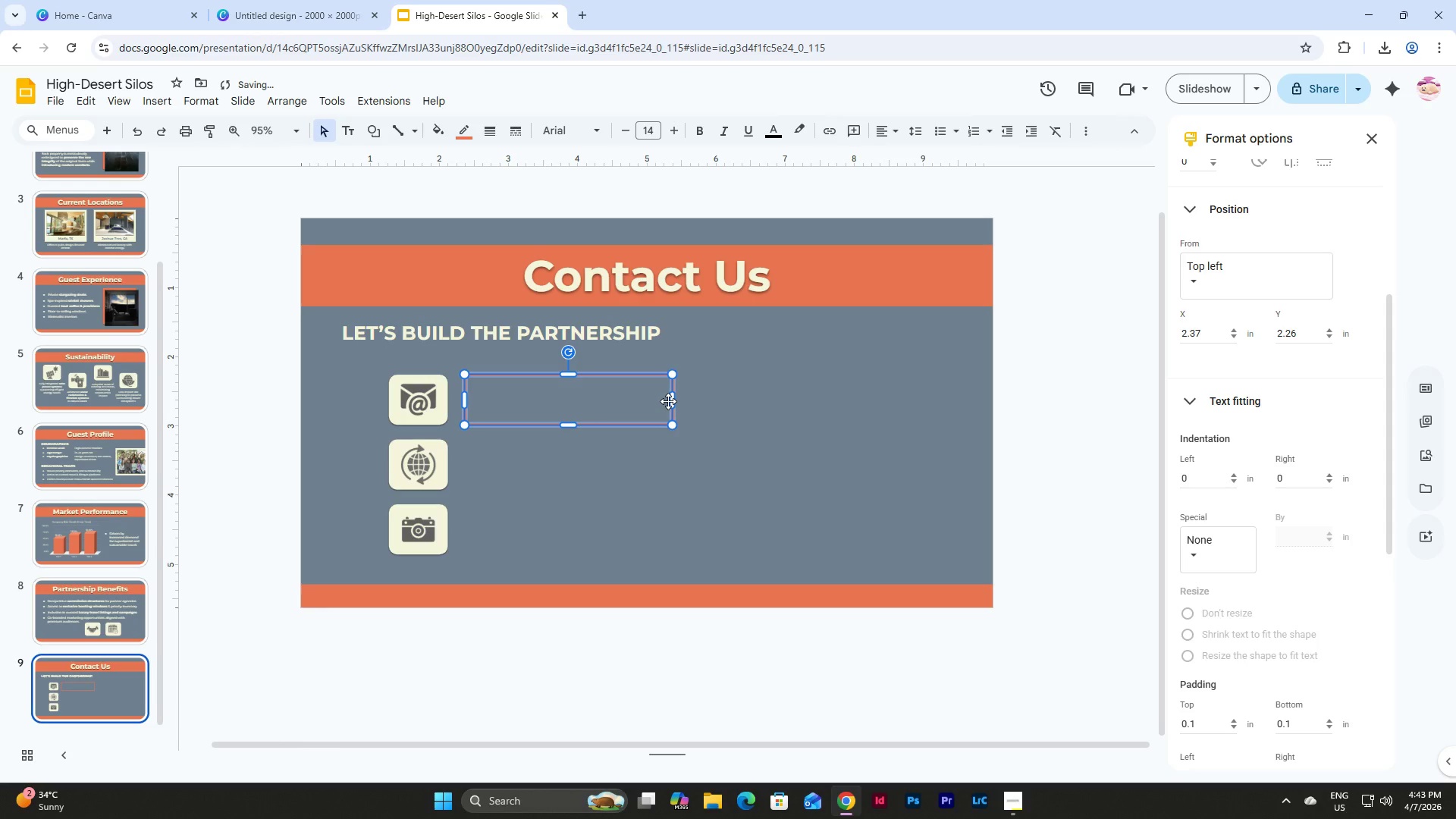 
left_click_drag(start_coordinate=[668, 401], to_coordinate=[682, 401])
 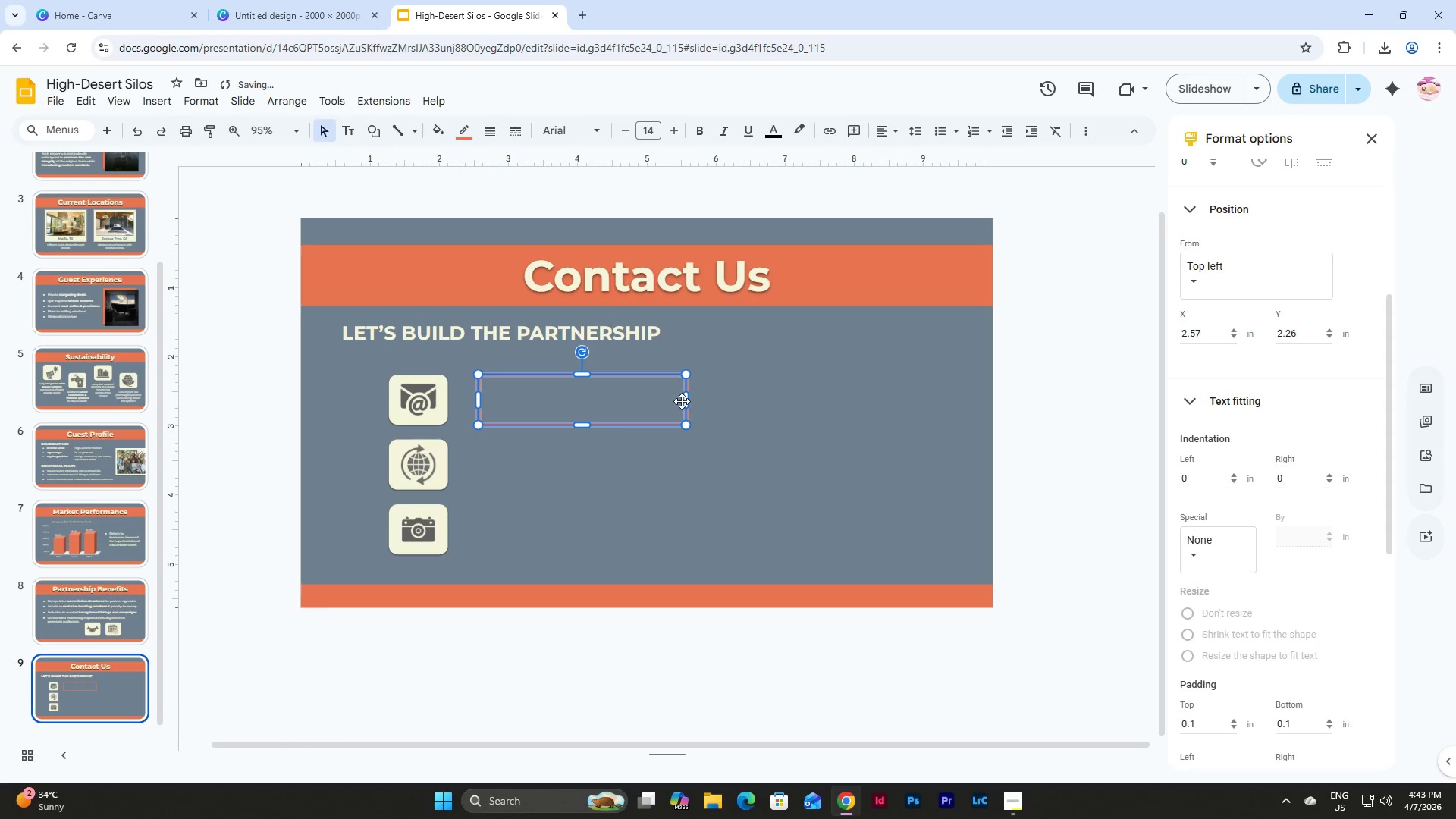 
key(Control+Z)
 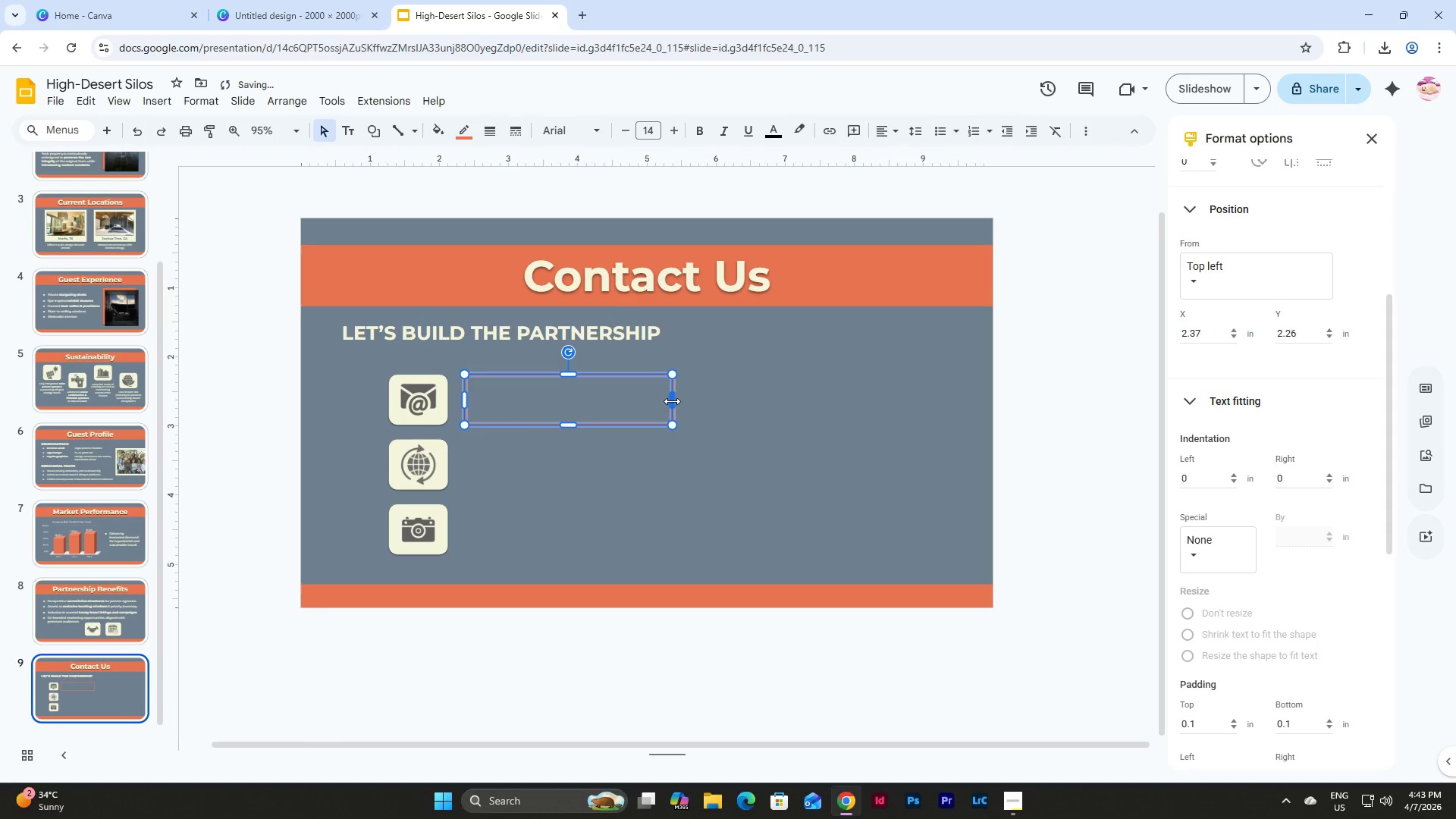 
left_click_drag(start_coordinate=[672, 401], to_coordinate=[698, 403])
 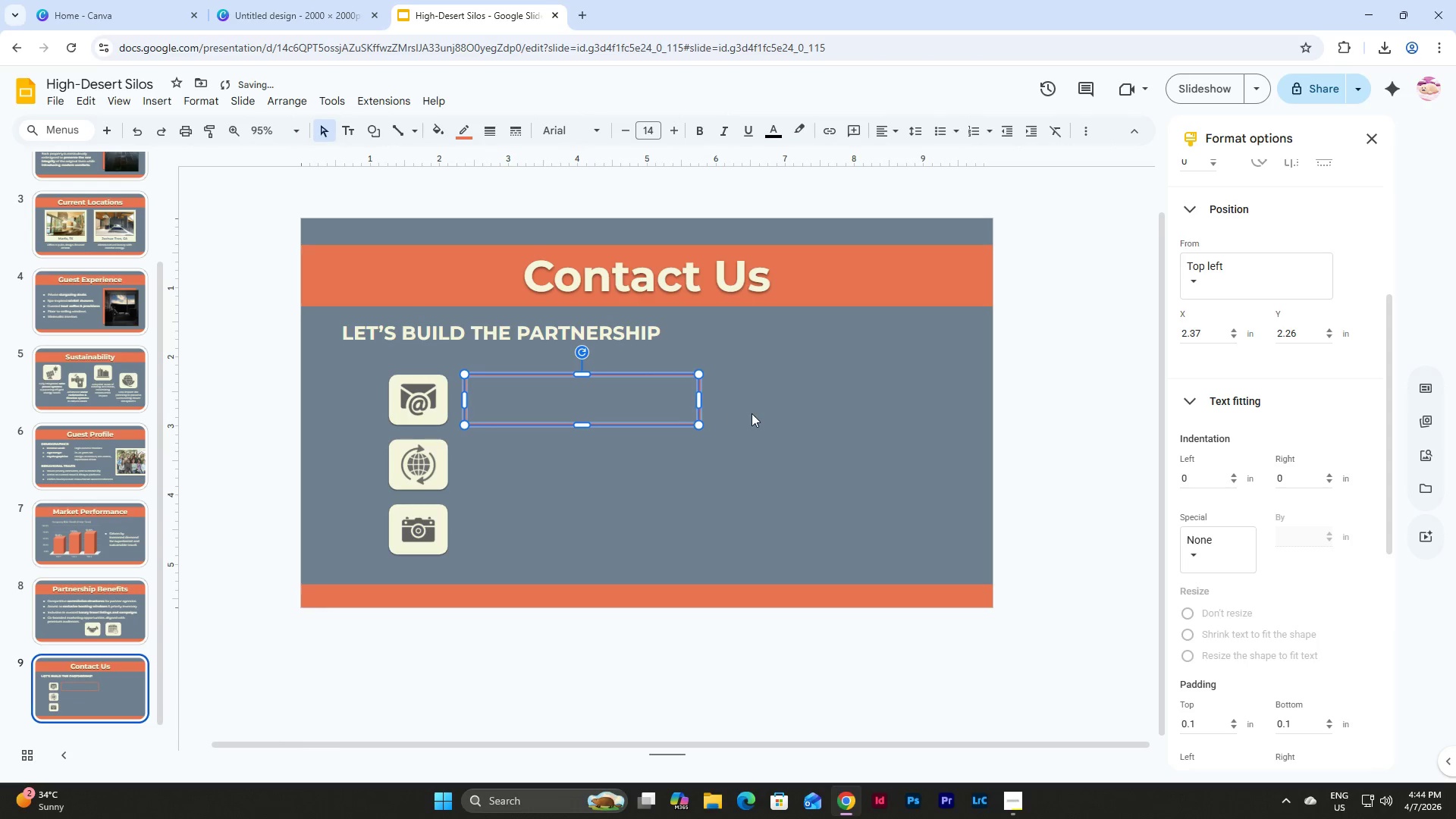 
left_click([755, 413])
 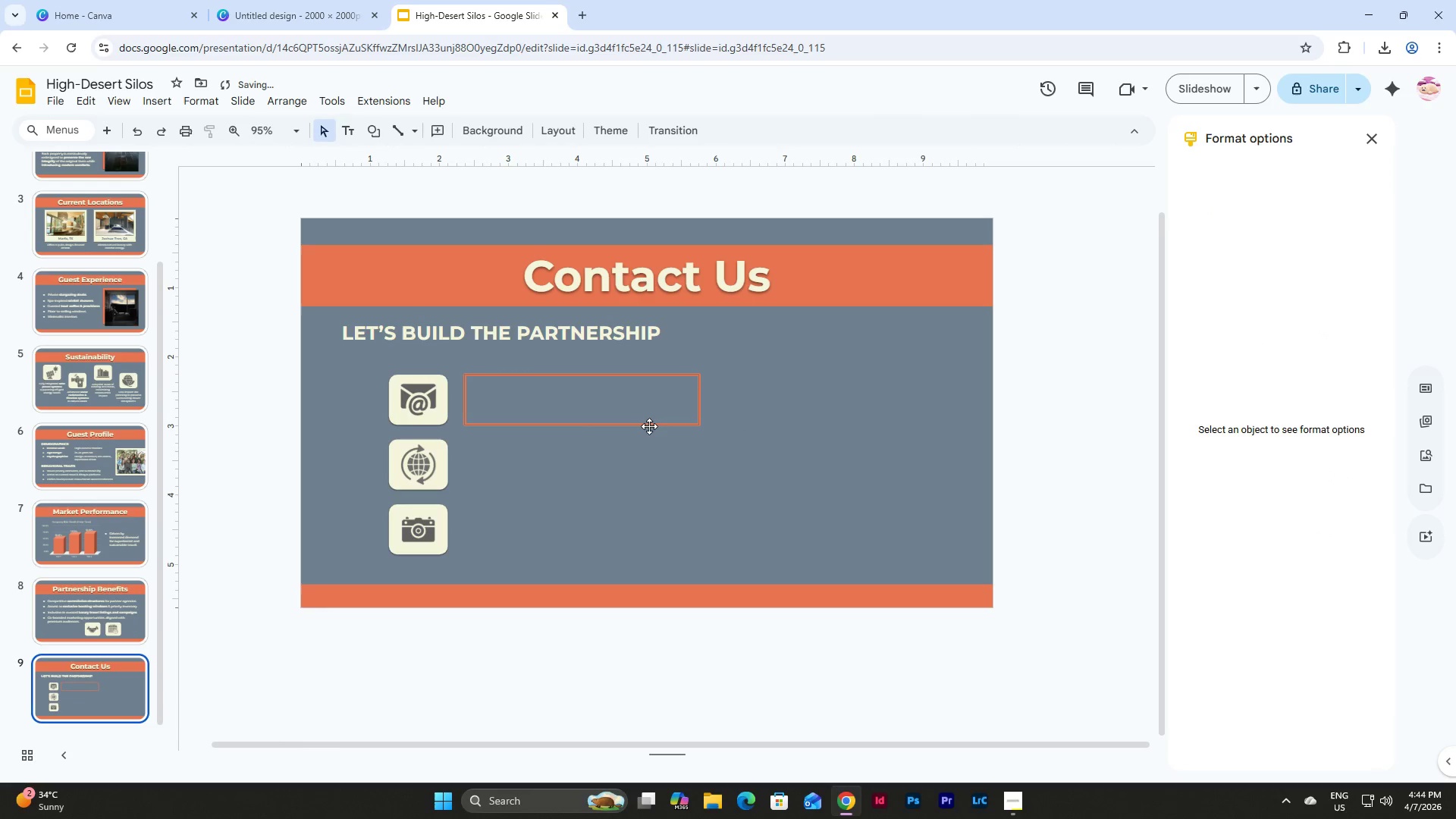 
left_click([648, 425])
 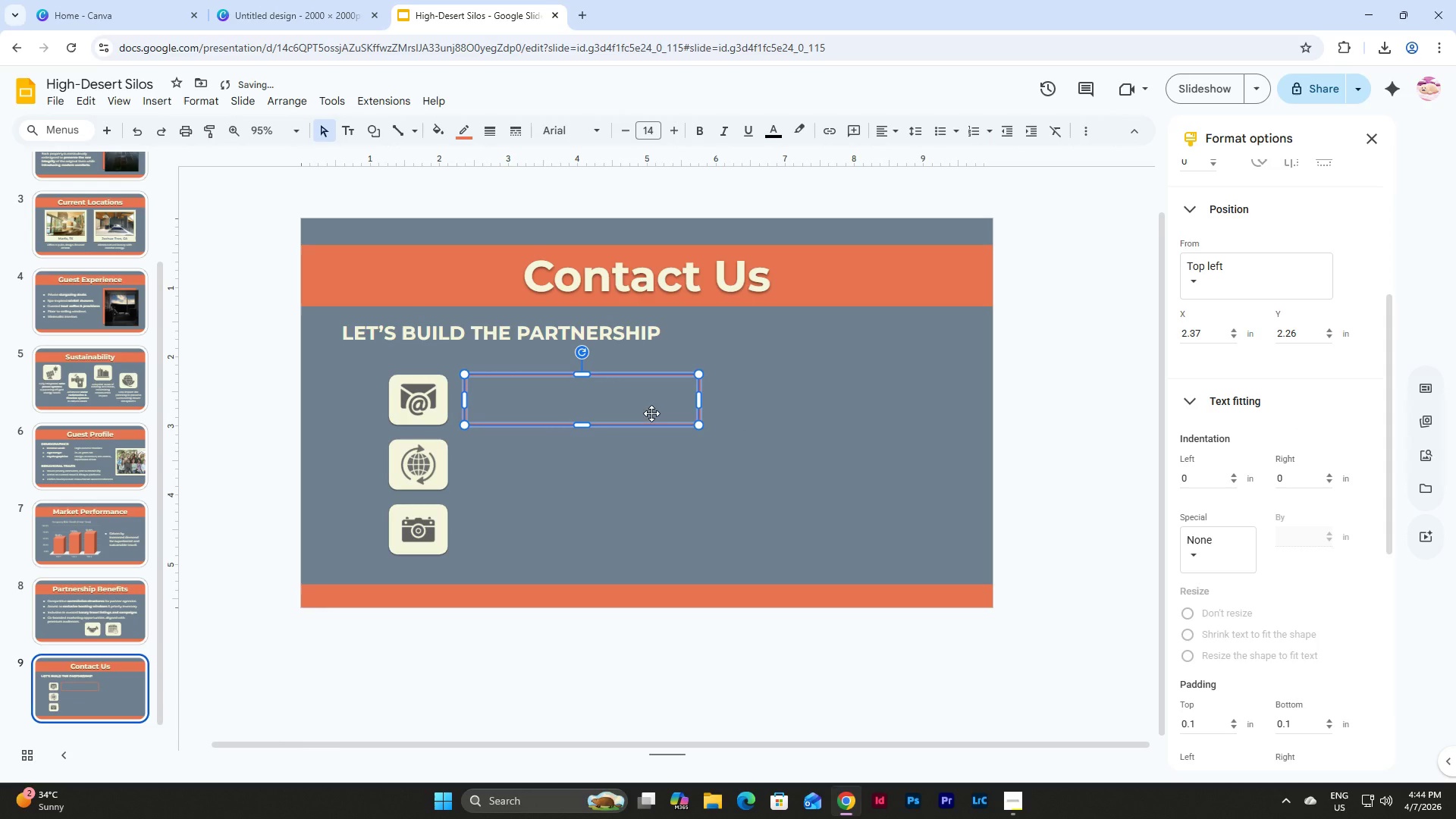 
hold_key(key=ControlLeft, duration=0.61)
 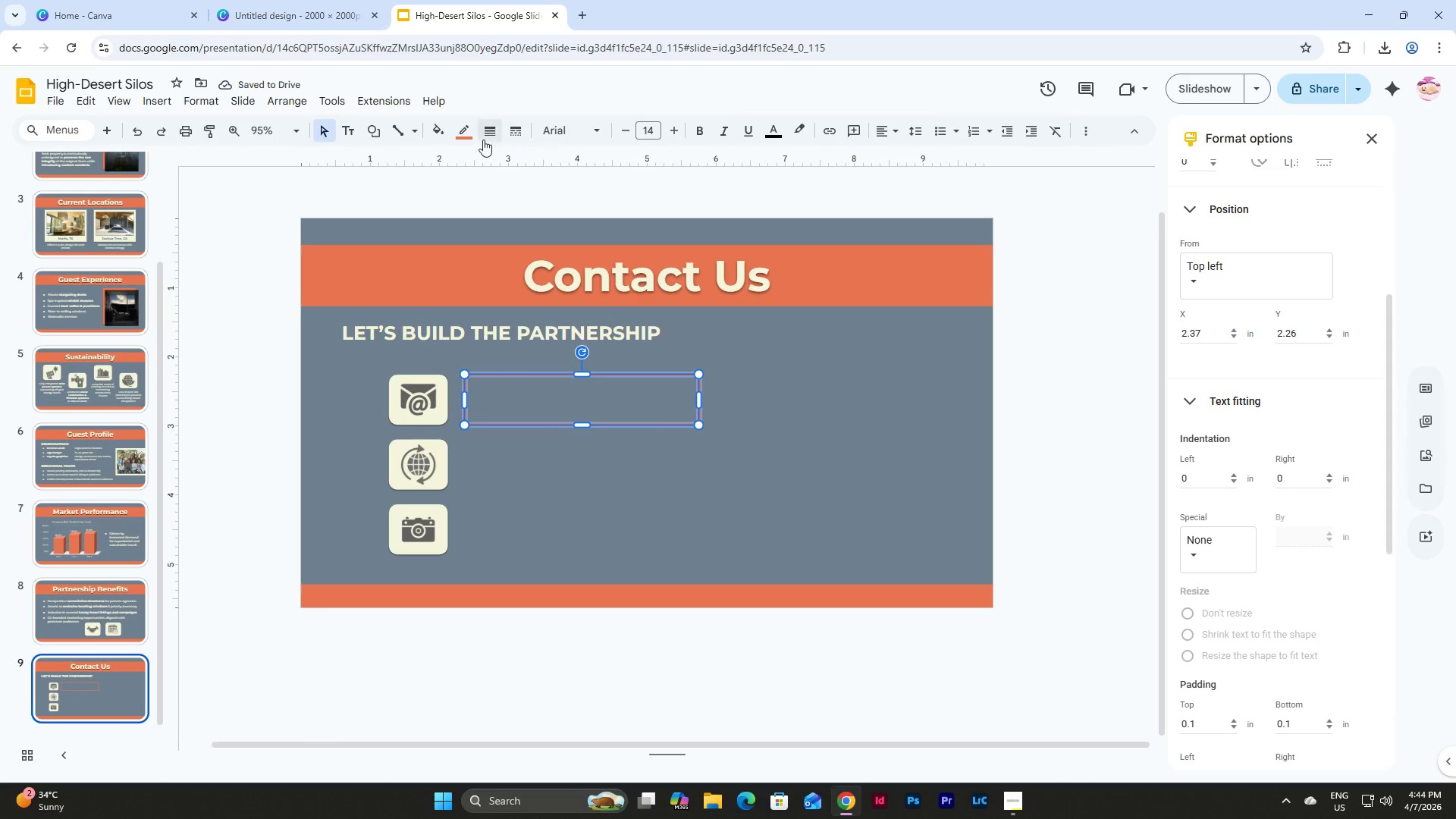 
left_click([466, 128])
 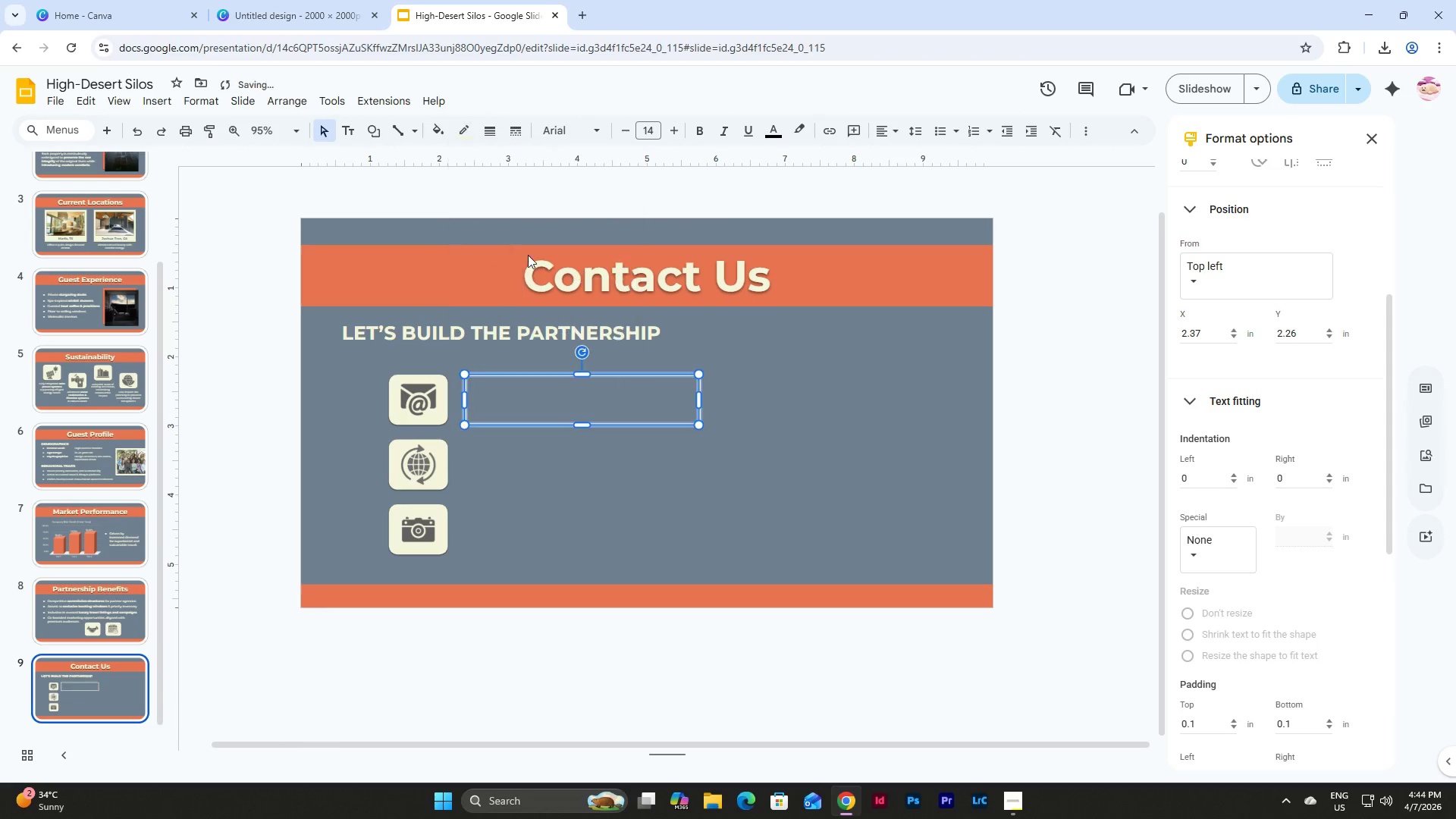 
double_click([789, 445])
 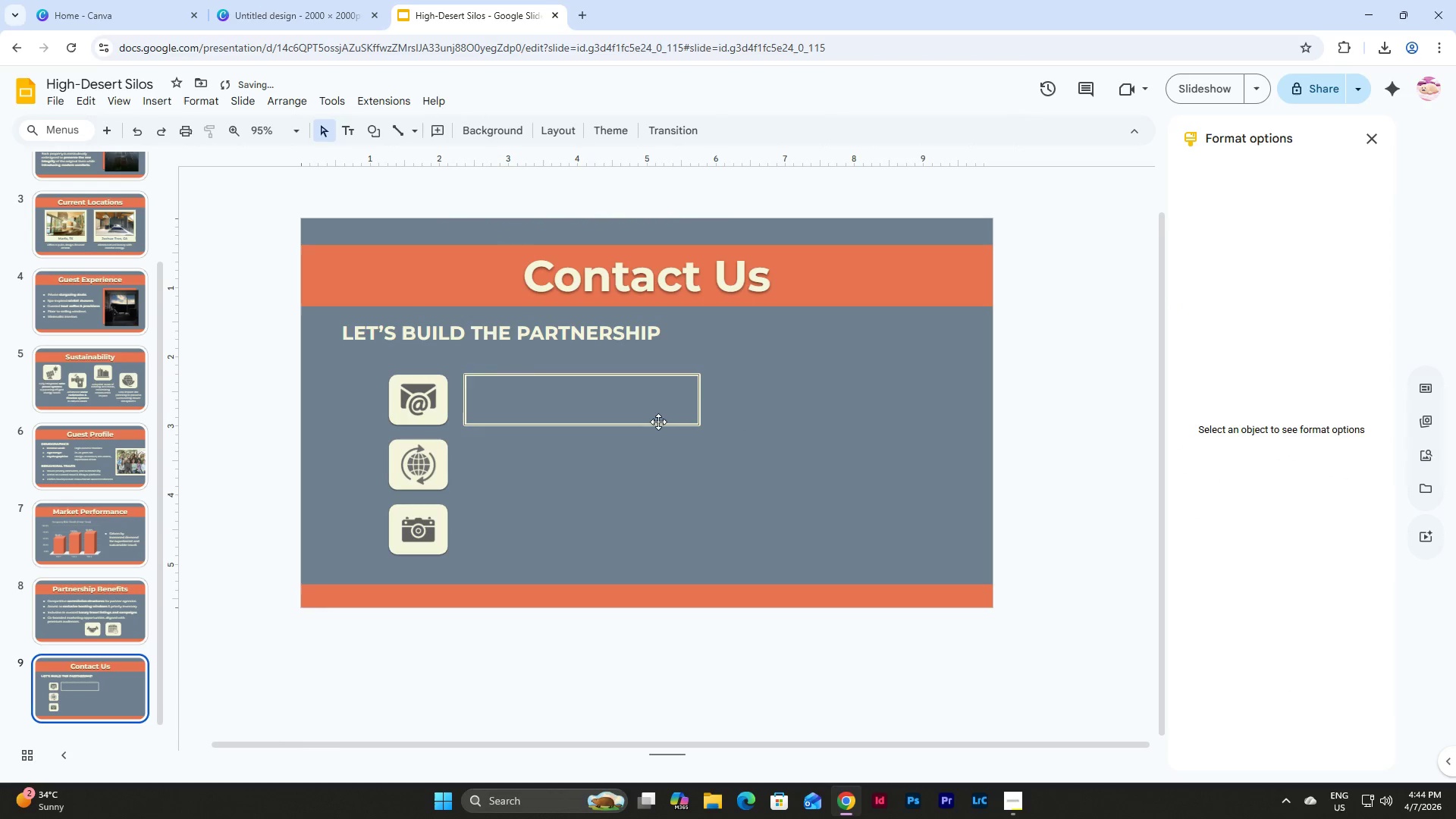 
left_click([639, 375])
 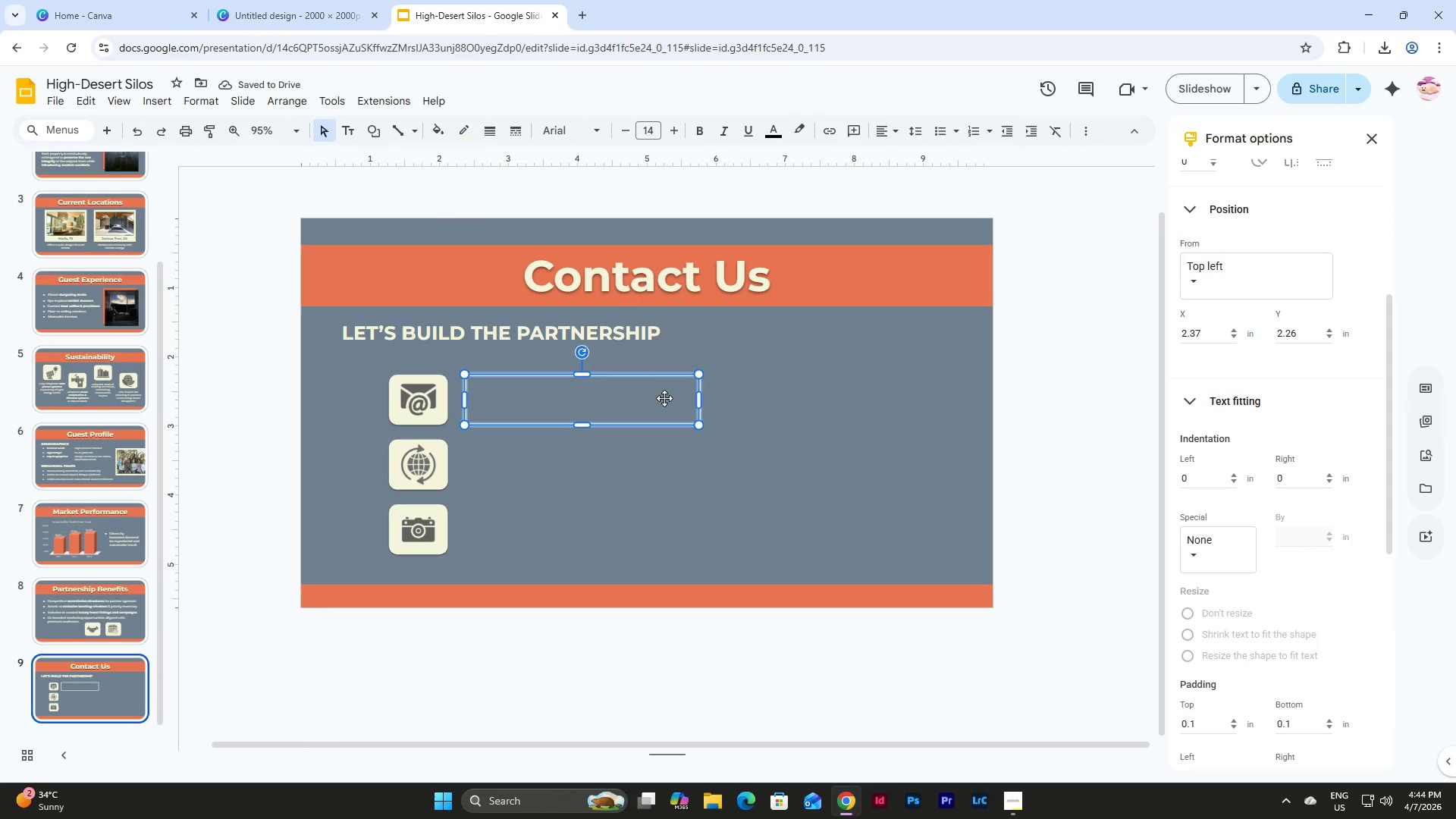 
key(Backspace)
 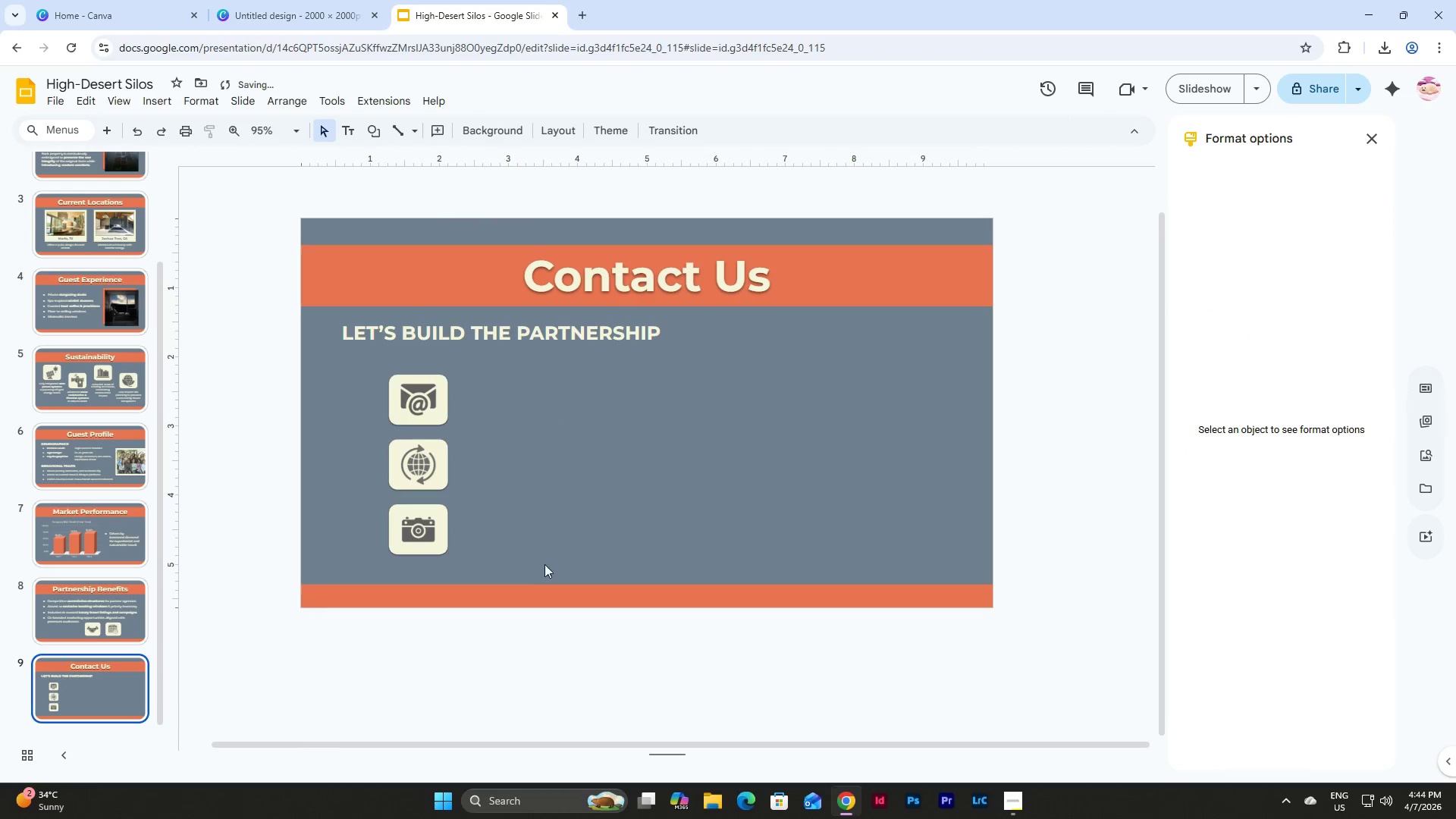 
left_click_drag(start_coordinate=[531, 555], to_coordinate=[366, 372])
 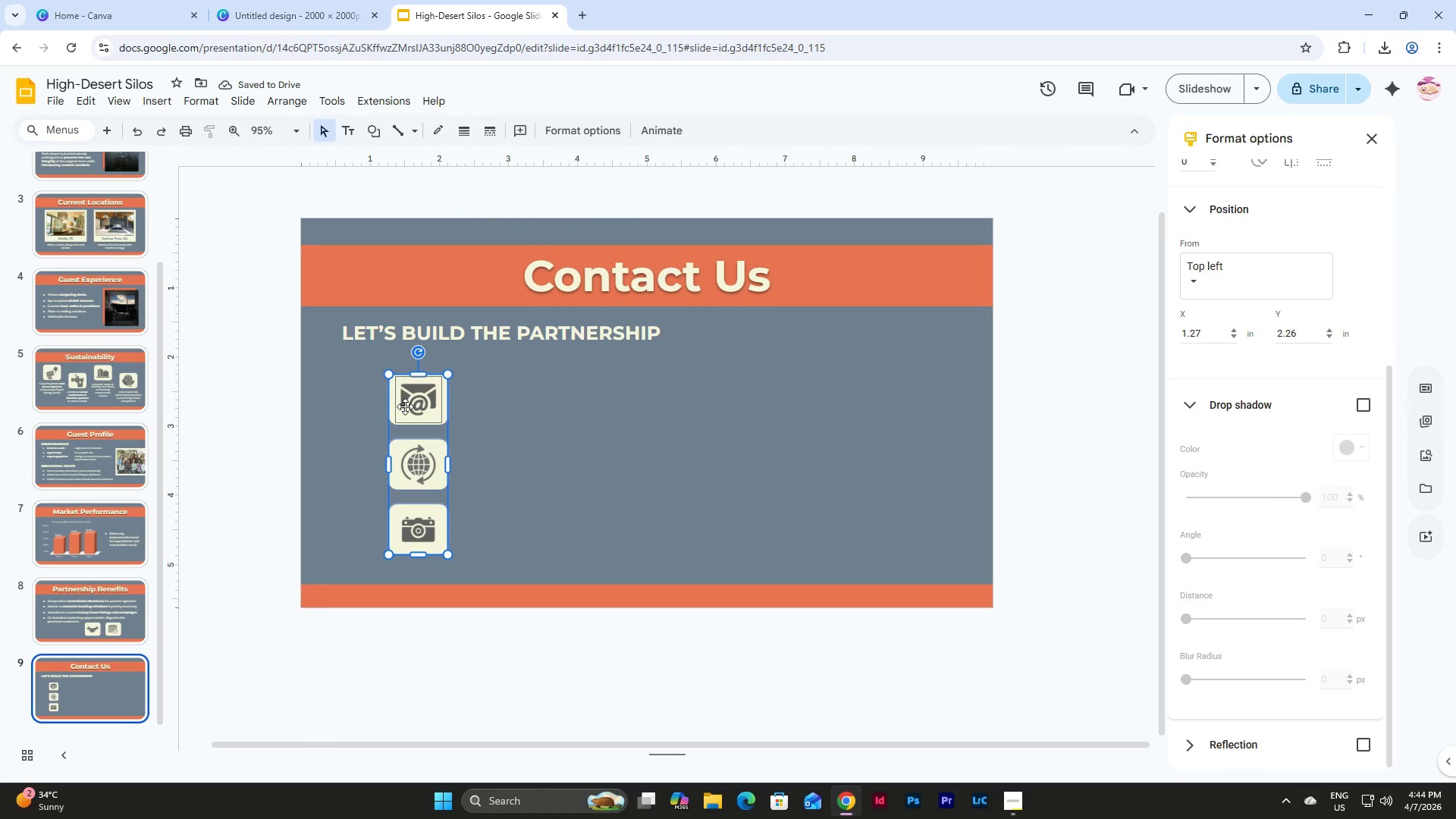 
left_click_drag(start_coordinate=[405, 406], to_coordinate=[387, 397])
 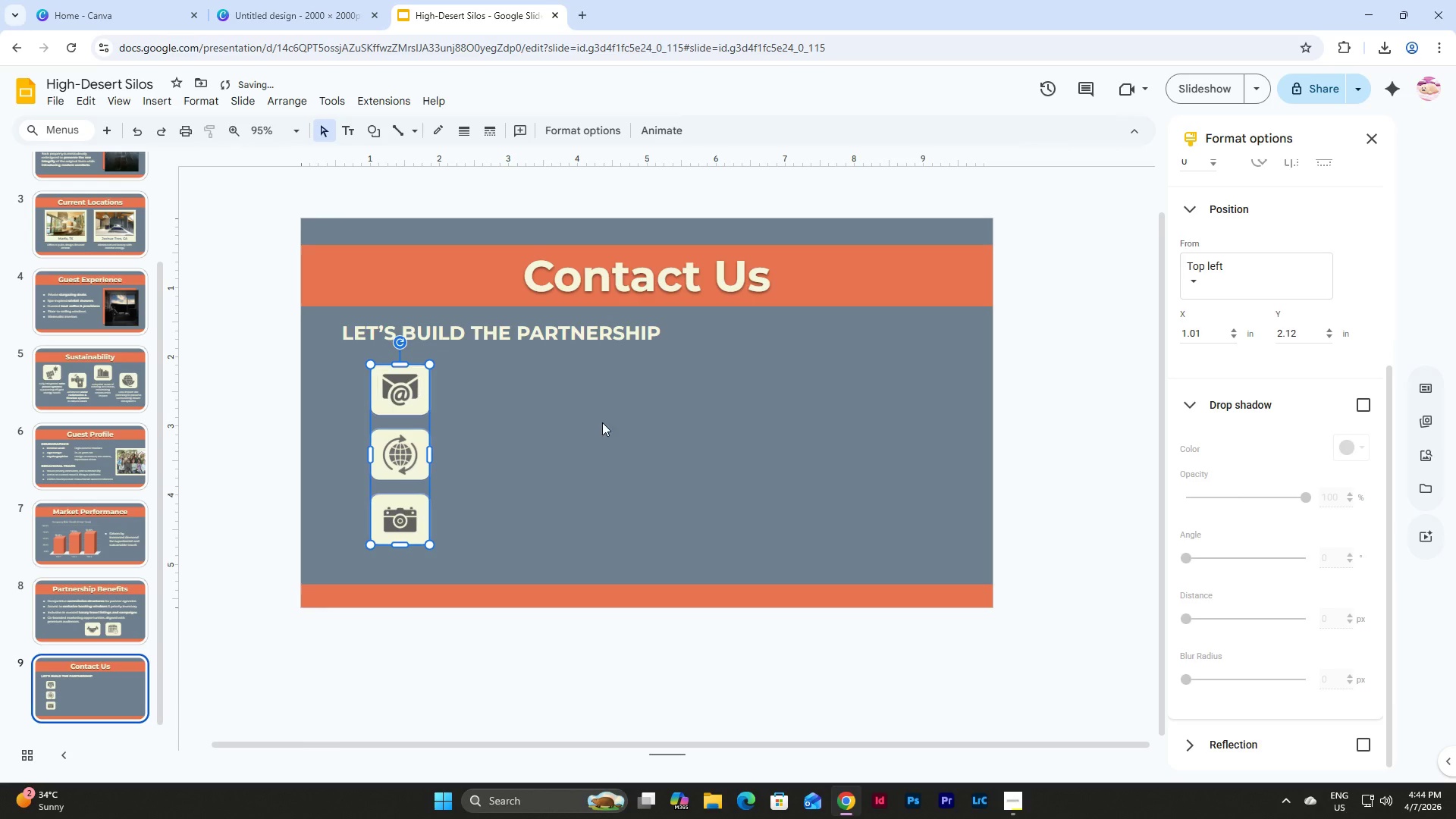 
left_click([603, 422])
 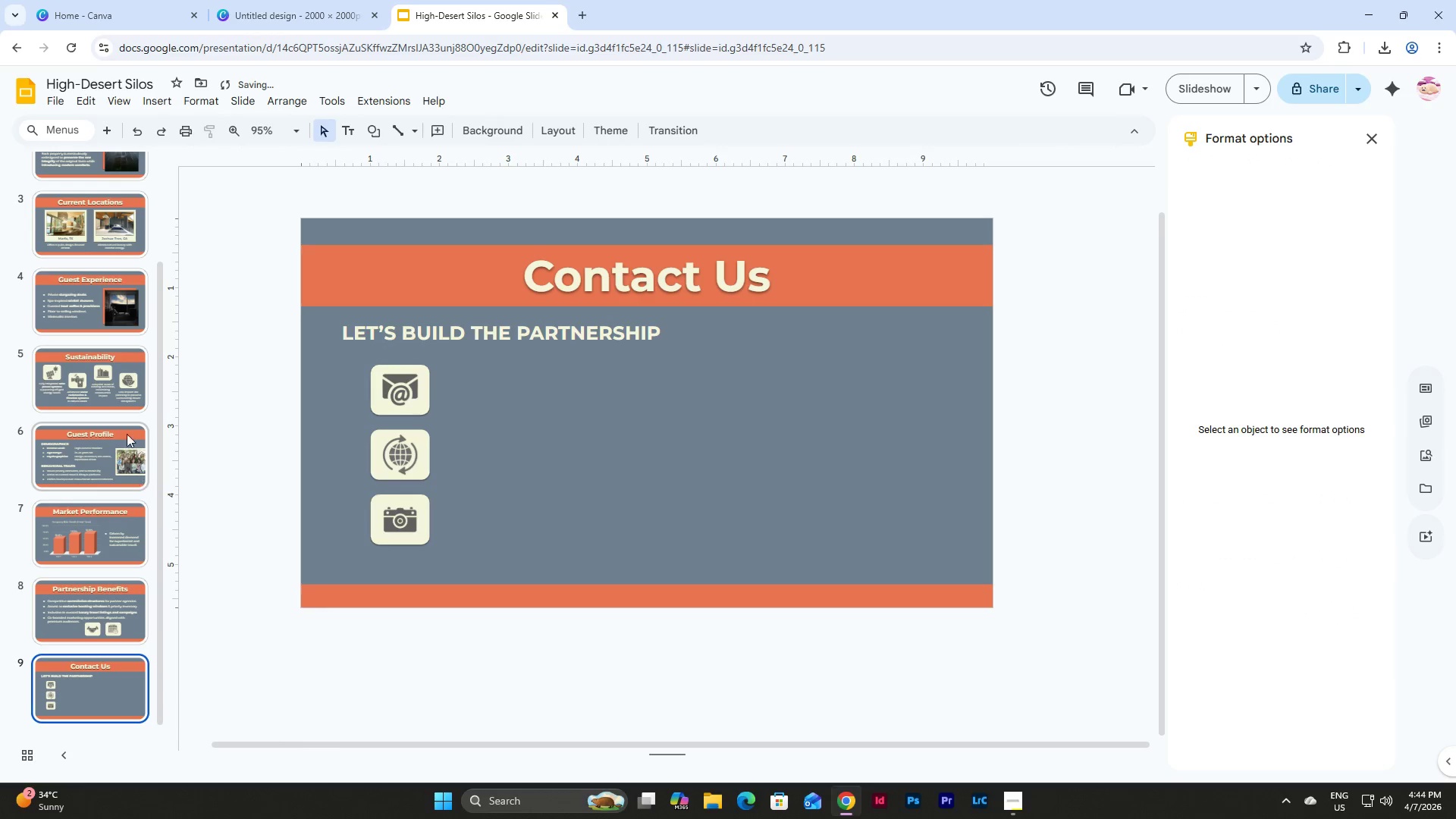 
scroll: coordinate [127, 420], scroll_direction: down, amount: 4.0
 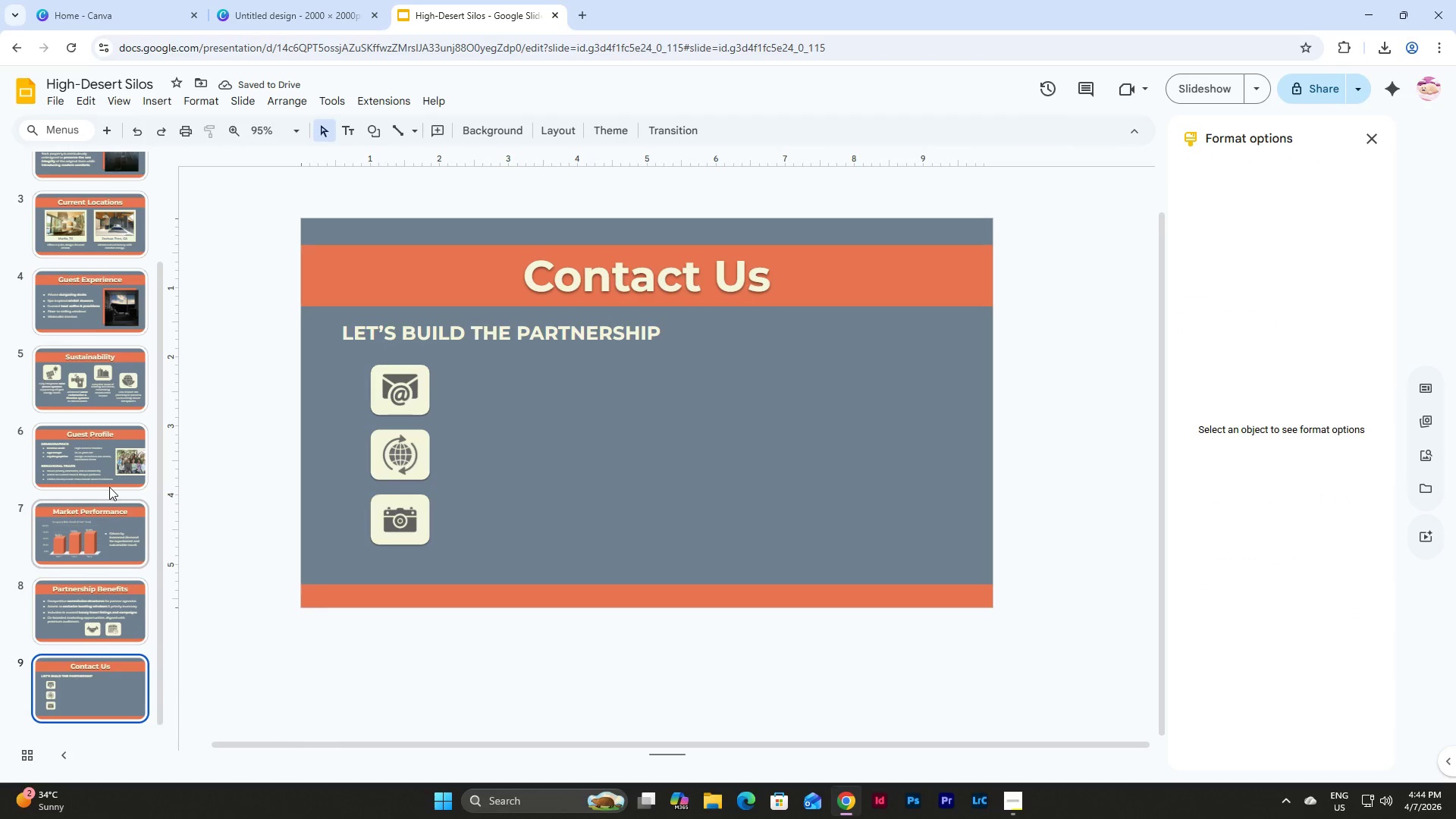 
scroll: coordinate [109, 487], scroll_direction: up, amount: 4.0
 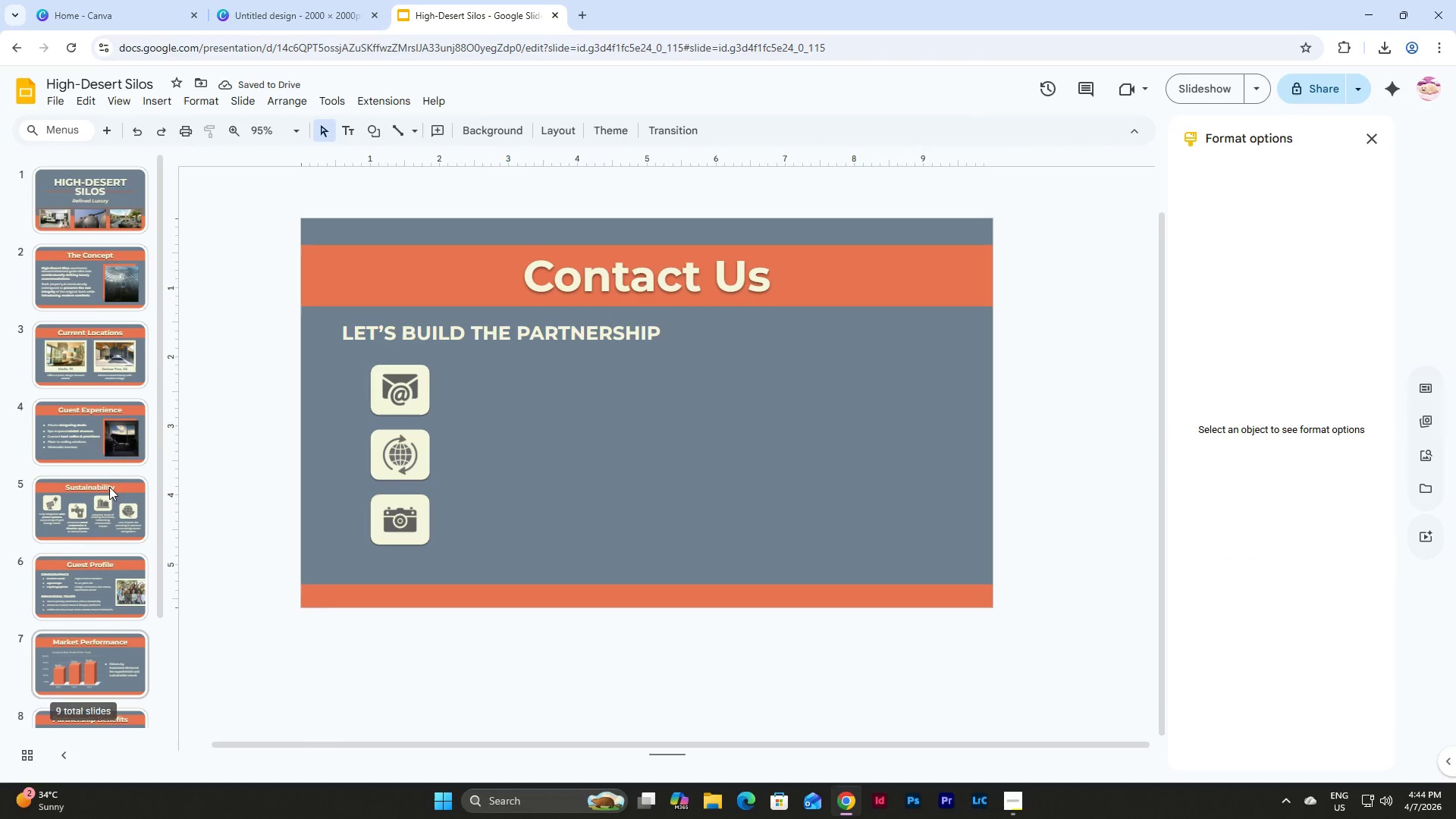 
scroll: coordinate [111, 487], scroll_direction: down, amount: 10.0
 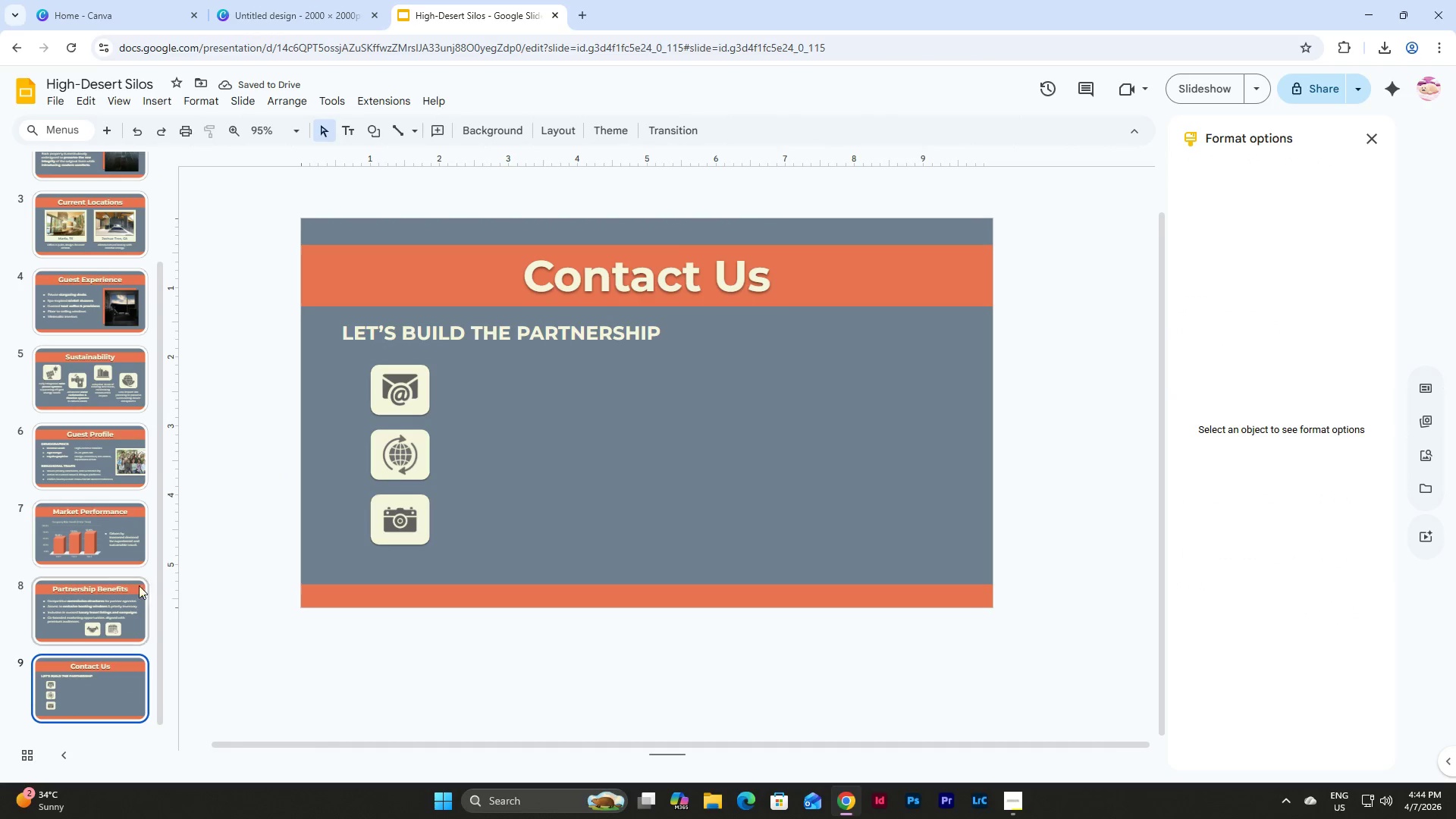 
left_click([83, 585])
 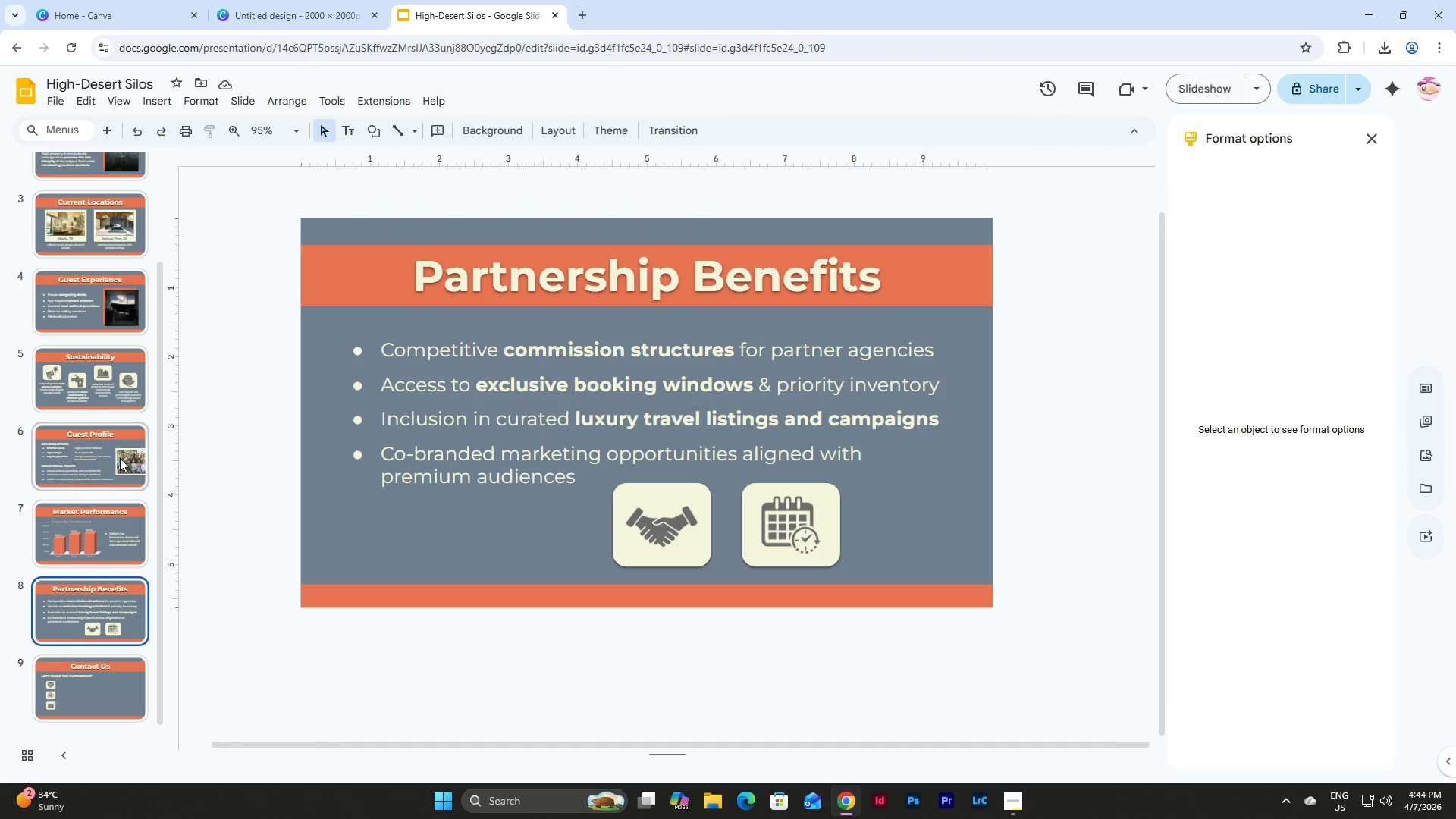 
left_click([118, 447])
 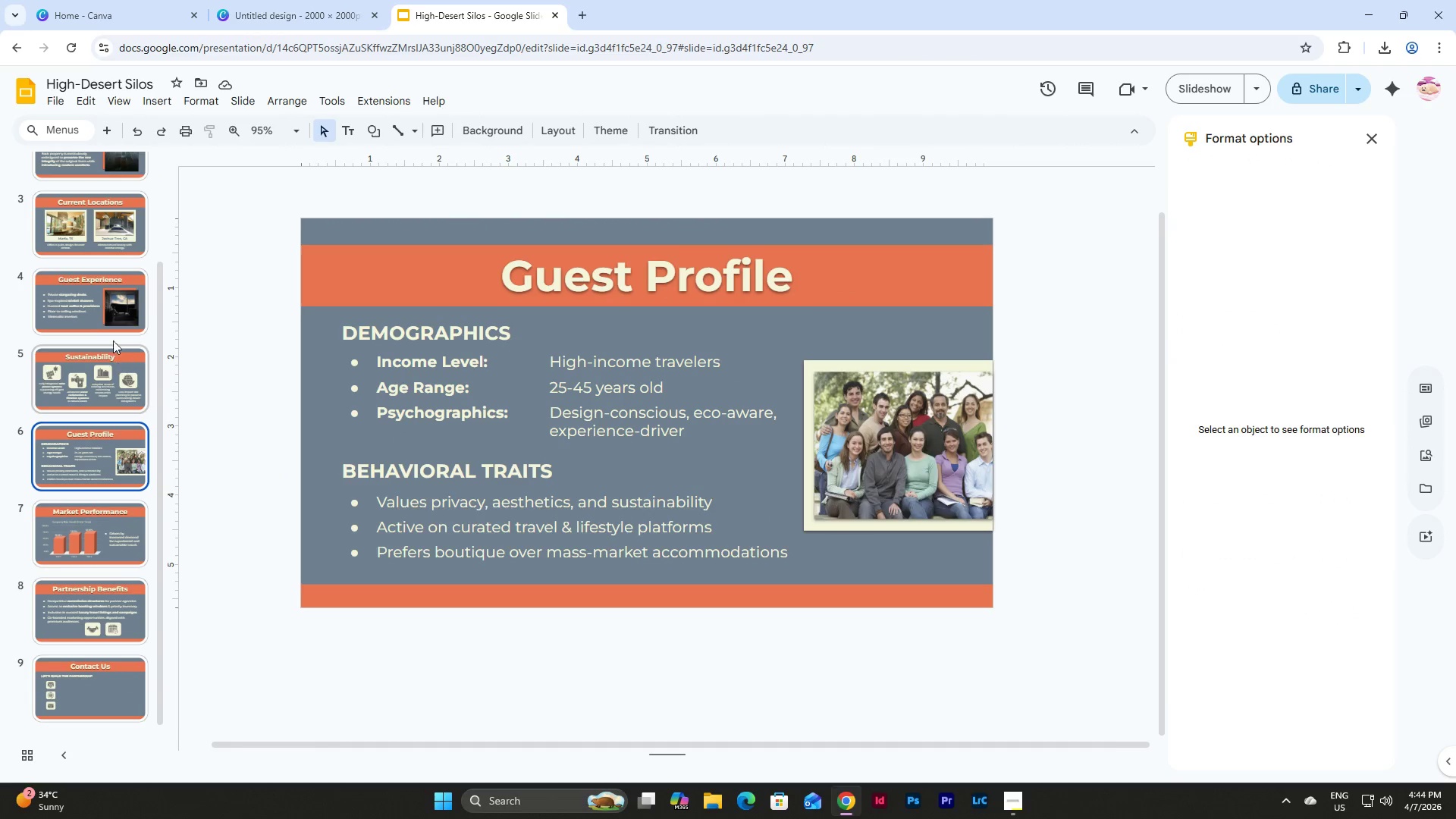 
left_click([96, 305])
 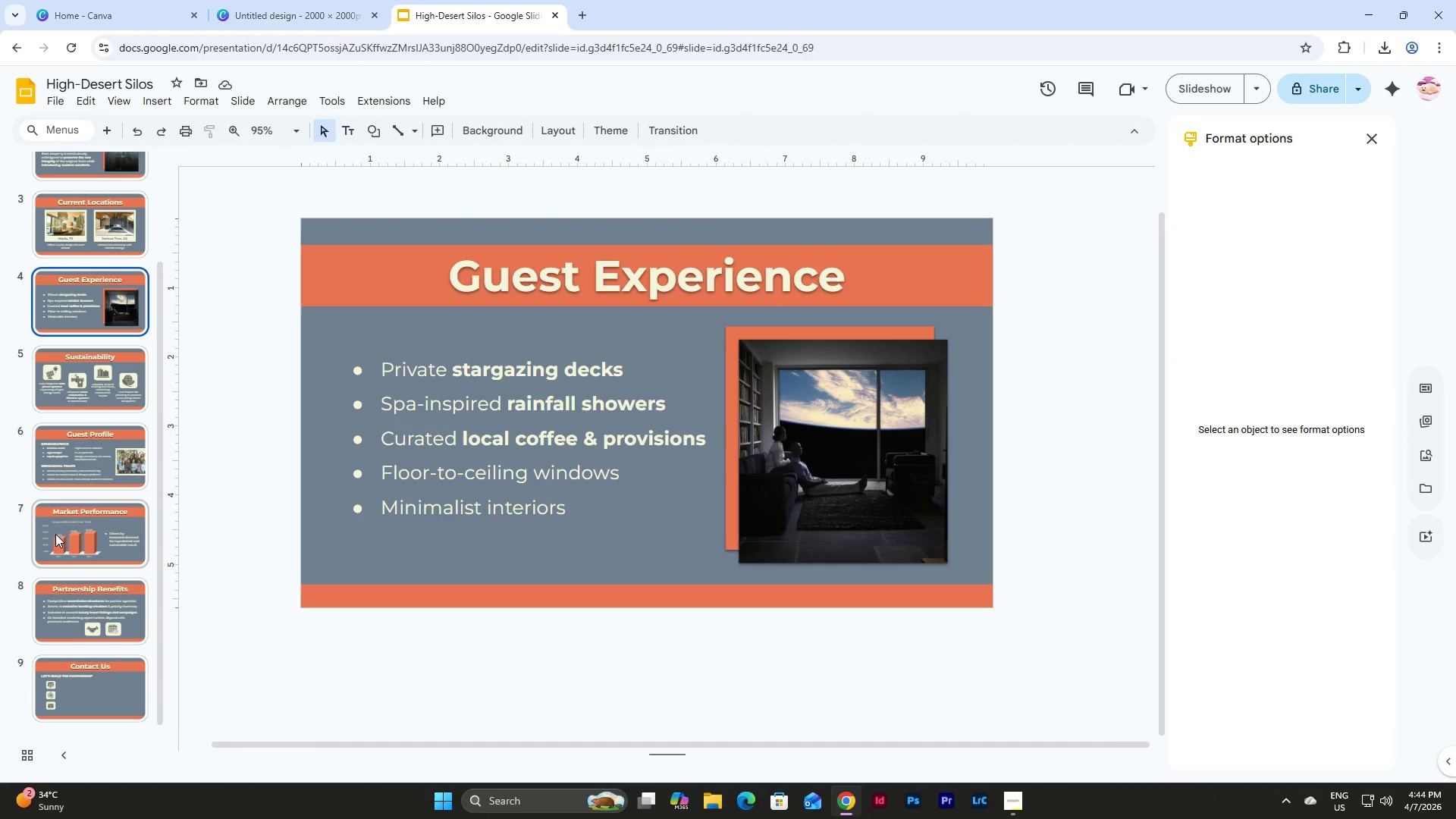 
scroll: coordinate [64, 526], scroll_direction: down, amount: 5.0
 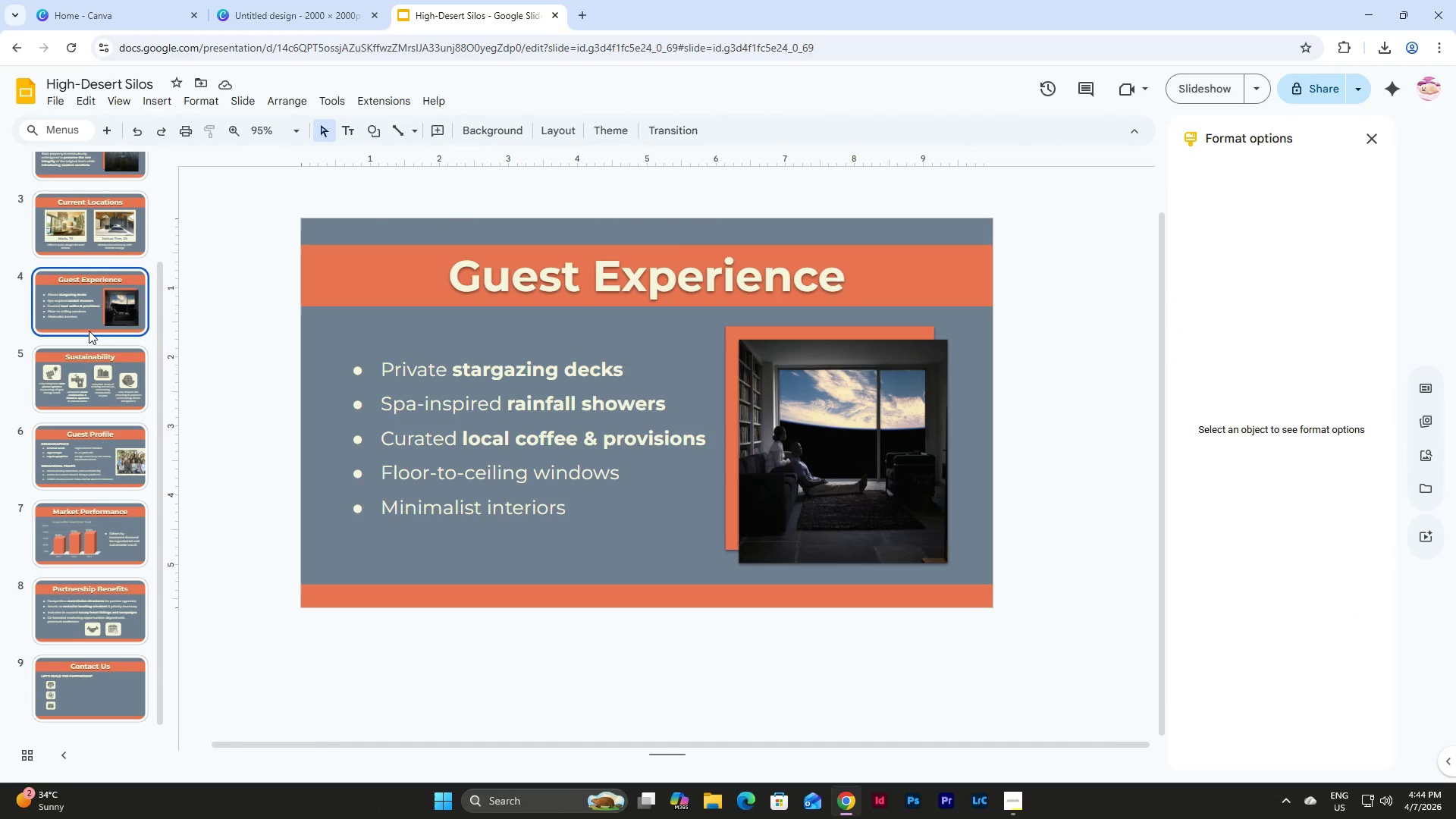 
left_click([80, 708])
 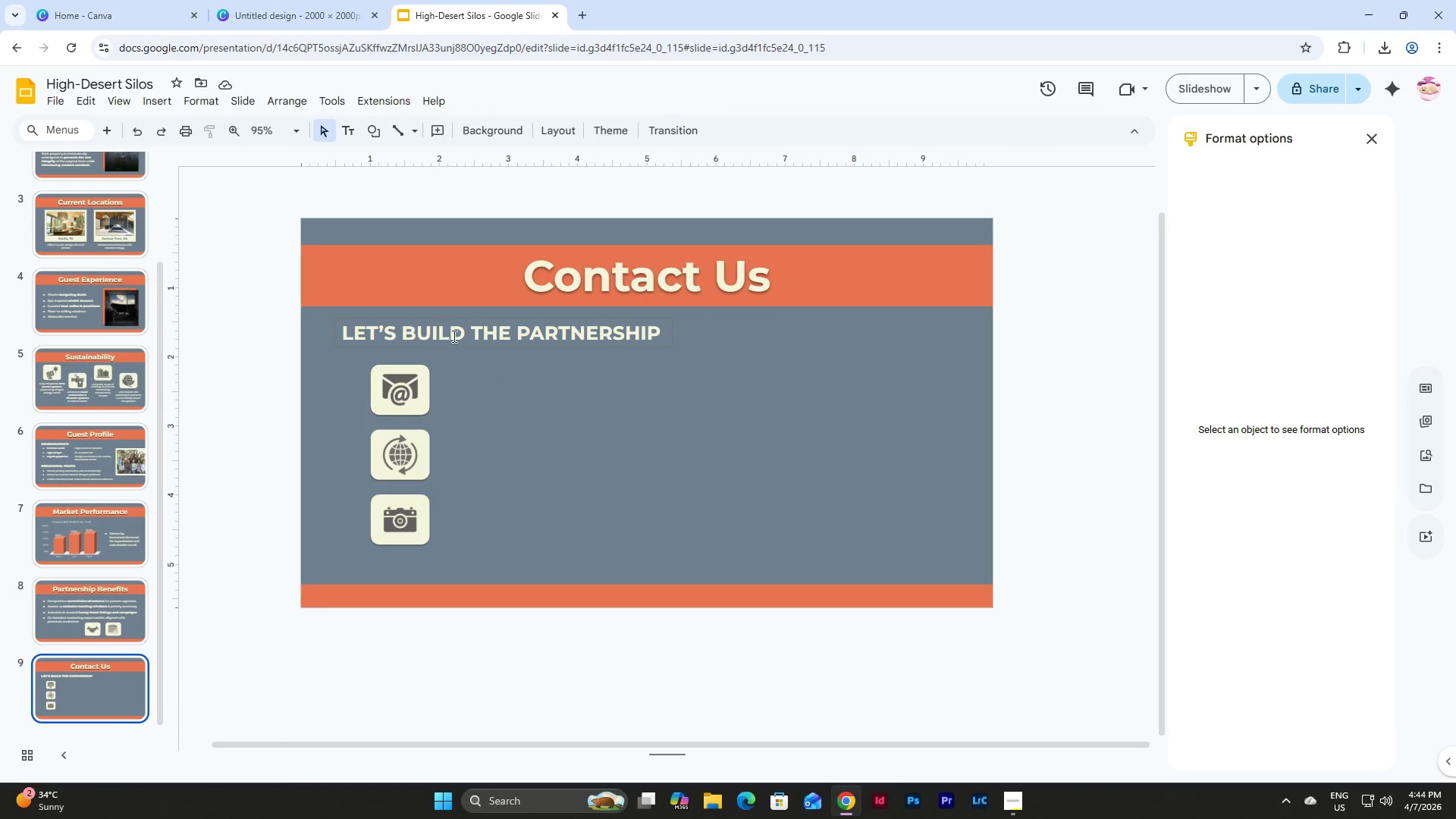 
left_click([460, 327])
 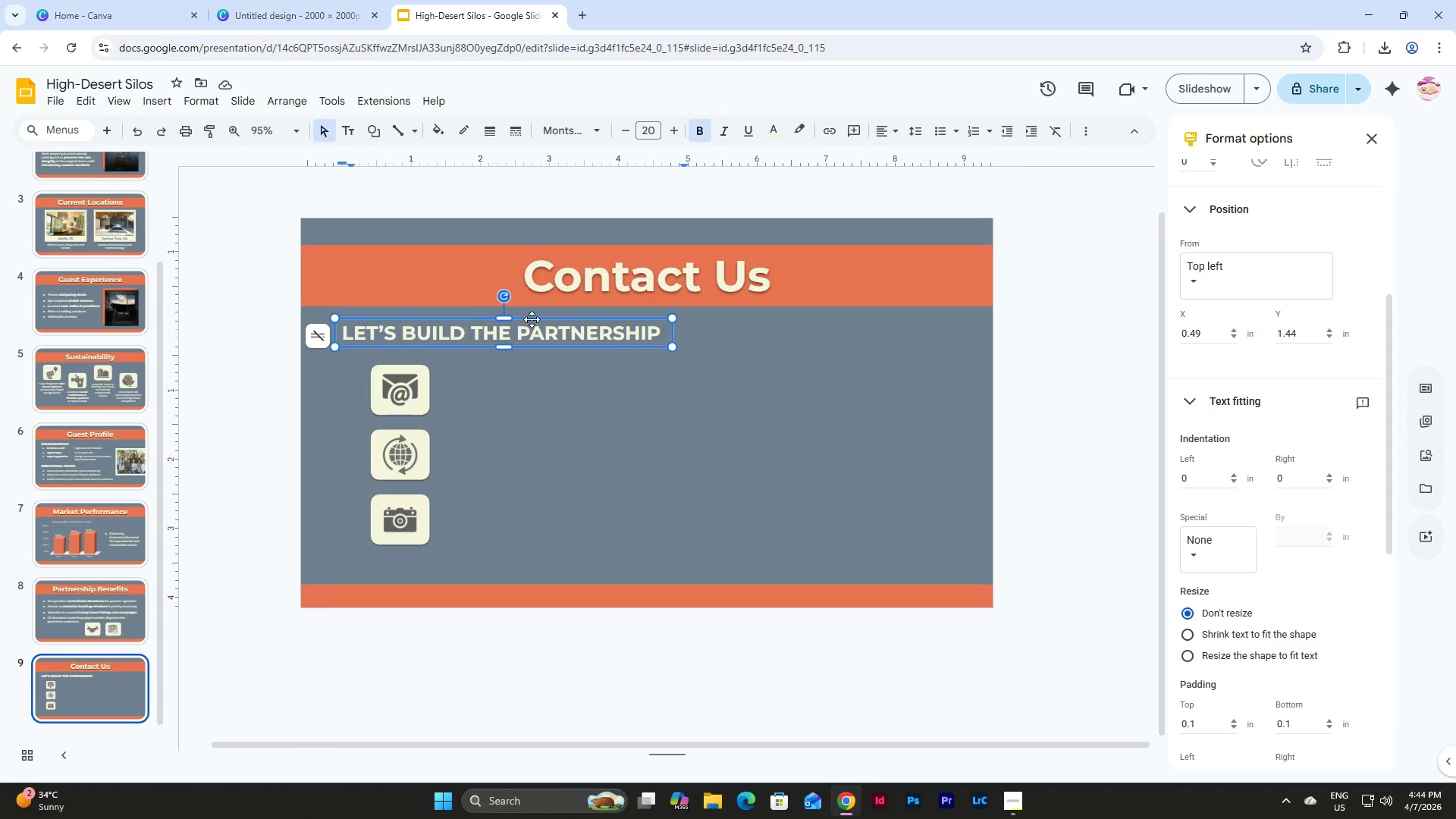 
left_click([532, 319])
 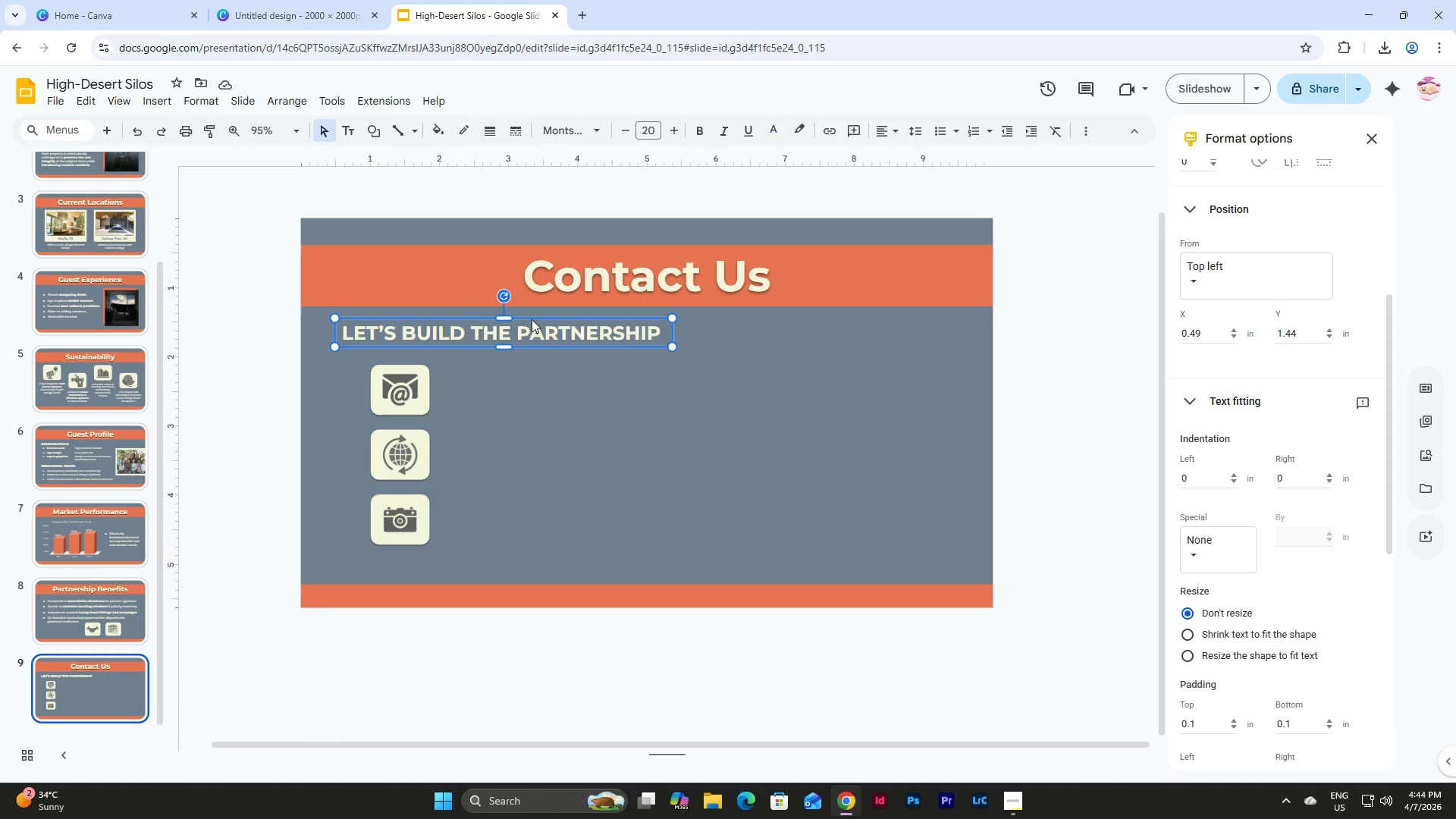 
key(Control+C)
 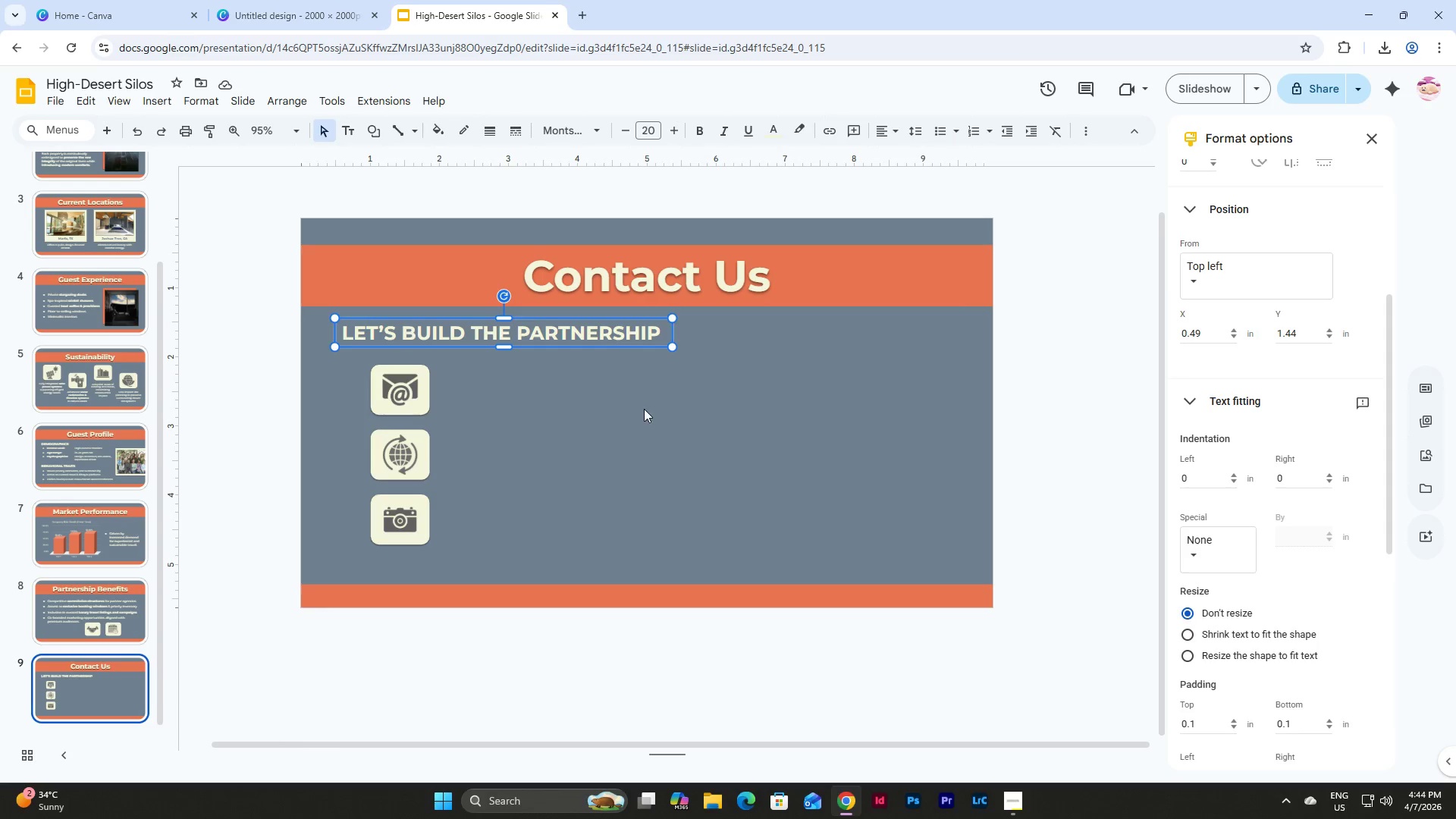 
left_click([644, 409])
 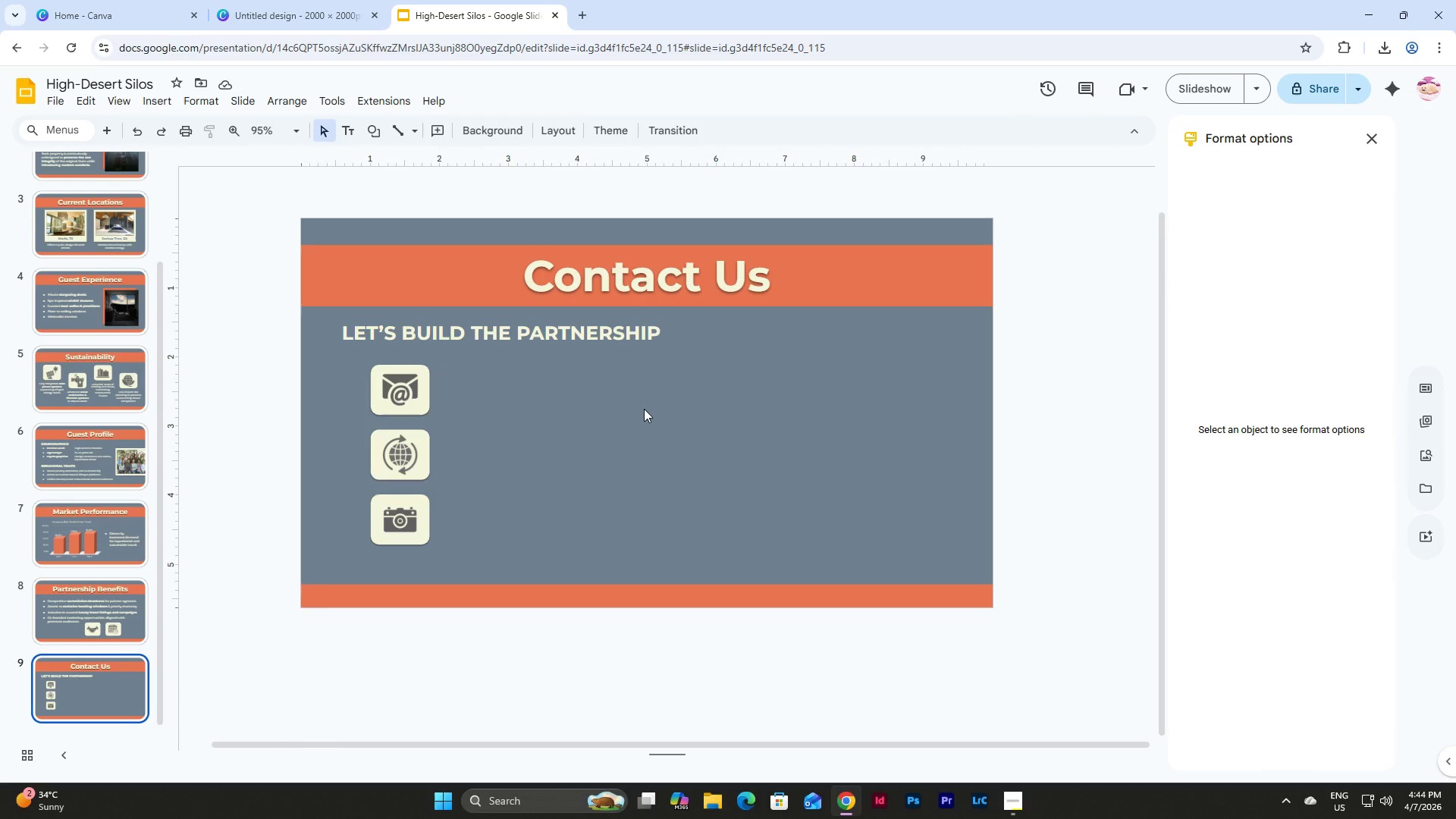 
key(Control+V)
 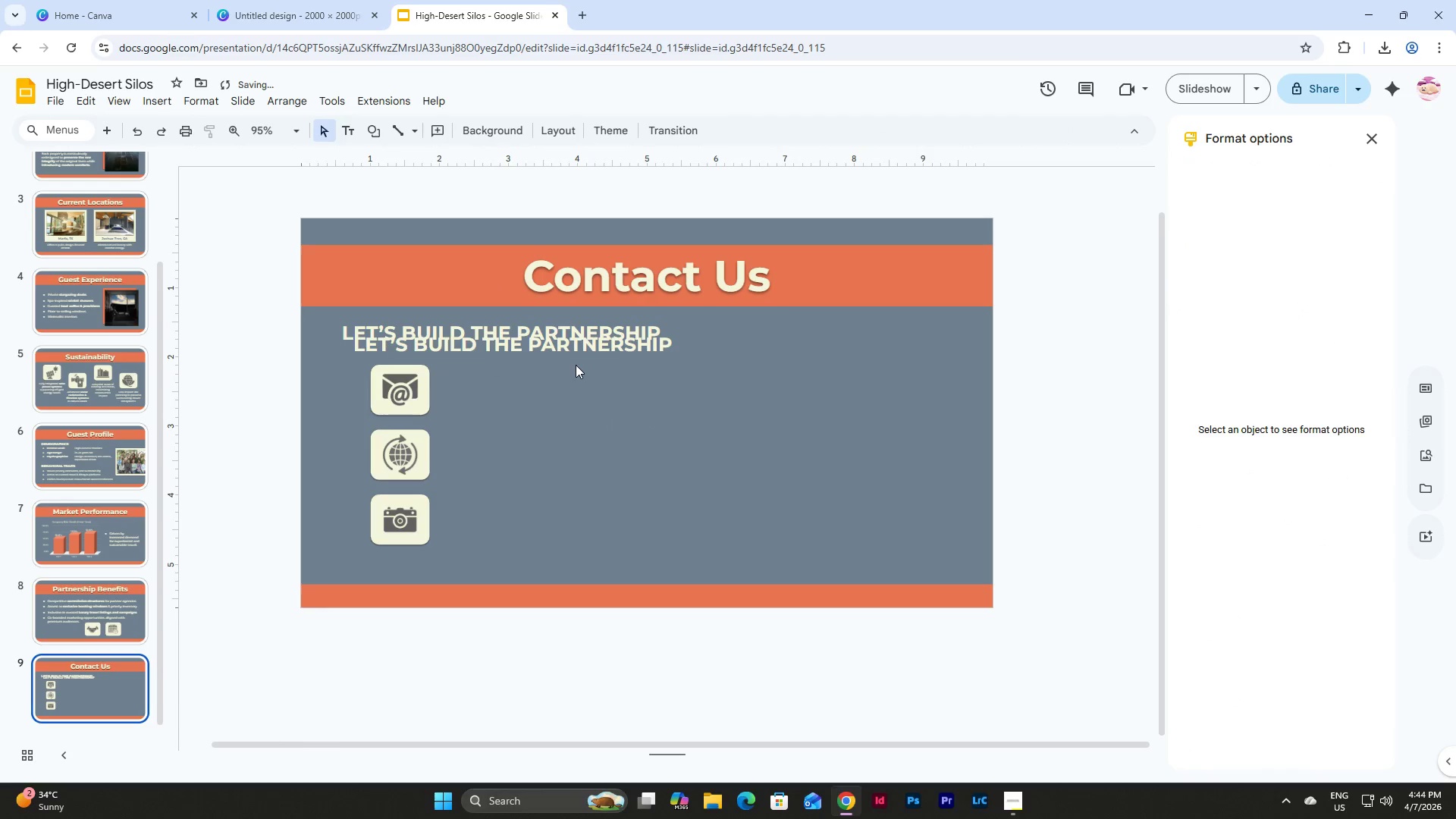 
double_click([572, 355])
 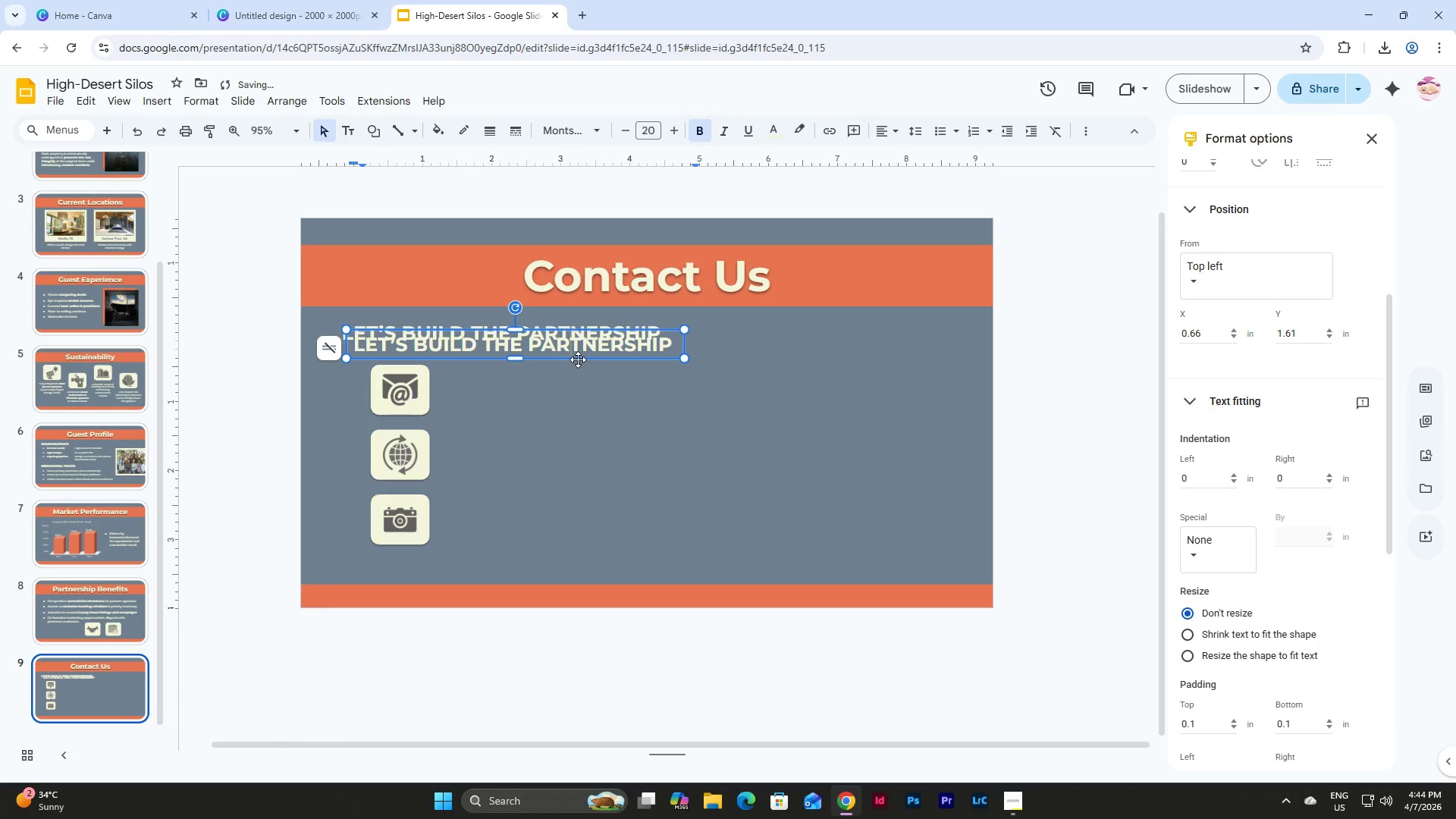 
left_click_drag(start_coordinate=[578, 359], to_coordinate=[672, 406])
 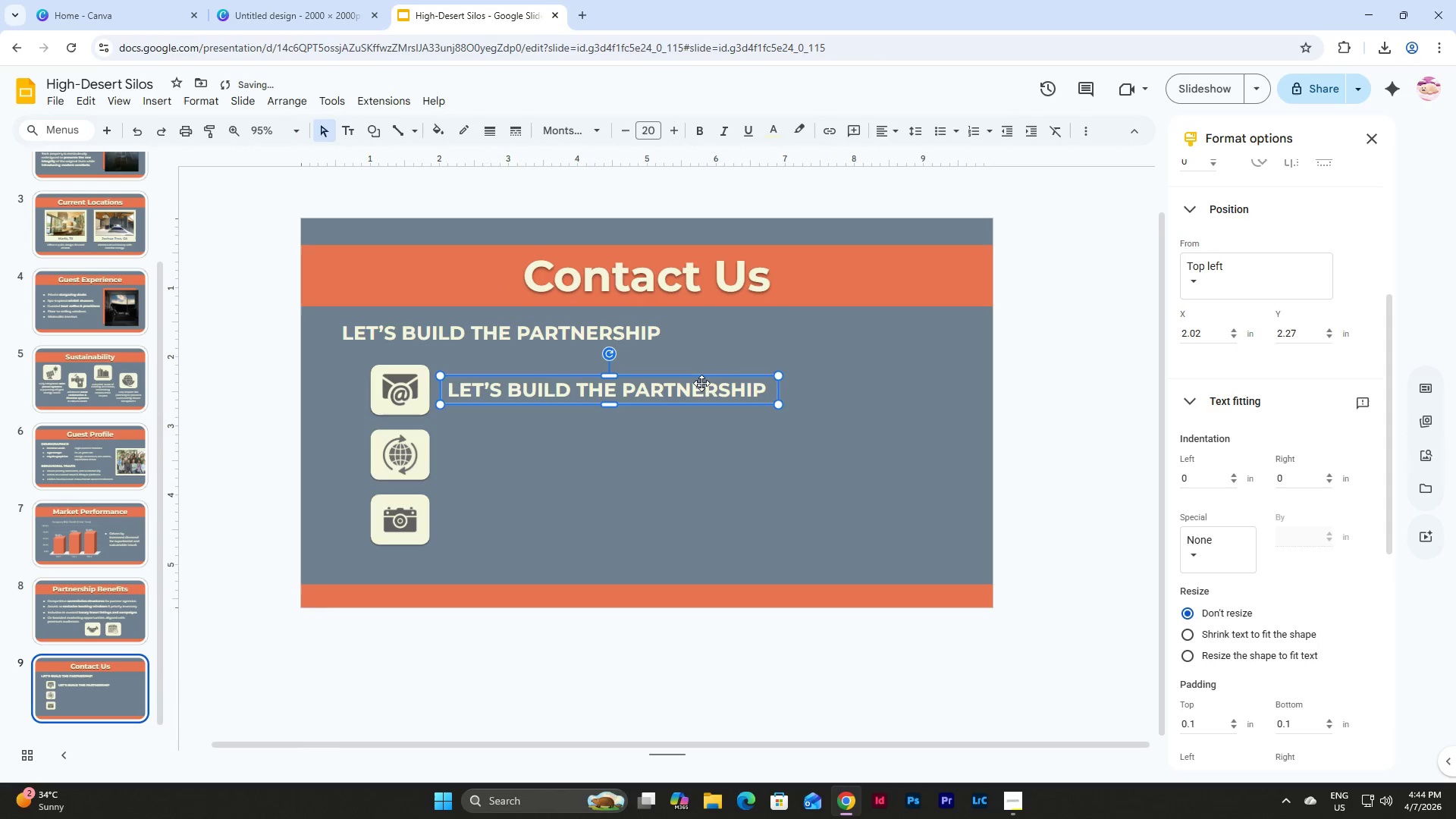 
double_click([707, 386])
 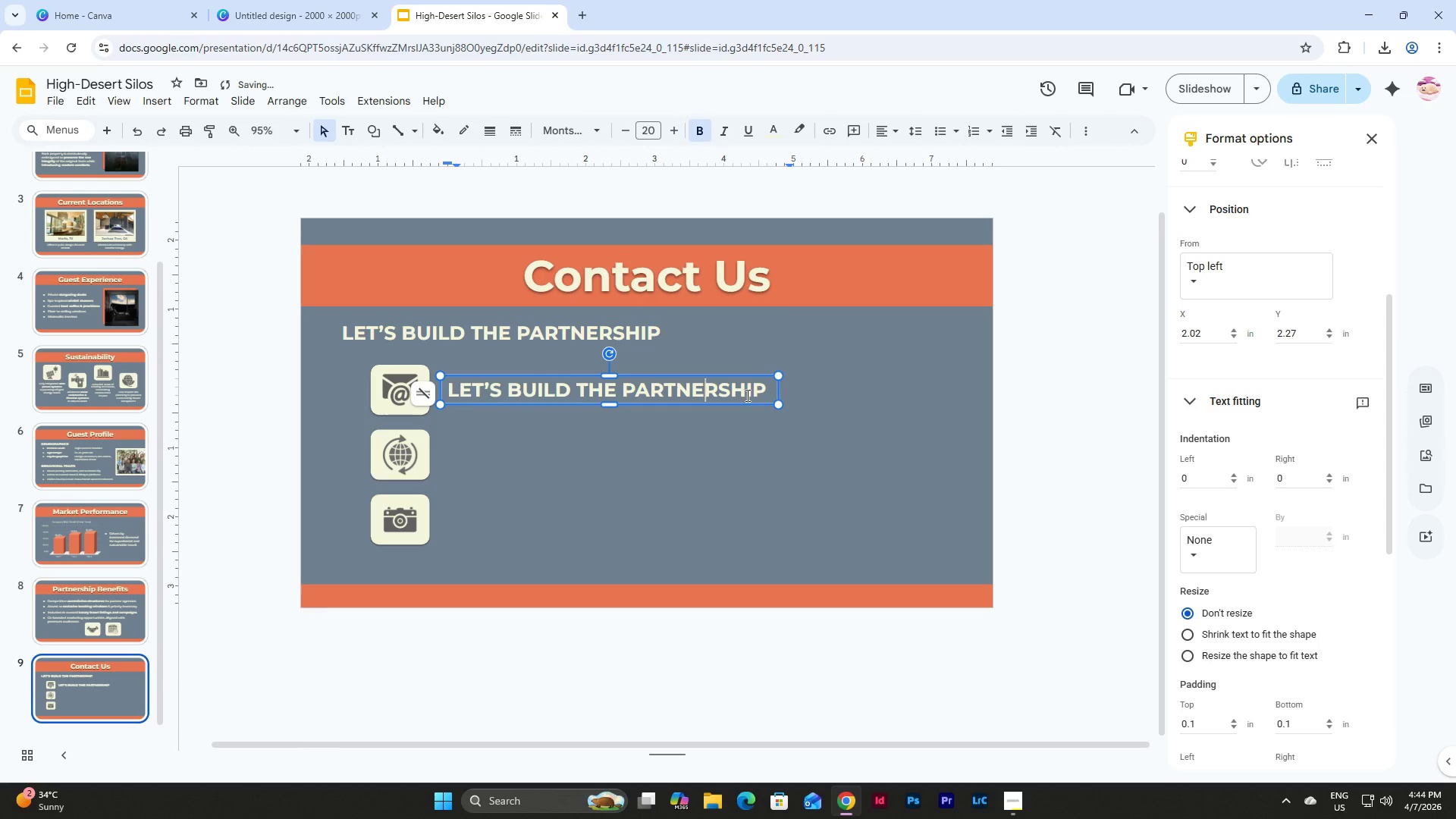 
left_click([746, 395])
 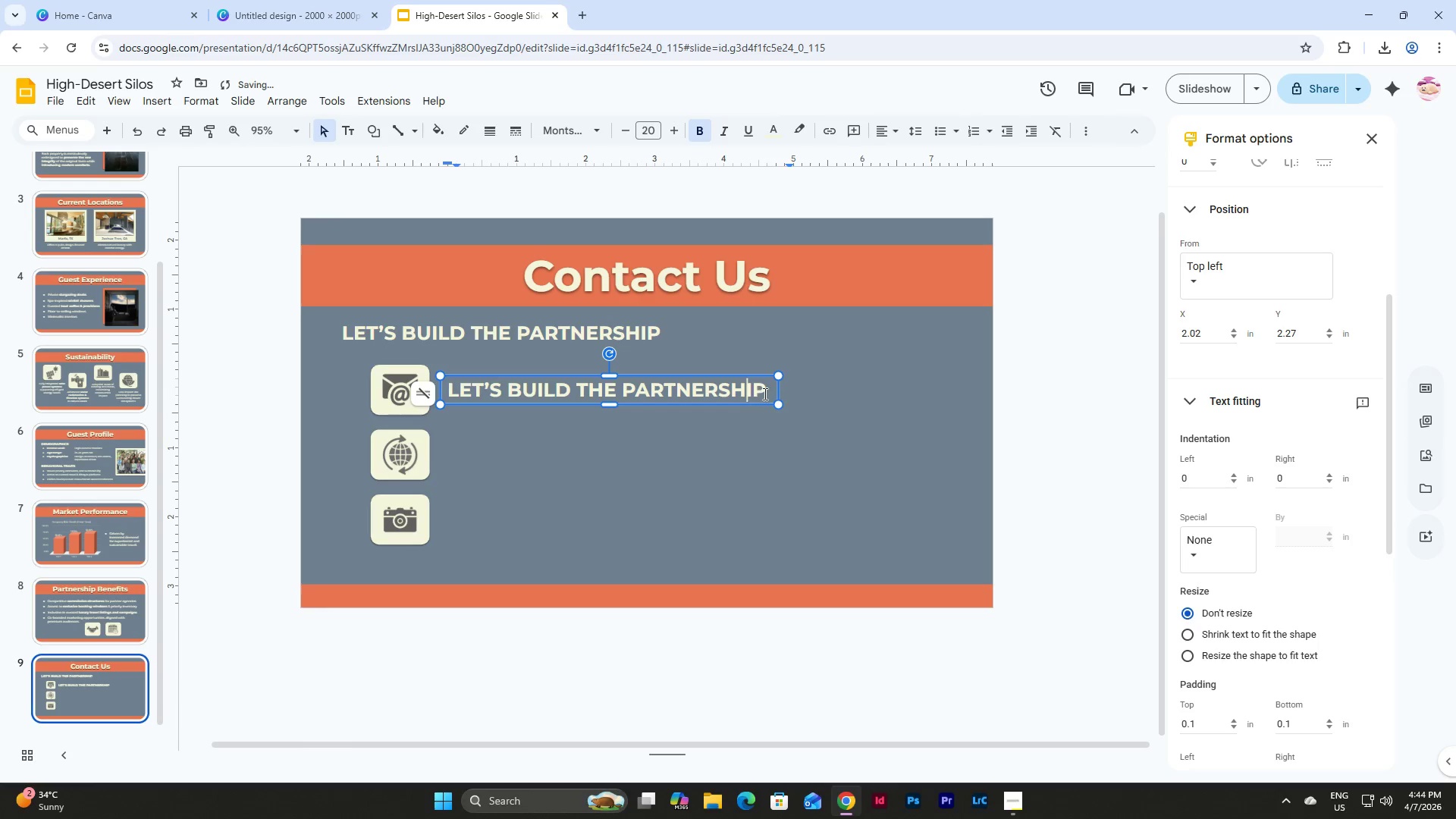 
left_click_drag(start_coordinate=[764, 394], to_coordinate=[458, 384])
 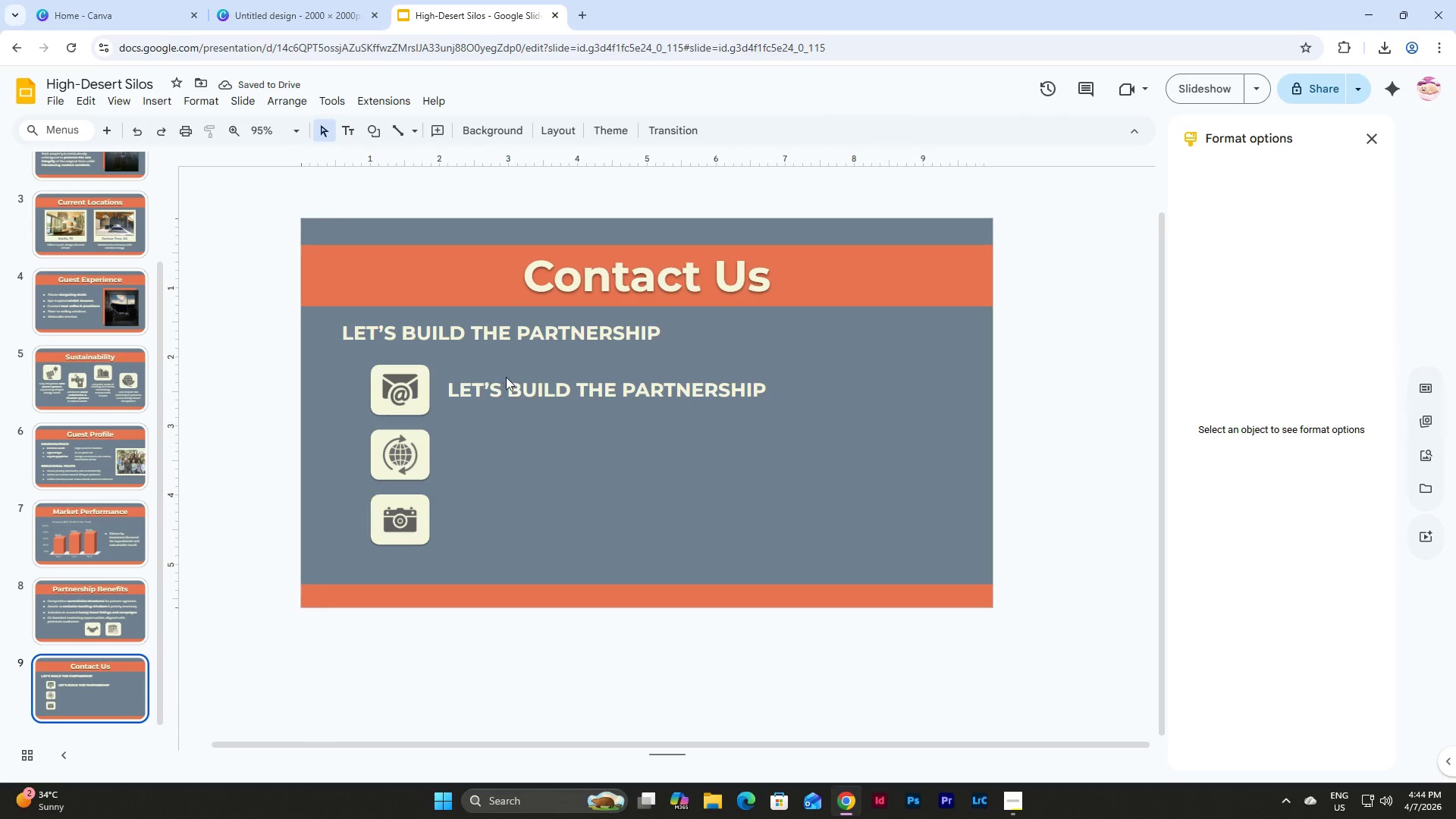 
double_click([506, 377])
 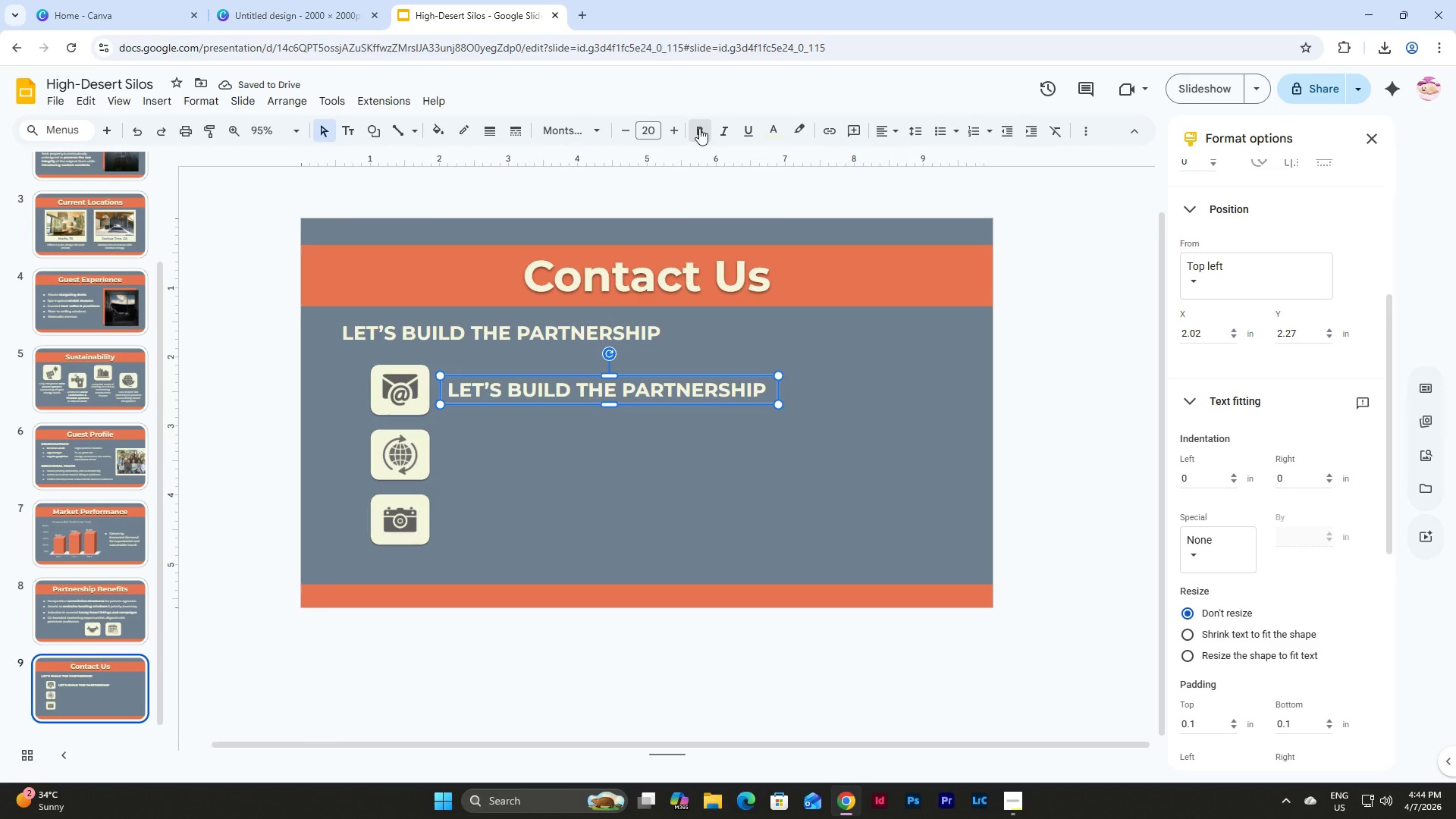 
double_click([699, 128])
 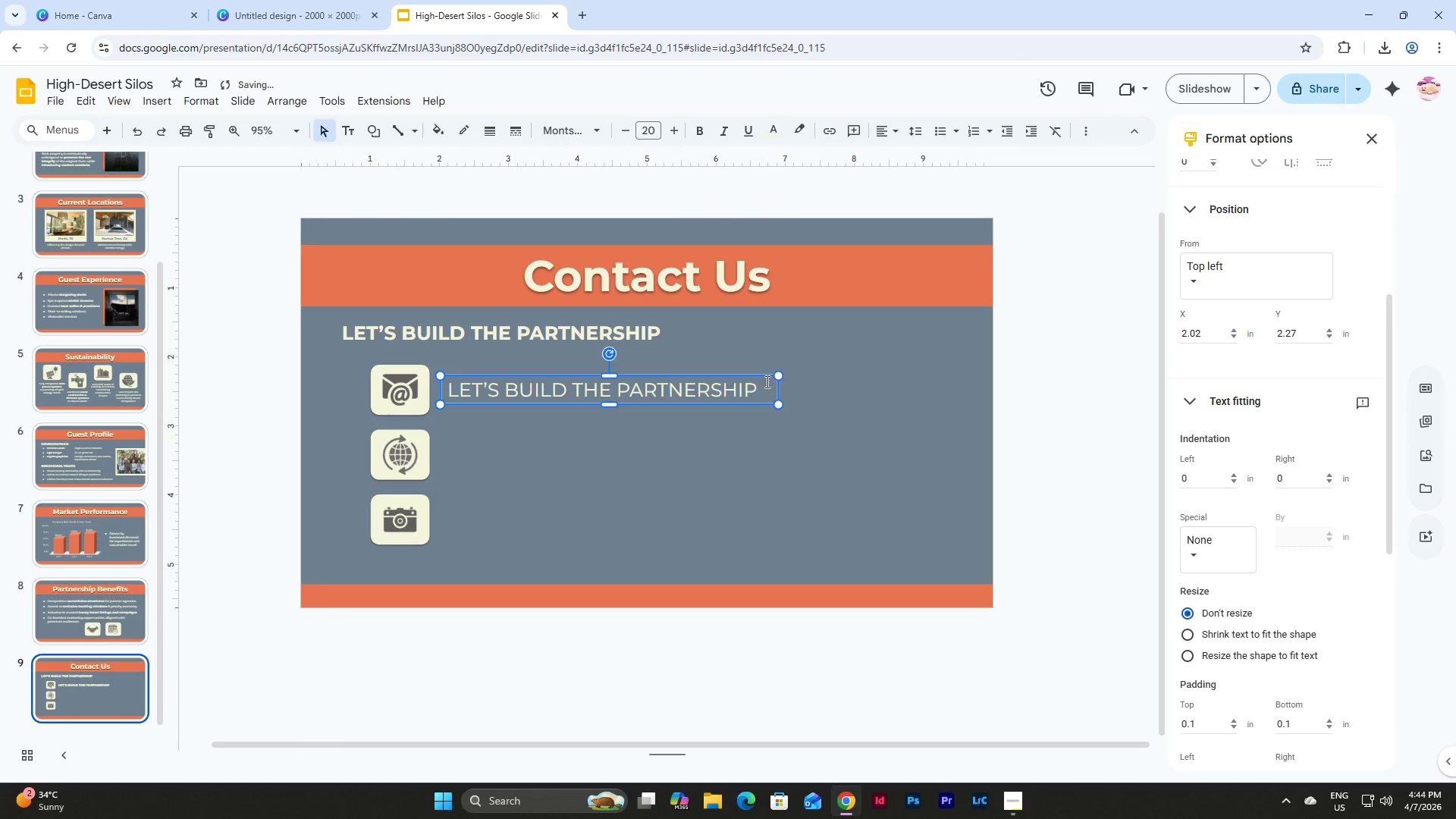 
left_click([763, 389])
 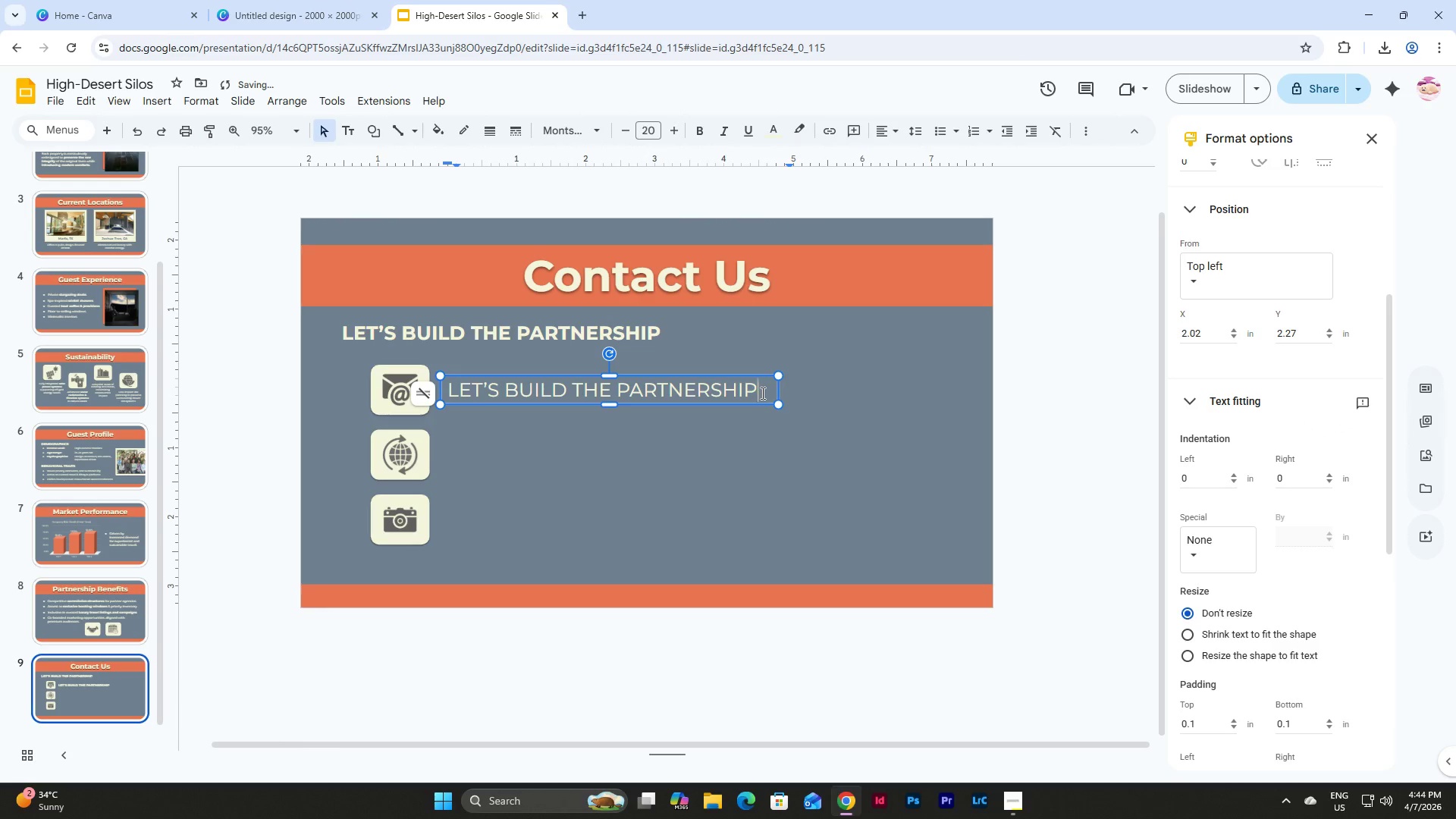 
left_click_drag(start_coordinate=[761, 393], to_coordinate=[411, 388])
 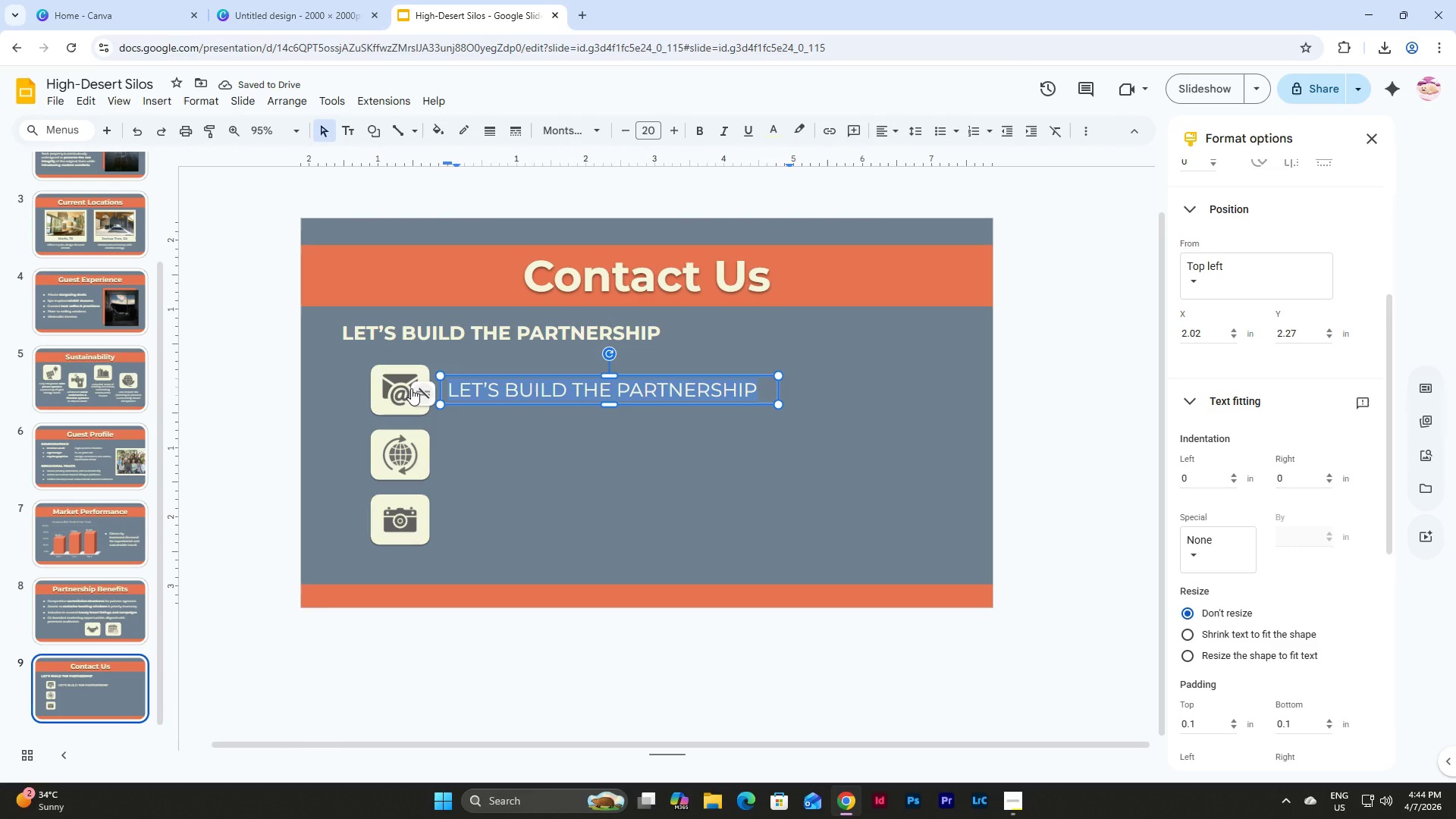 
type(info@highdesertsilos.cop)
key(Backspace)
type(m)
 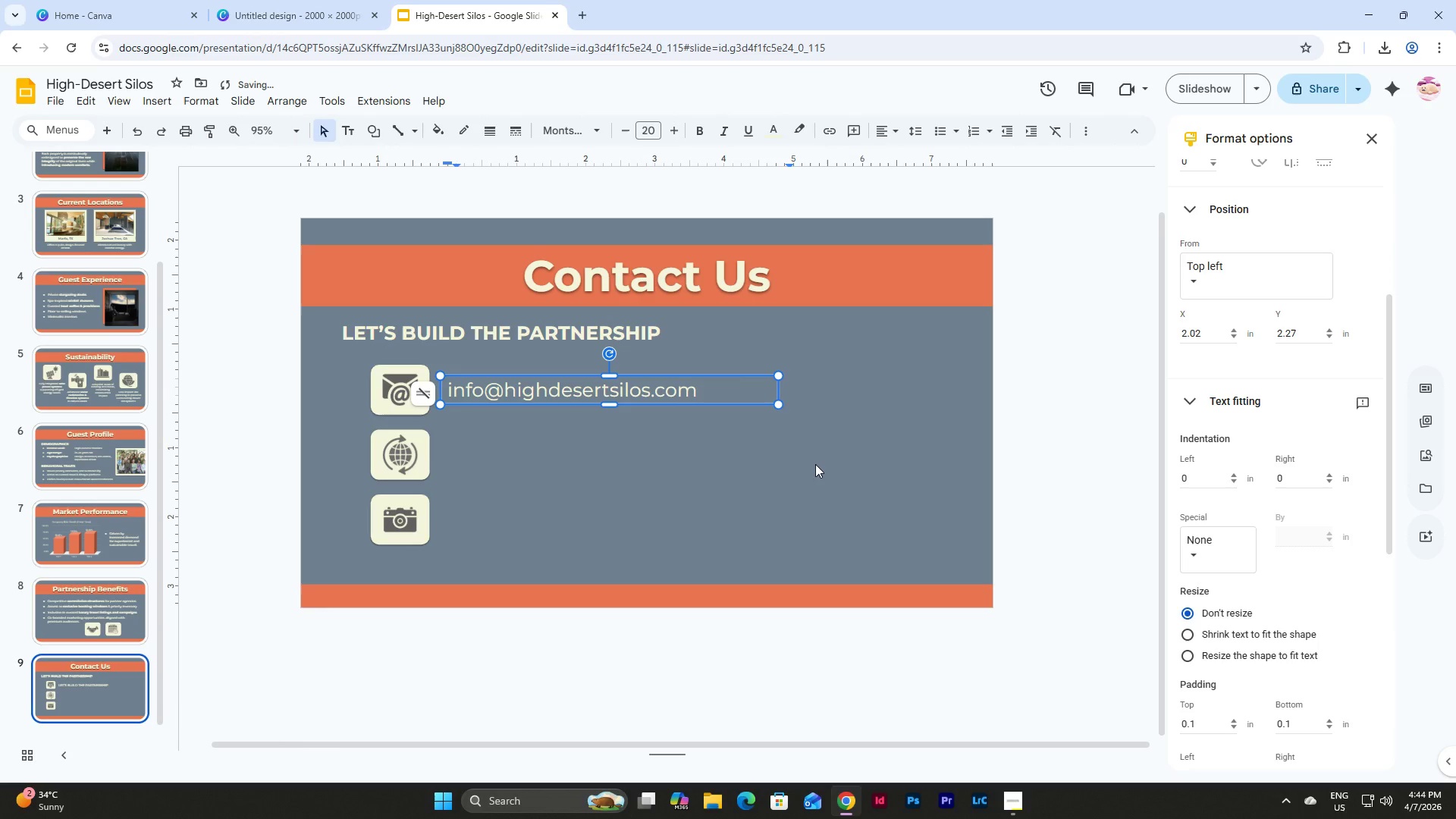 
left_click([601, 457])
 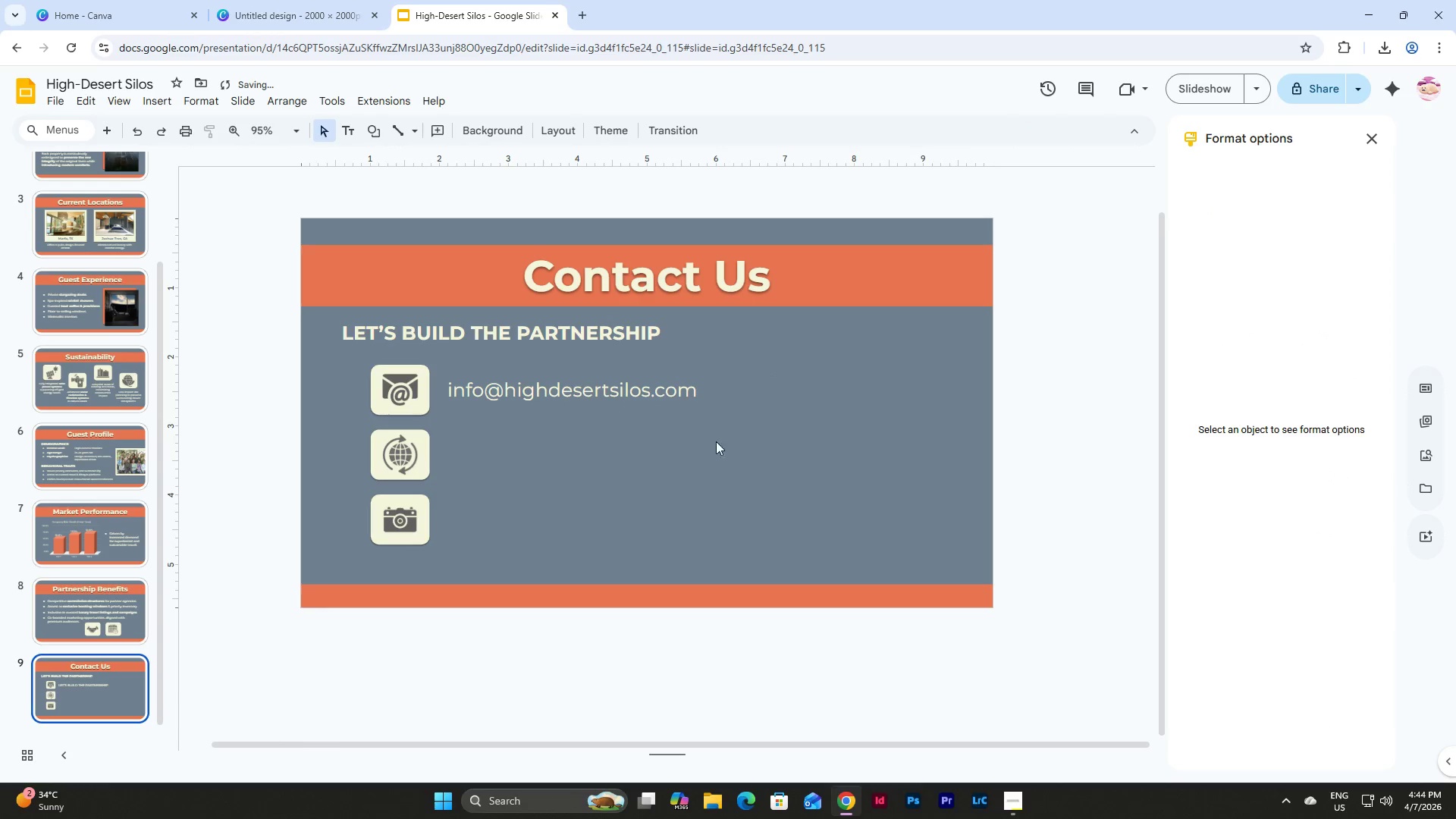 
left_click_drag(start_coordinate=[716, 433], to_coordinate=[638, 367])
 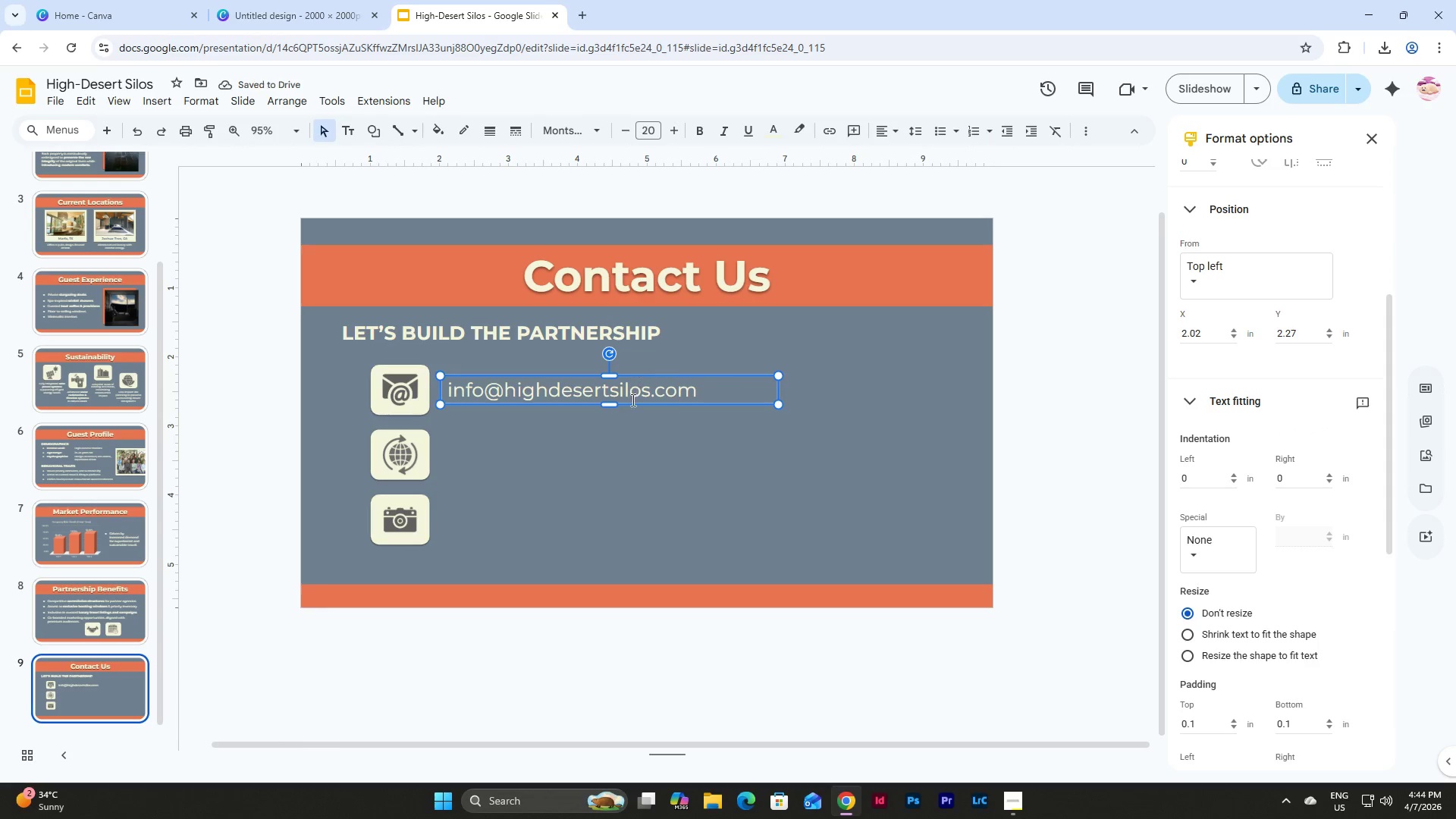 
key(Control+D)
 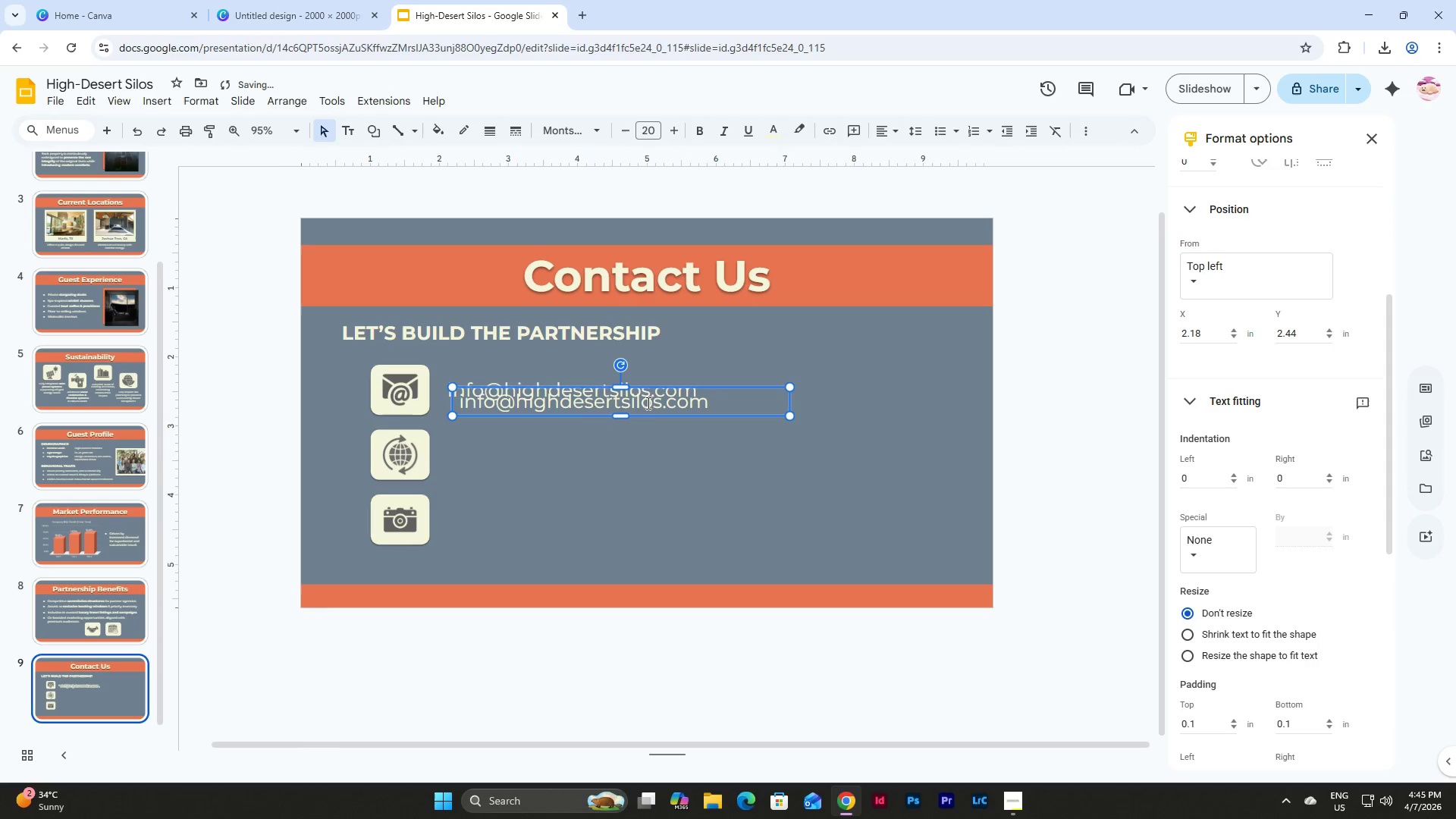 
left_click_drag(start_coordinate=[647, 403], to_coordinate=[631, 462])
 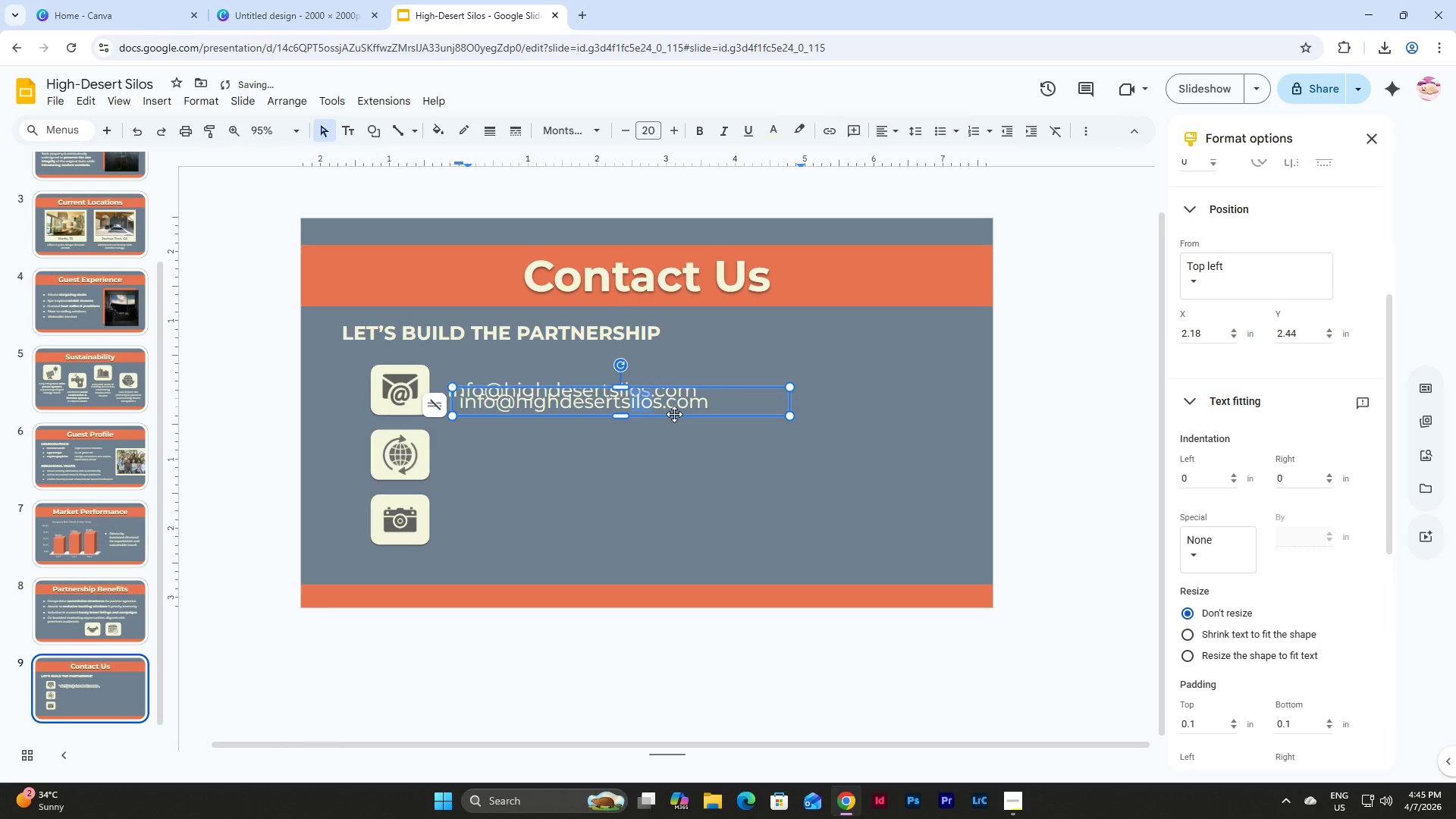 
left_click_drag(start_coordinate=[674, 414], to_coordinate=[665, 468])
 